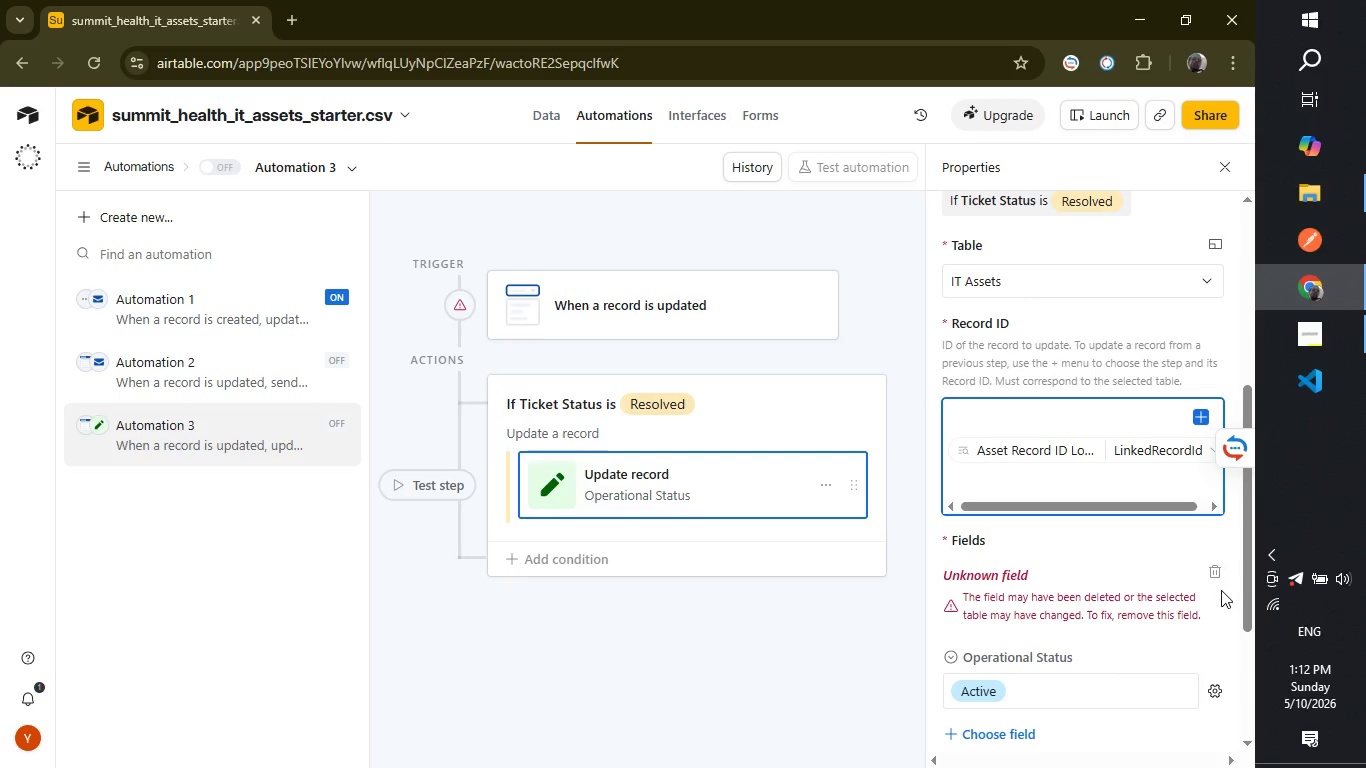 
left_click_drag(start_coordinate=[1245, 597], to_coordinate=[1227, 651])
 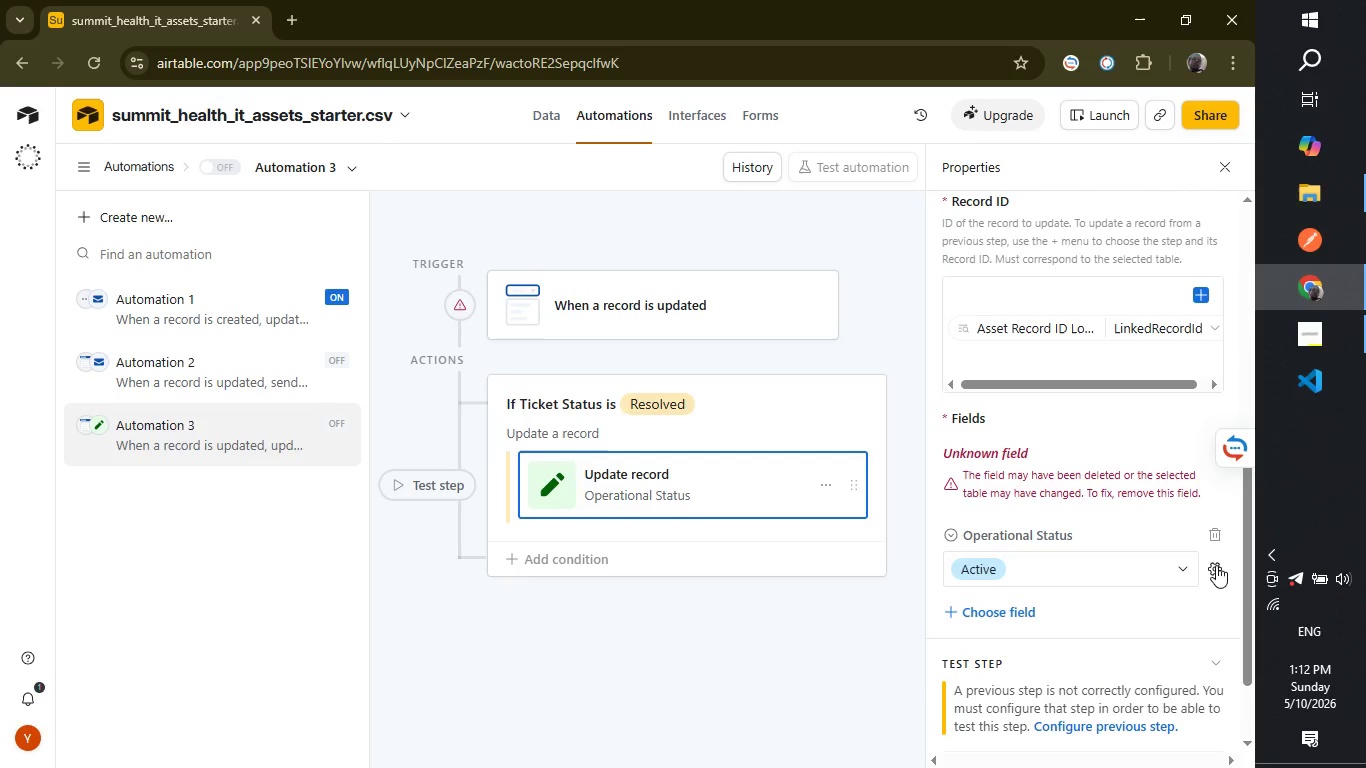 
left_click([1216, 566])
 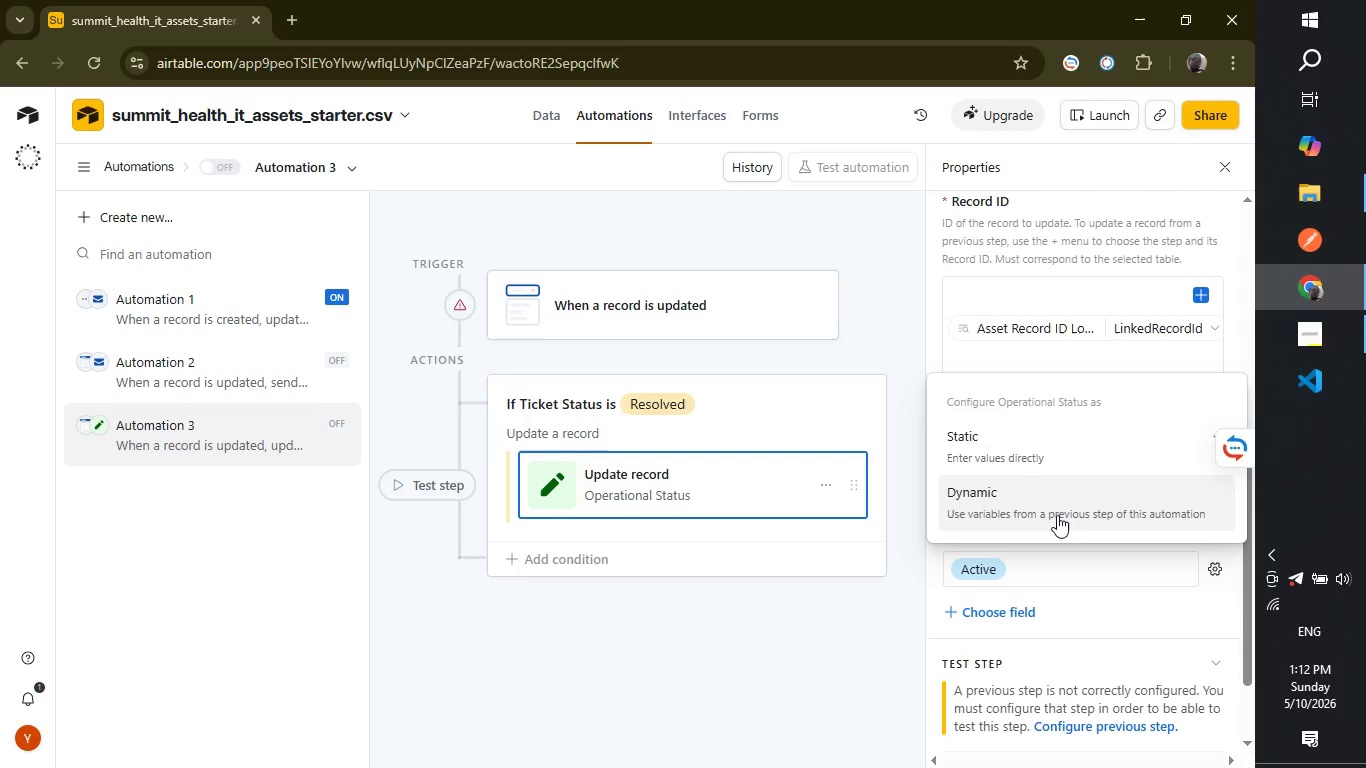 
left_click([1059, 504])
 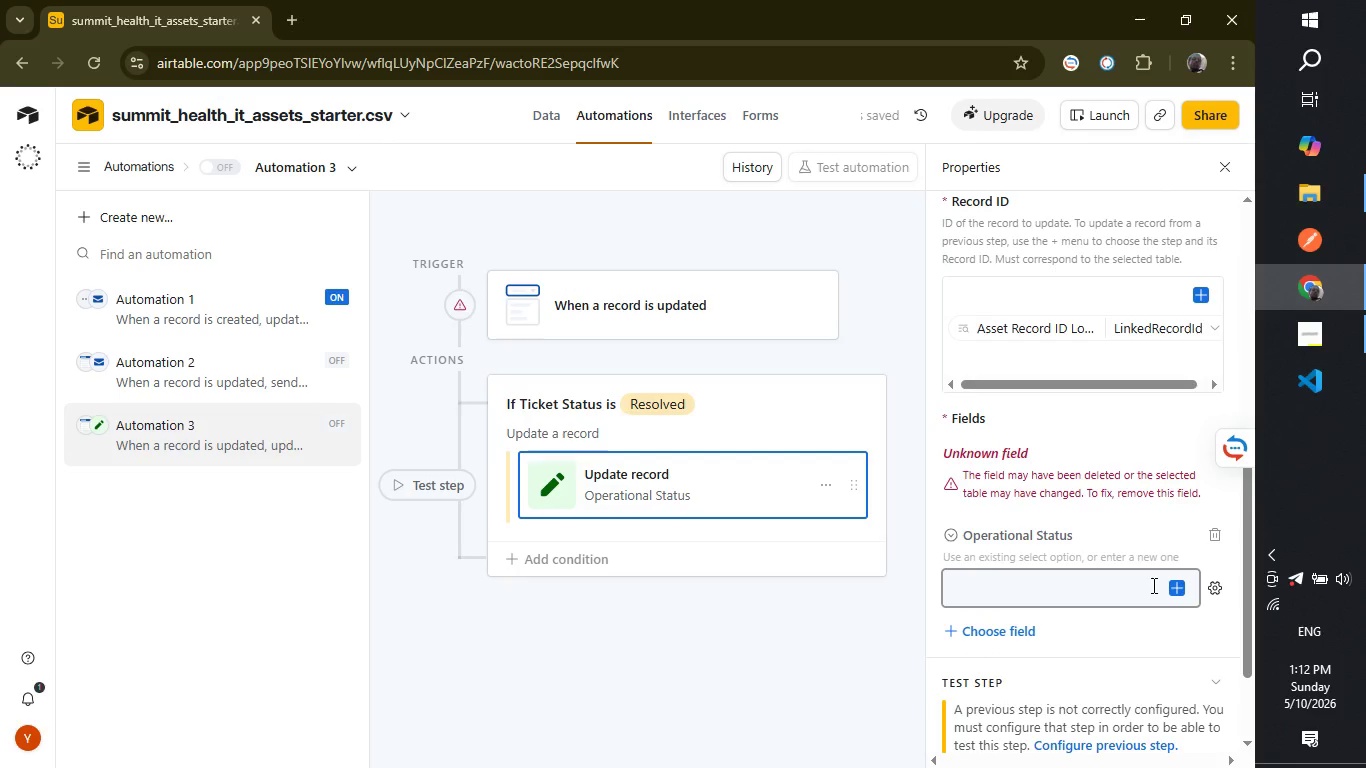 
left_click([1173, 585])
 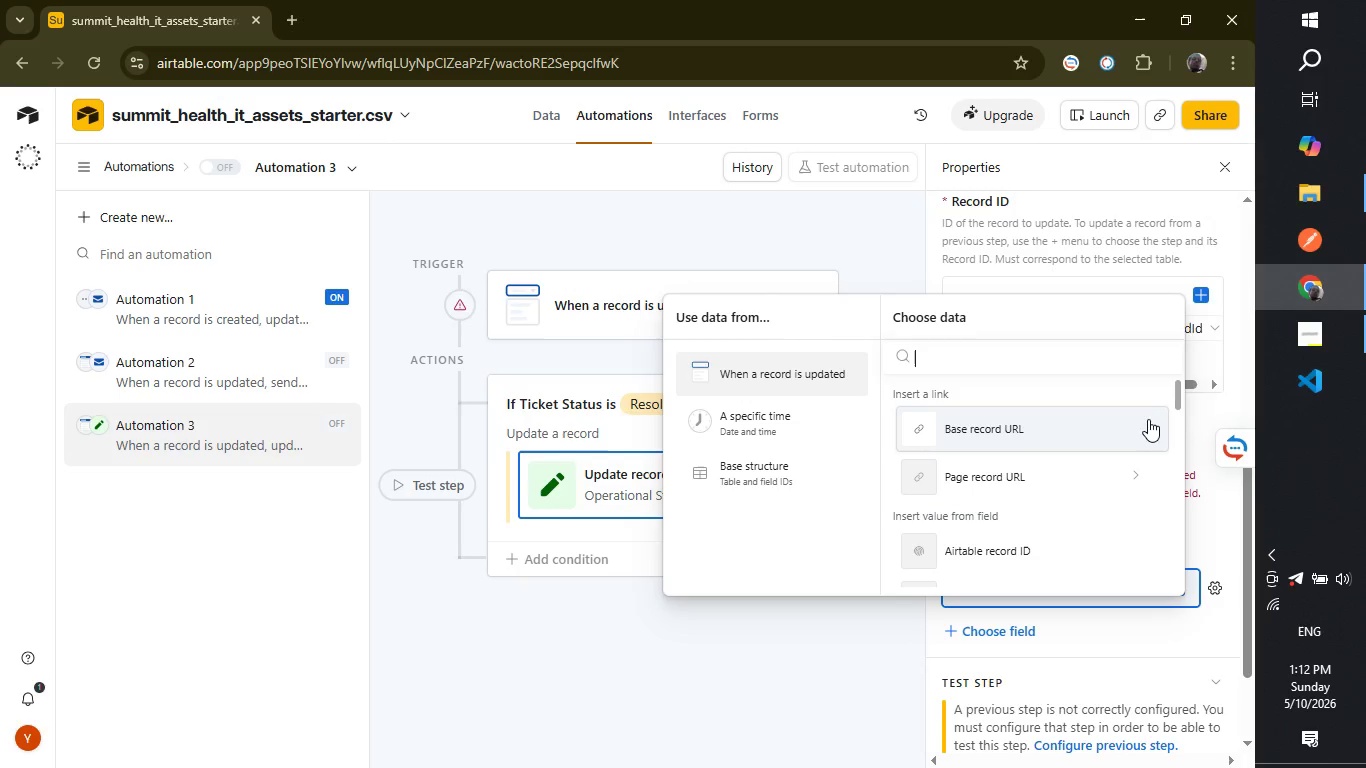 
wait(6.56)
 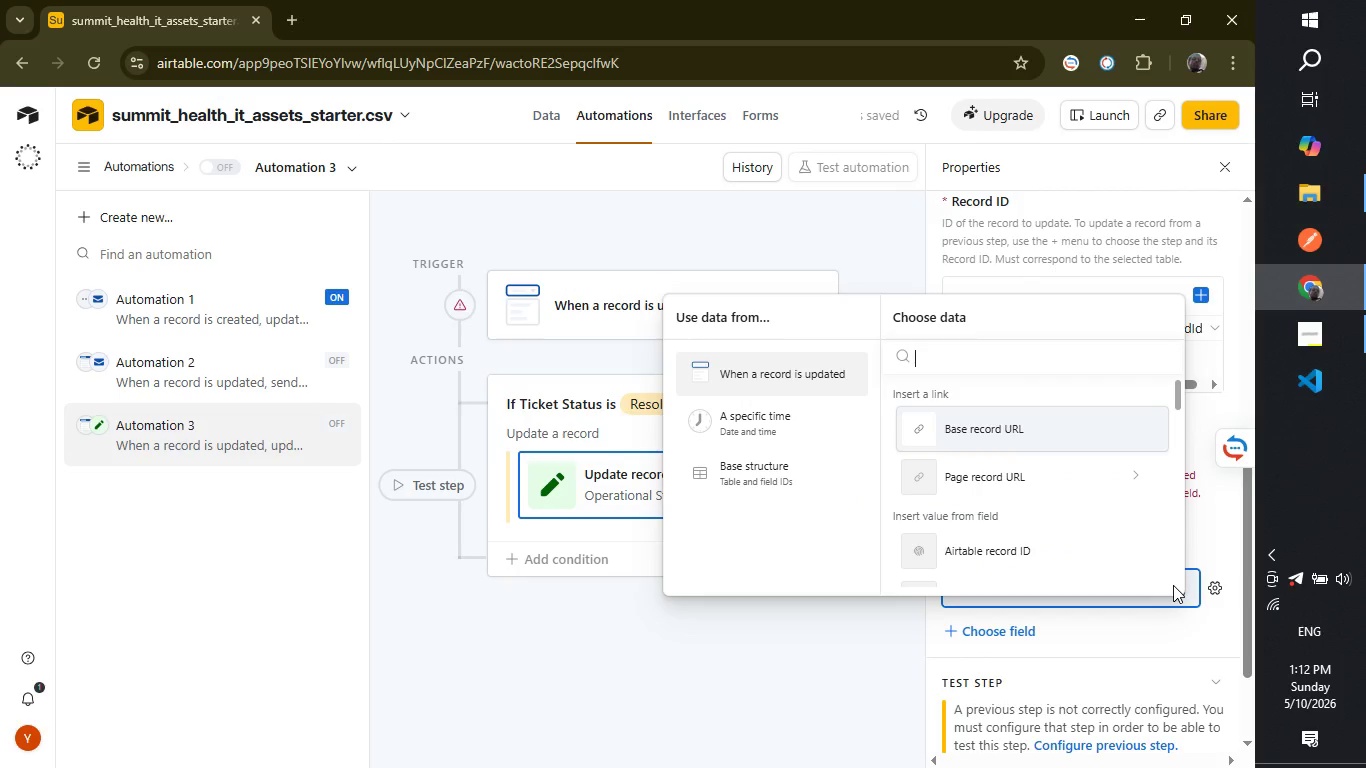 
left_click_drag(start_coordinate=[1177, 385], to_coordinate=[1175, 468])
 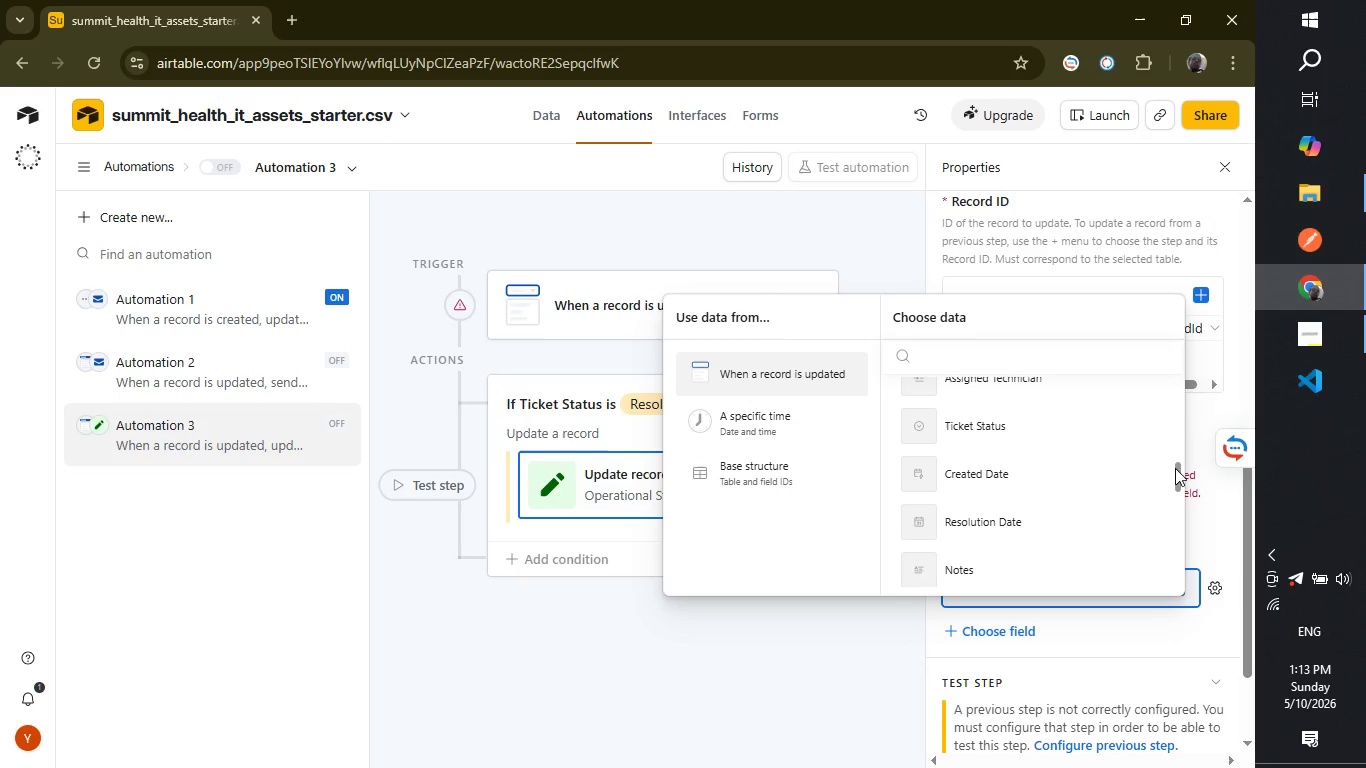 
left_click_drag(start_coordinate=[1175, 468], to_coordinate=[1324, 557])
 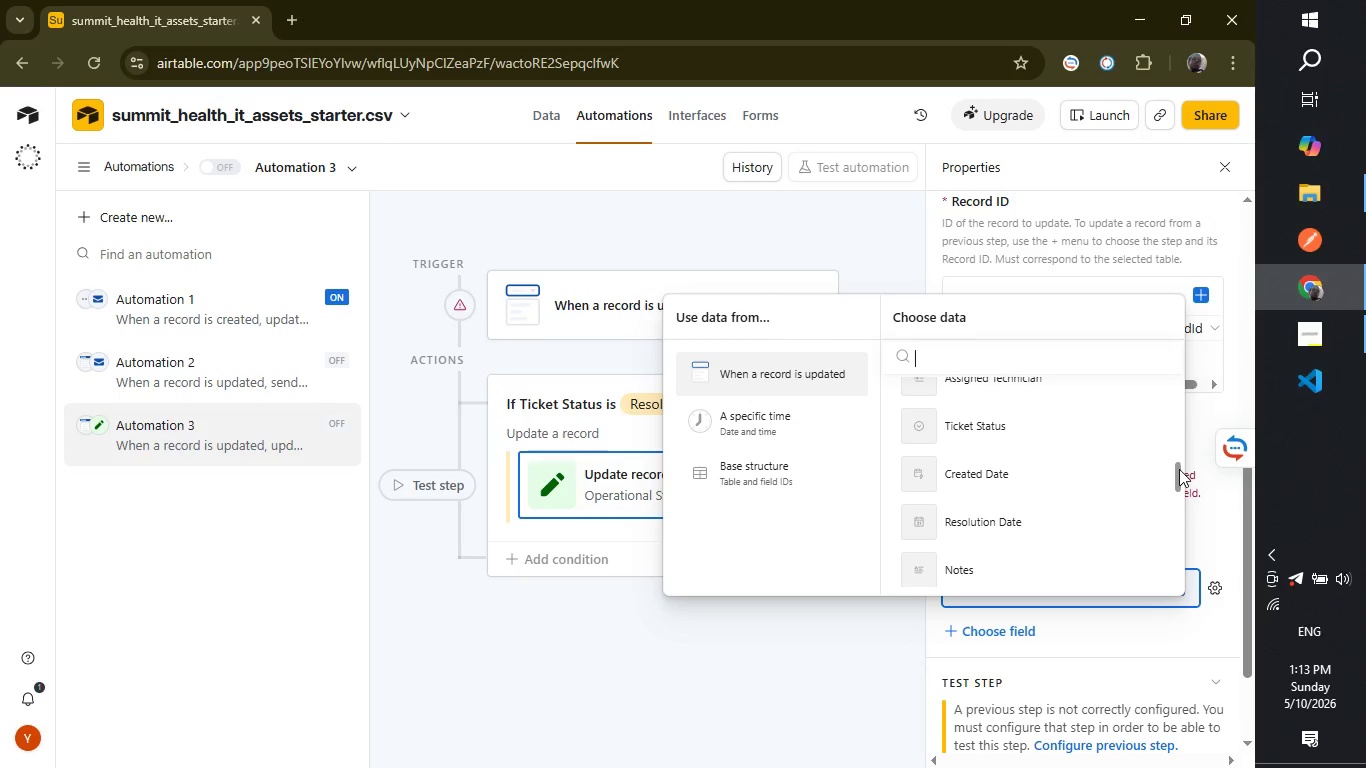 
left_click_drag(start_coordinate=[1179, 469], to_coordinate=[1195, 554])
 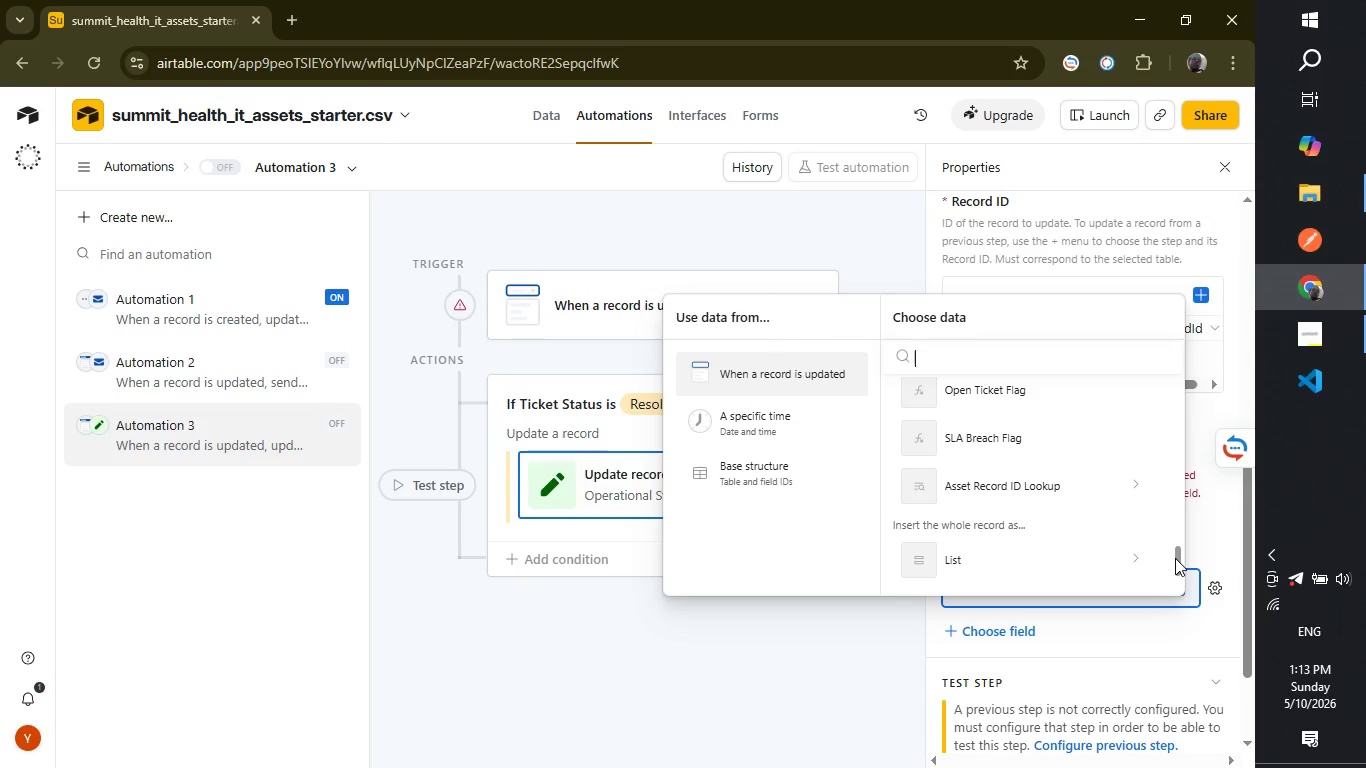 
left_click_drag(start_coordinate=[1175, 558], to_coordinate=[1168, 424])
 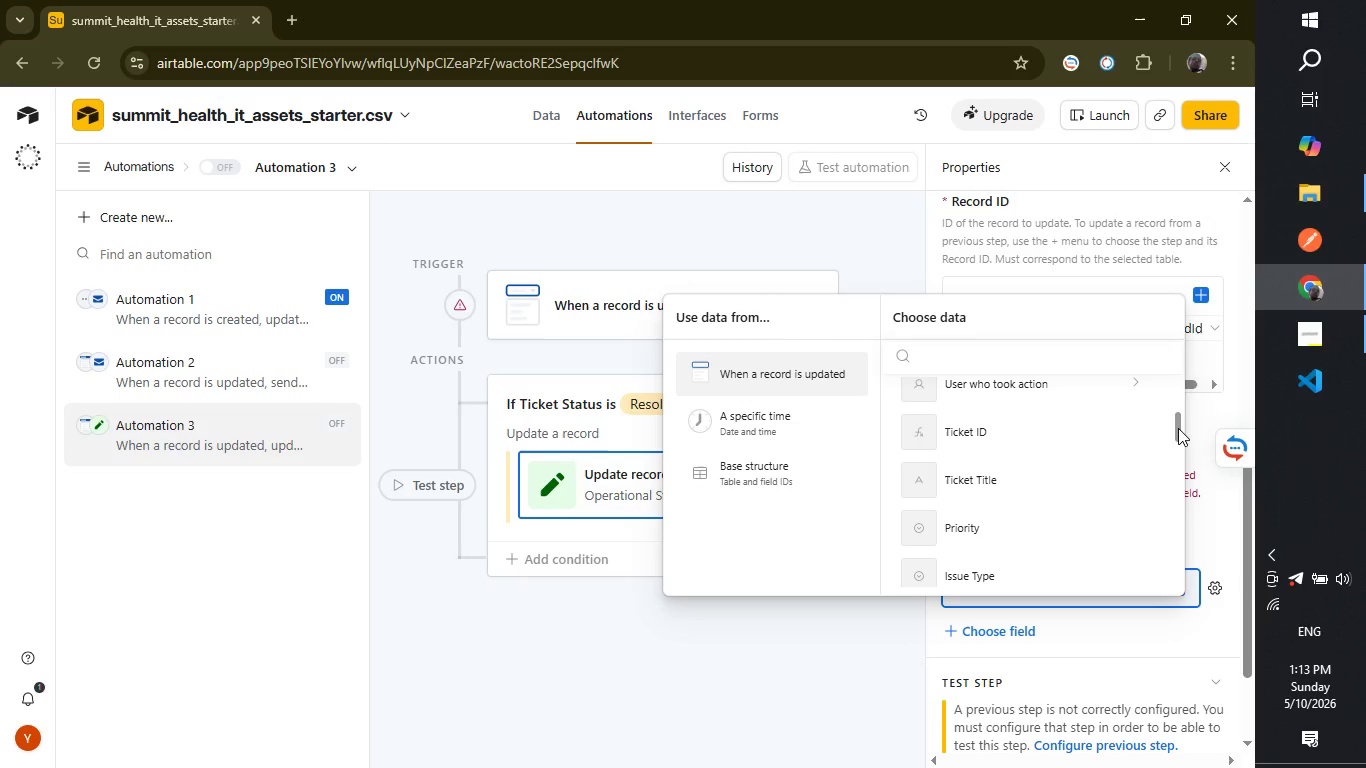 
left_click_drag(start_coordinate=[1178, 428], to_coordinate=[1178, 389])
 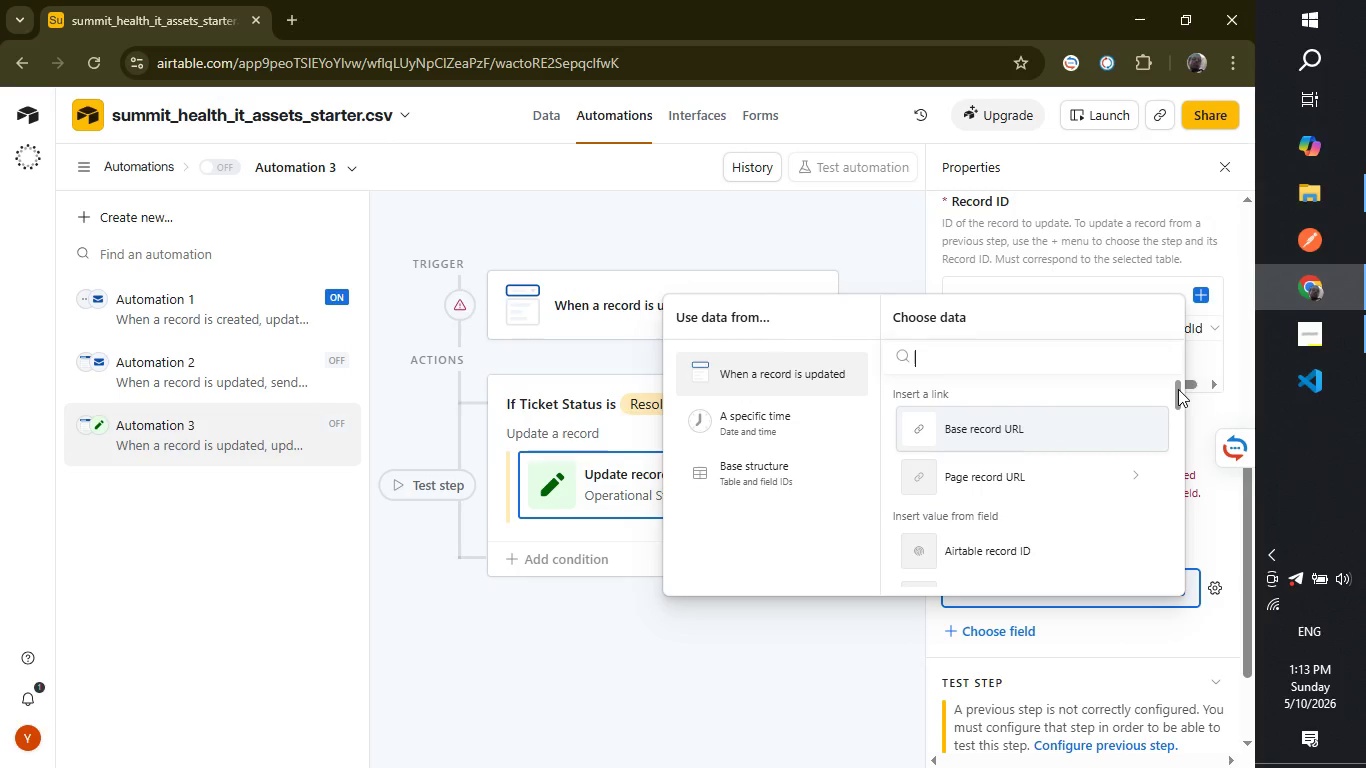 
left_click_drag(start_coordinate=[1178, 389], to_coordinate=[1183, 495])
 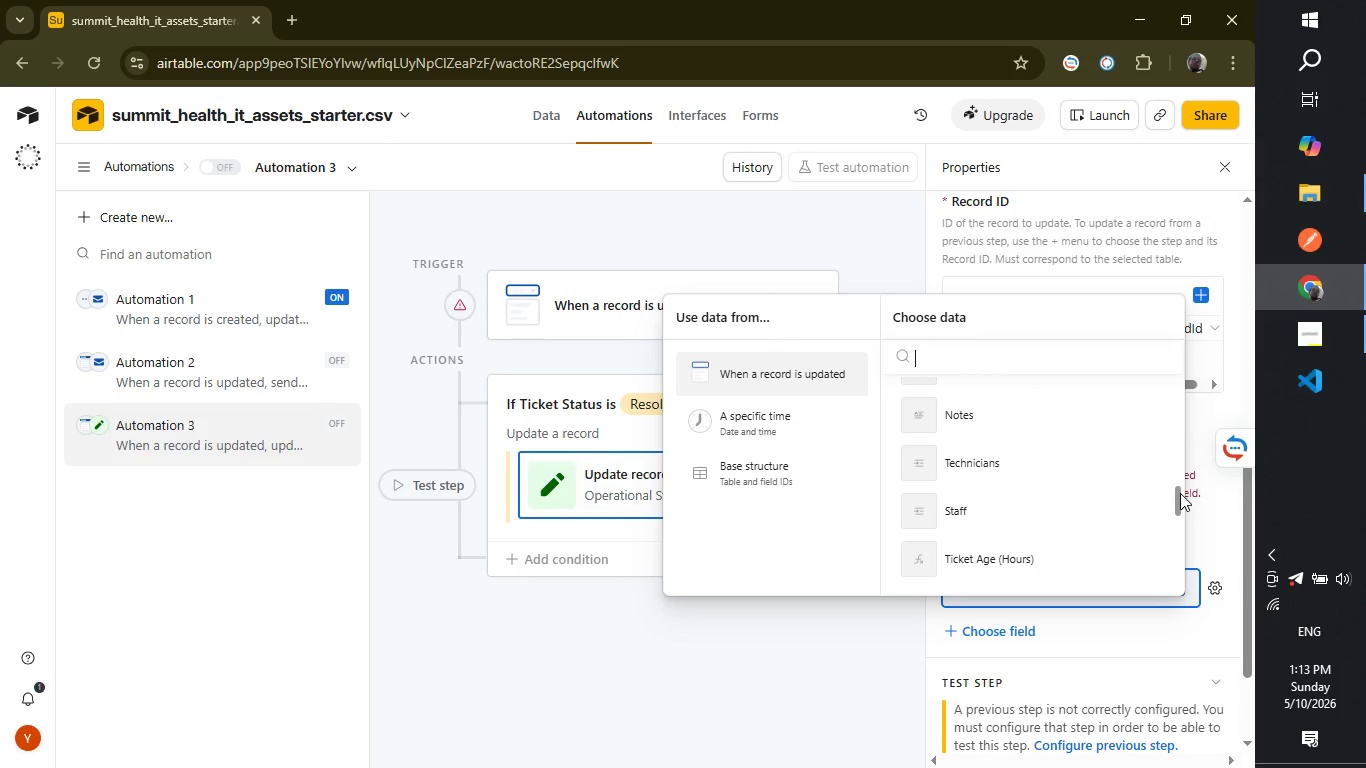 
left_click_drag(start_coordinate=[1180, 493], to_coordinate=[1156, 333])
 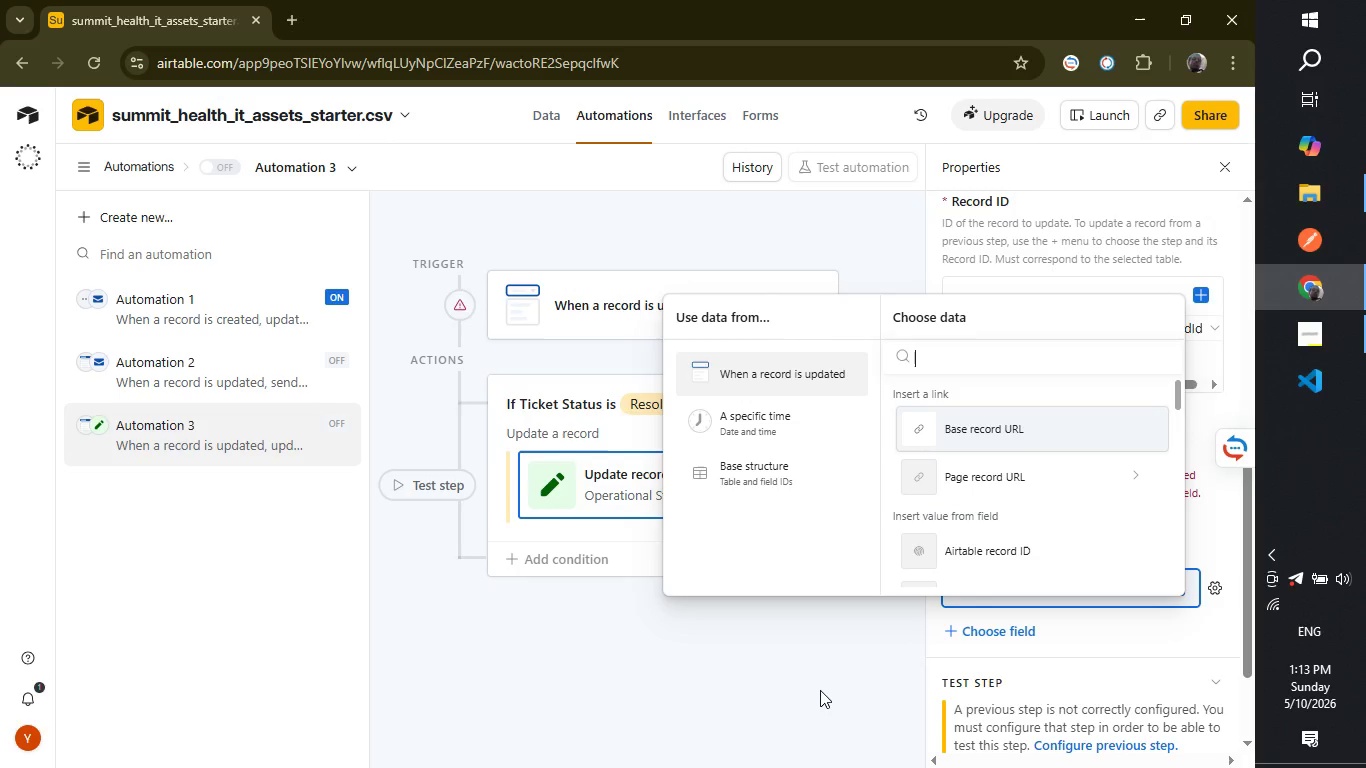 
left_click([820, 690])
 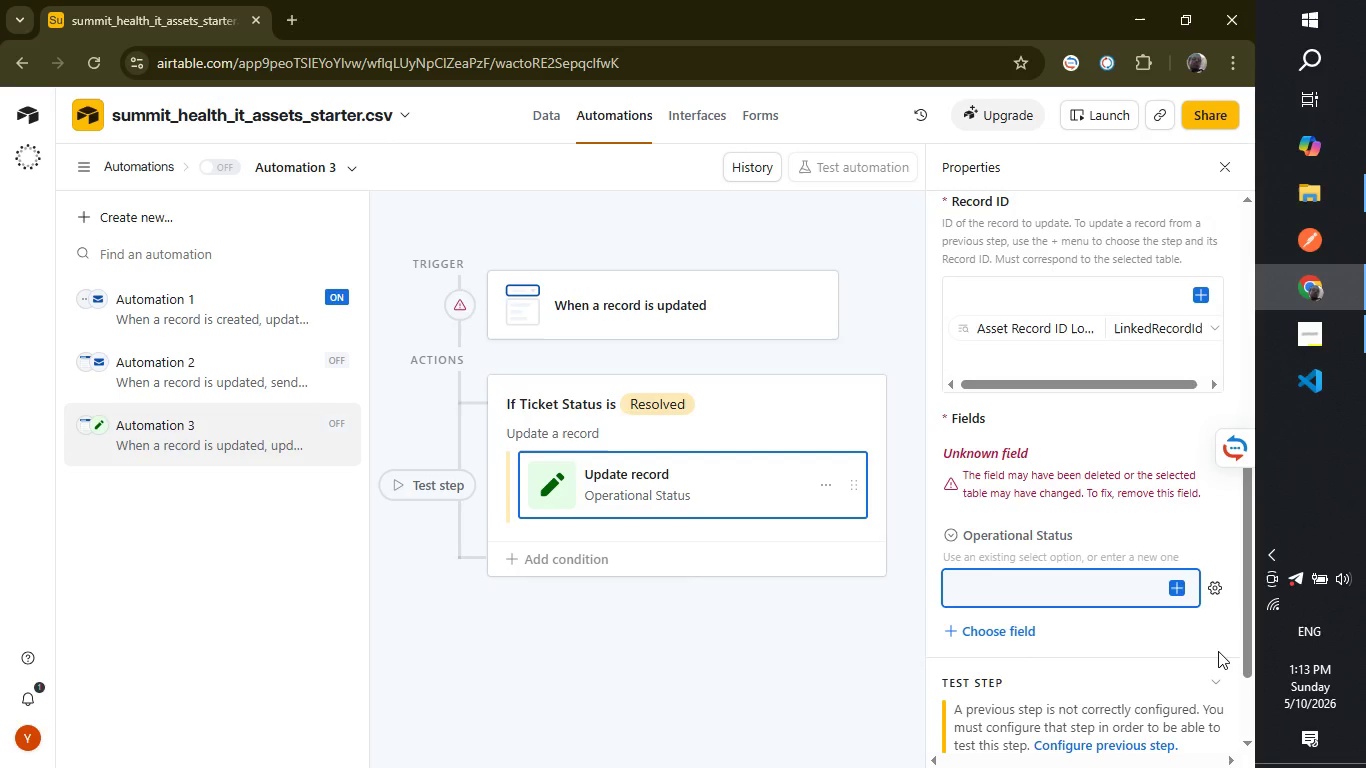 
wait(27.14)
 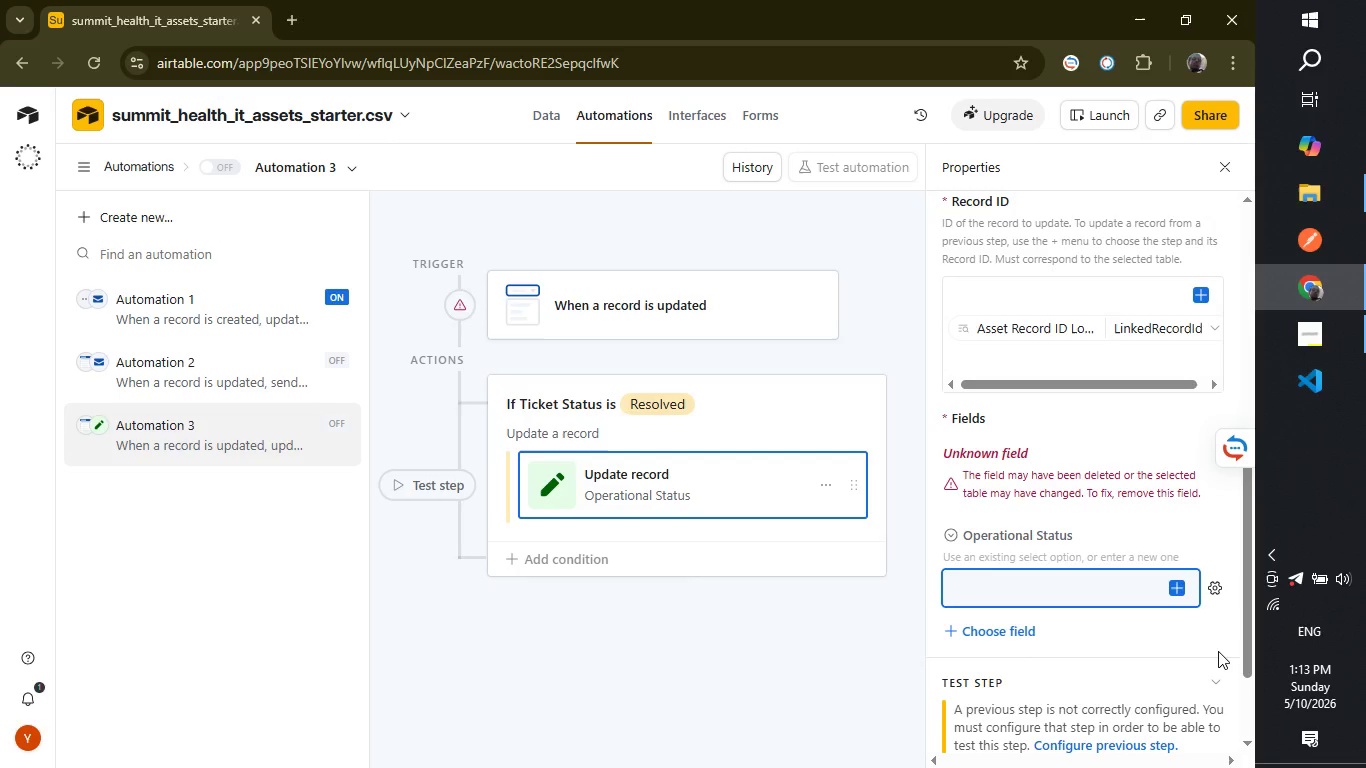 
mouse_move([1211, 528])
 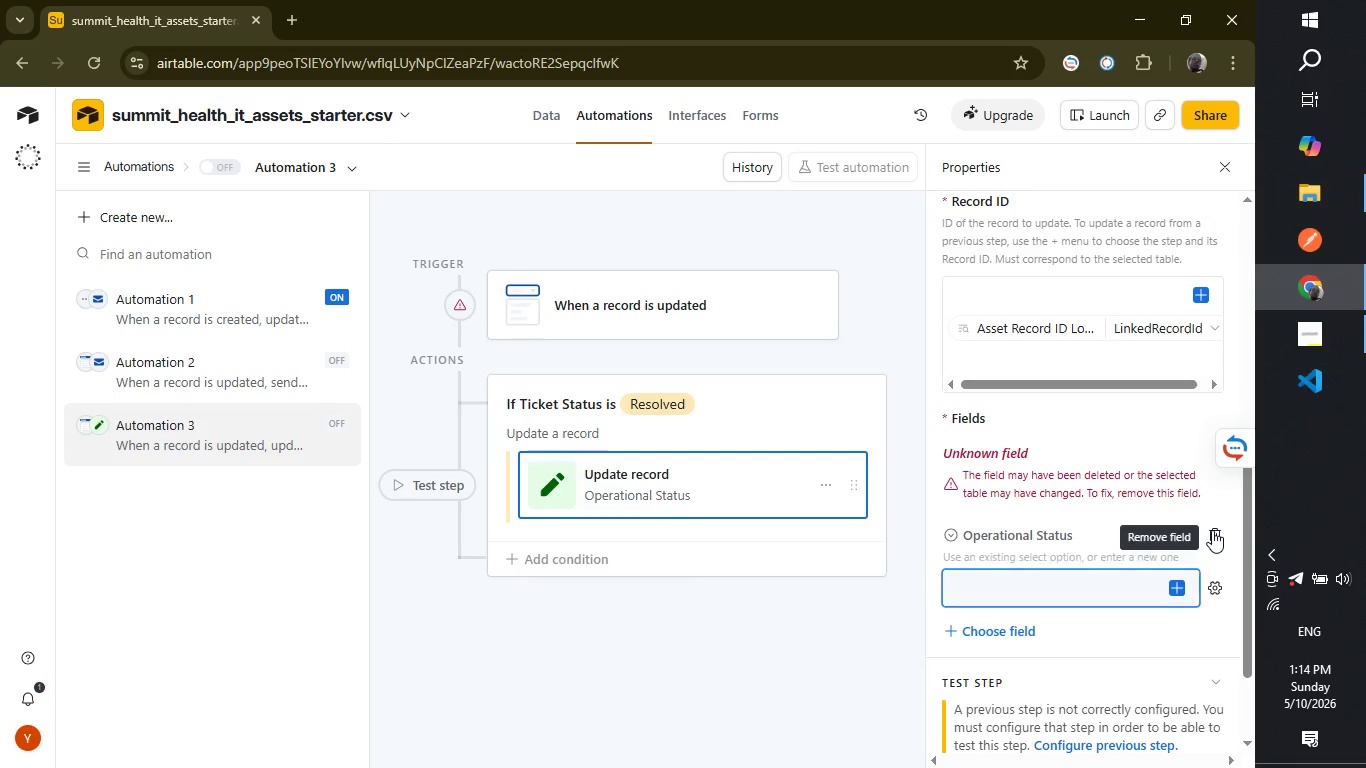 
left_click([1212, 530])
 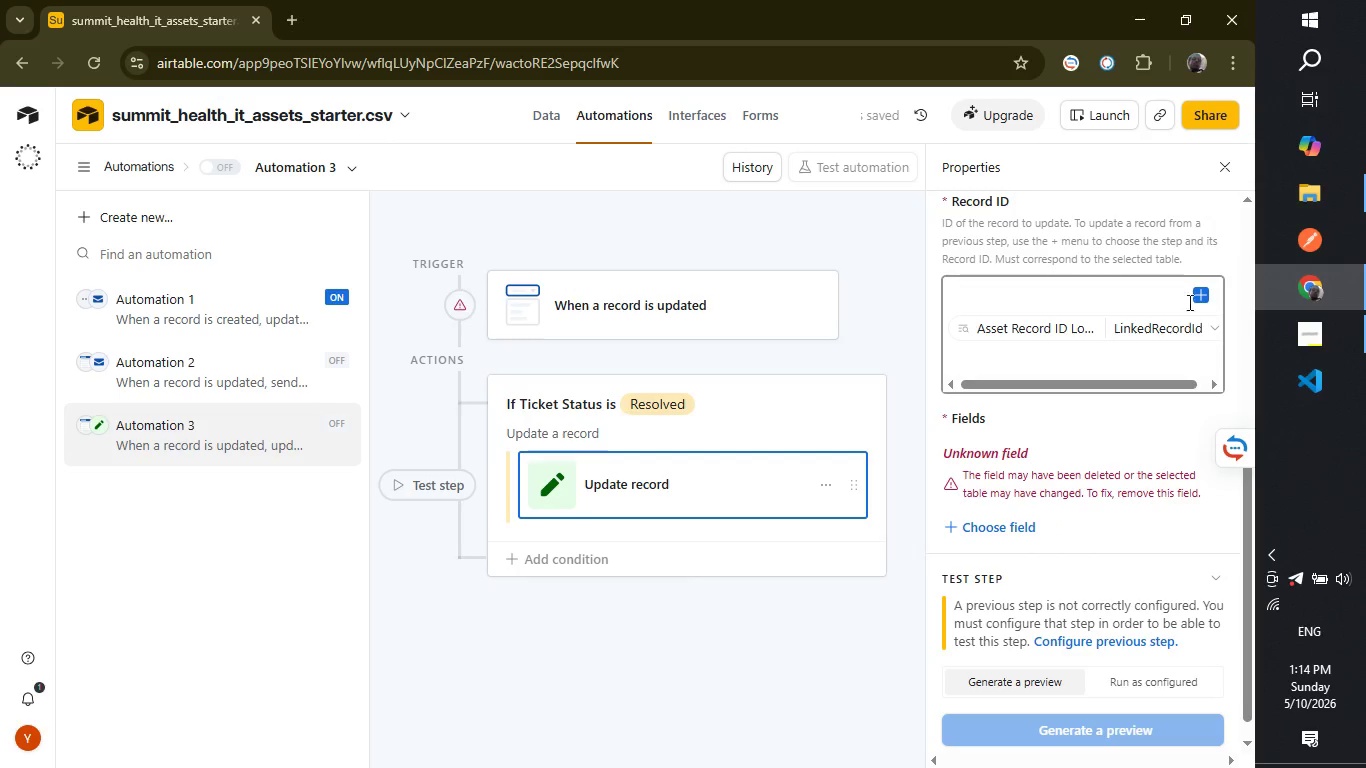 
wait(6.22)
 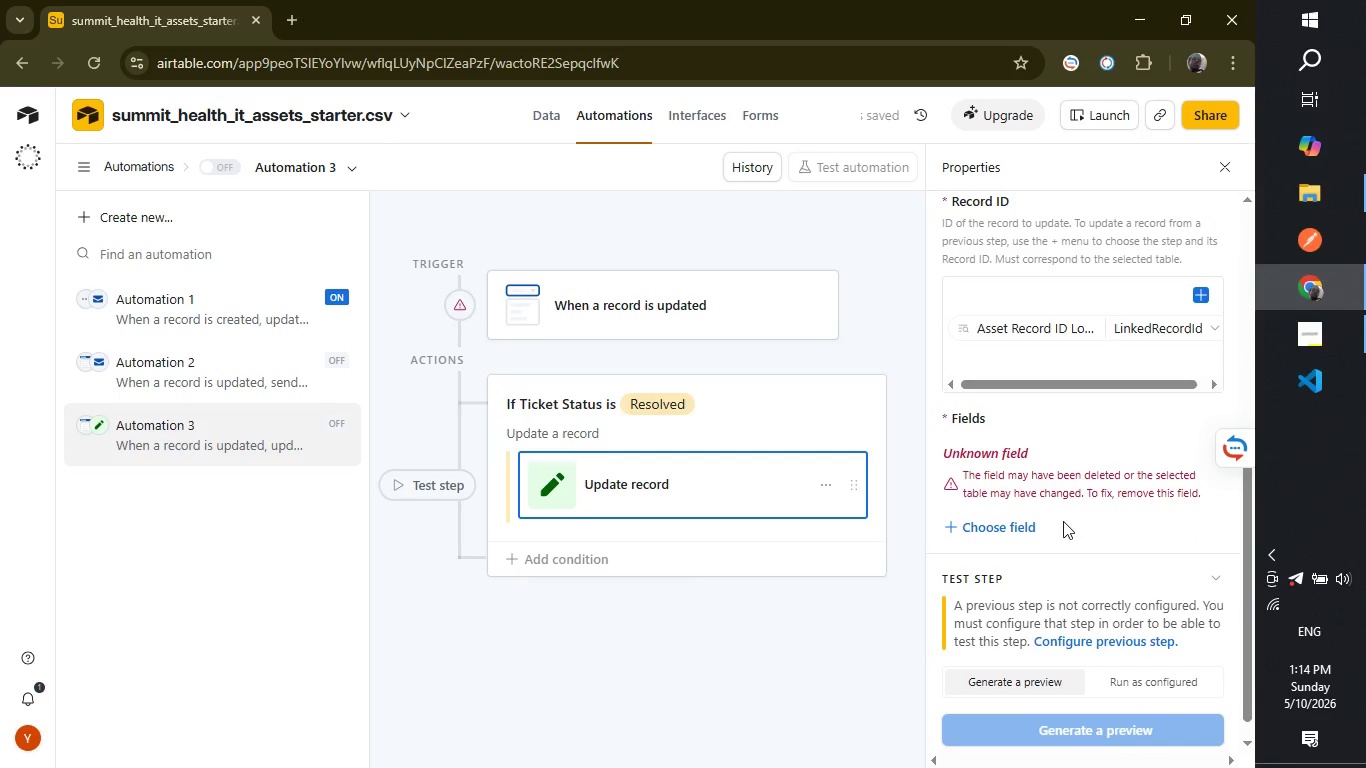 
left_click_drag(start_coordinate=[1158, 388], to_coordinate=[1184, 383])
 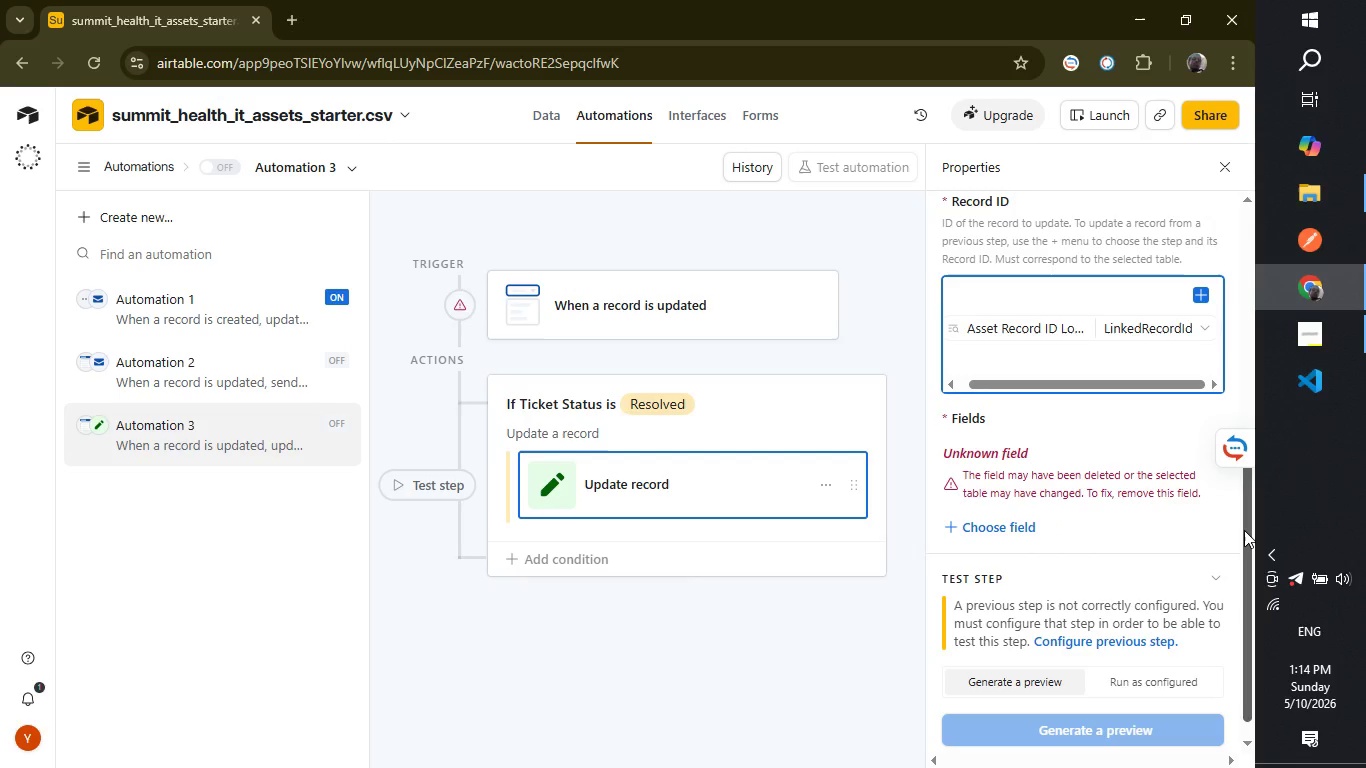 
left_click_drag(start_coordinate=[1244, 530], to_coordinate=[1238, 410])
 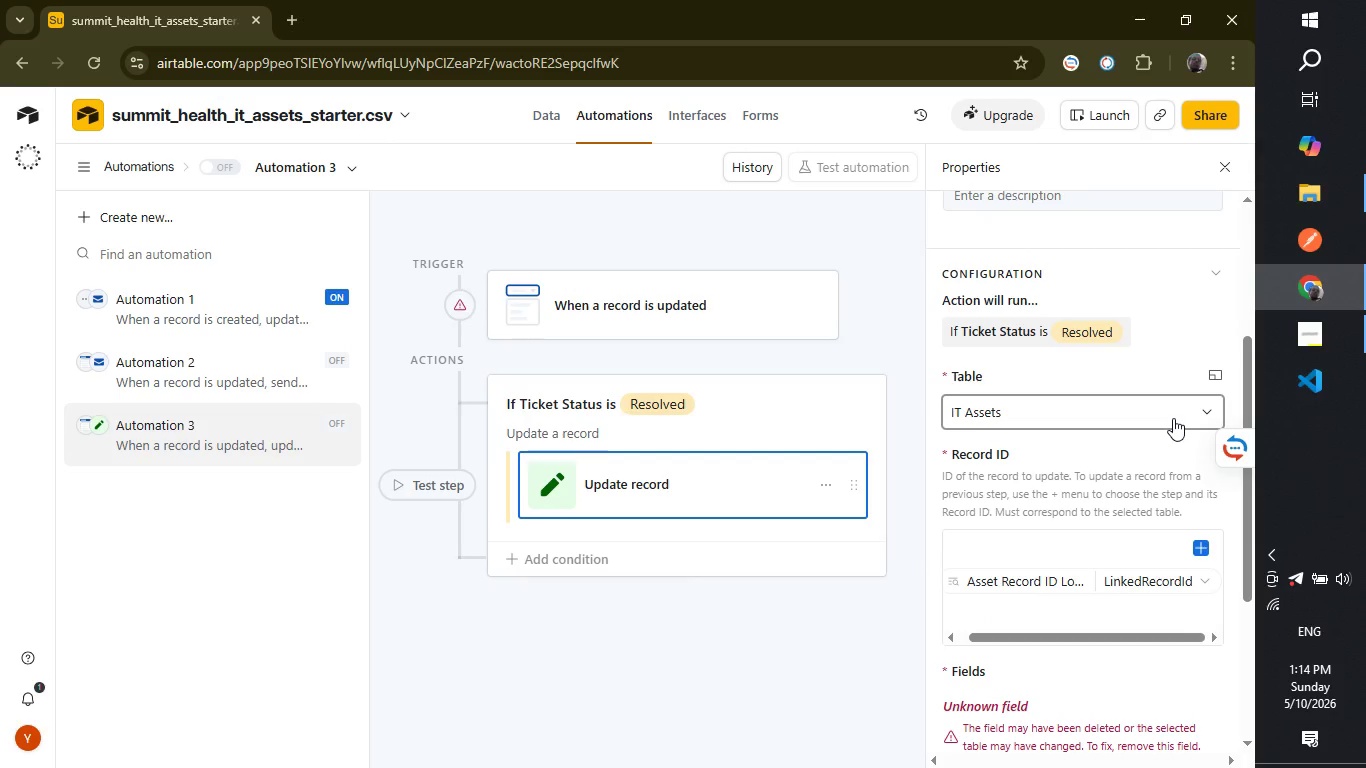 
left_click([1173, 418])
 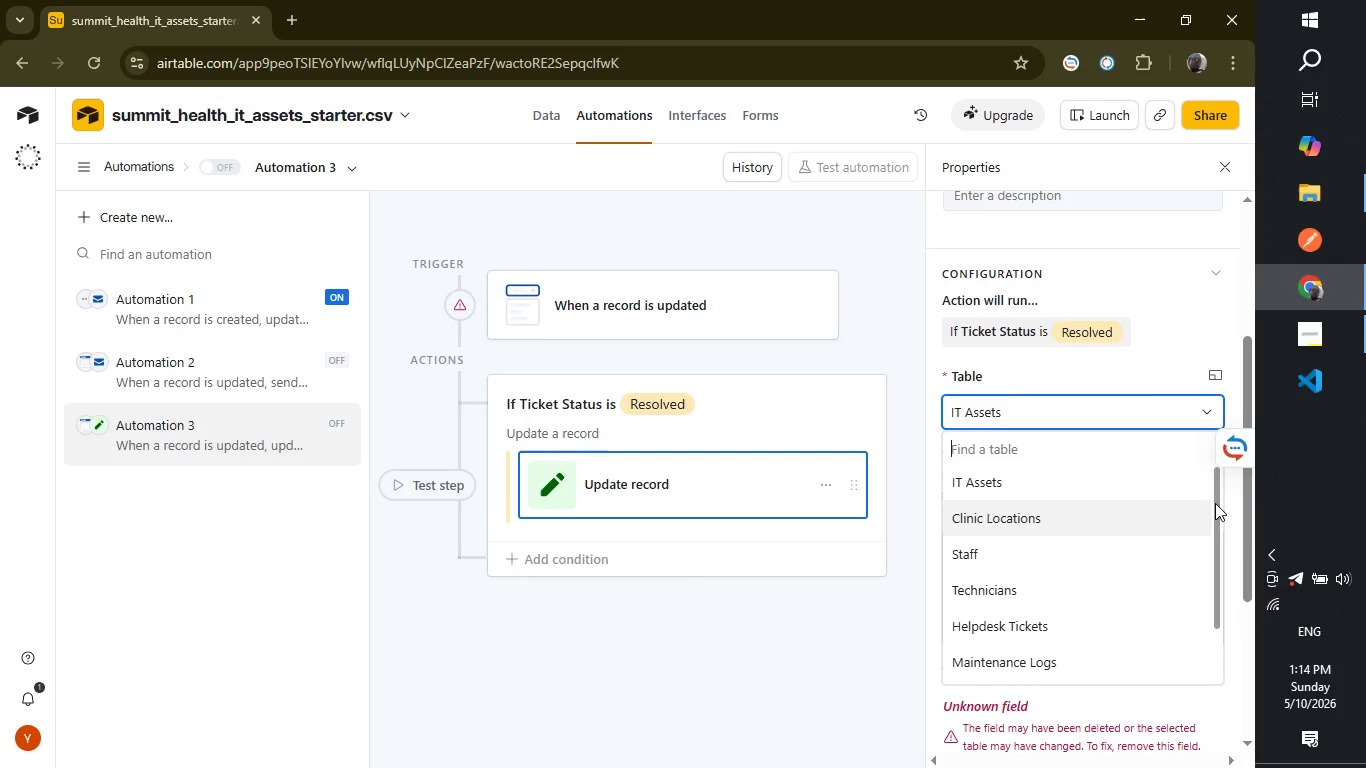 
wait(15.03)
 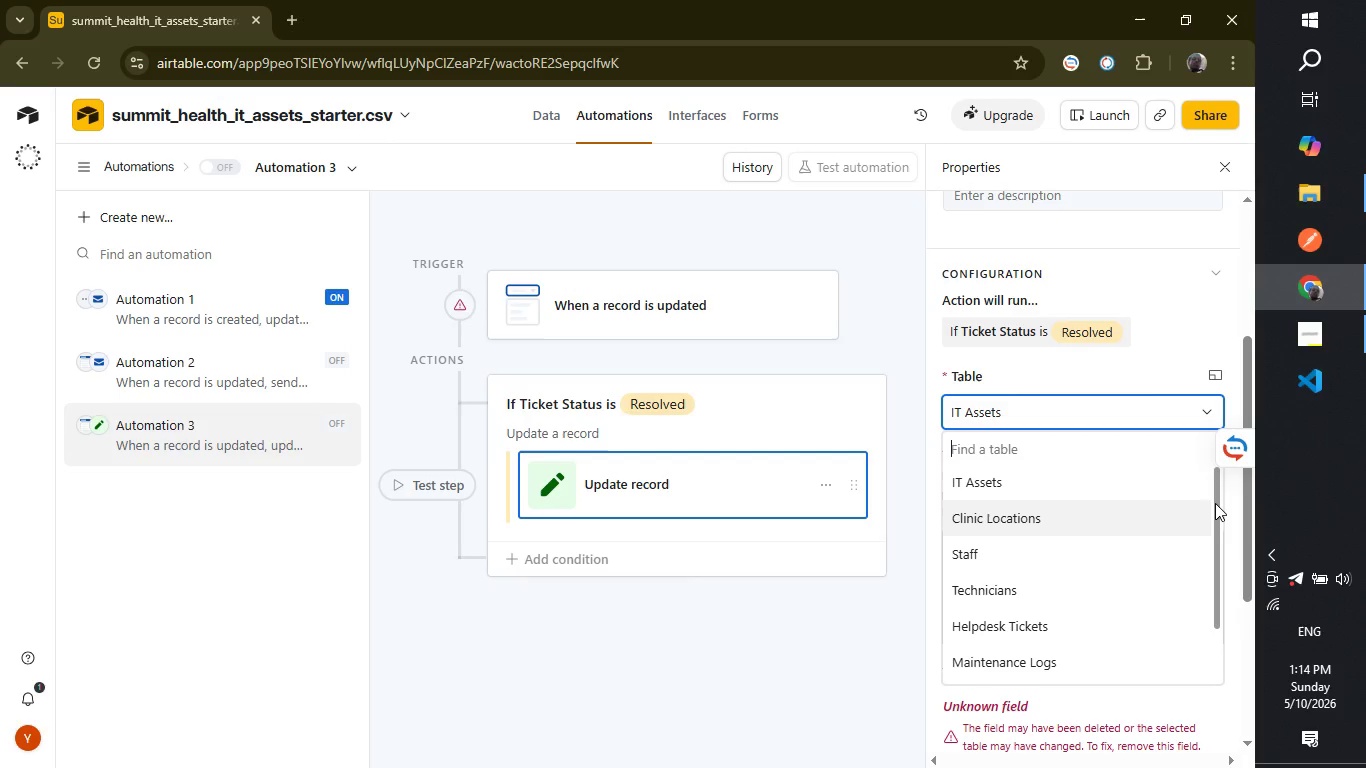 
left_click([1078, 634])
 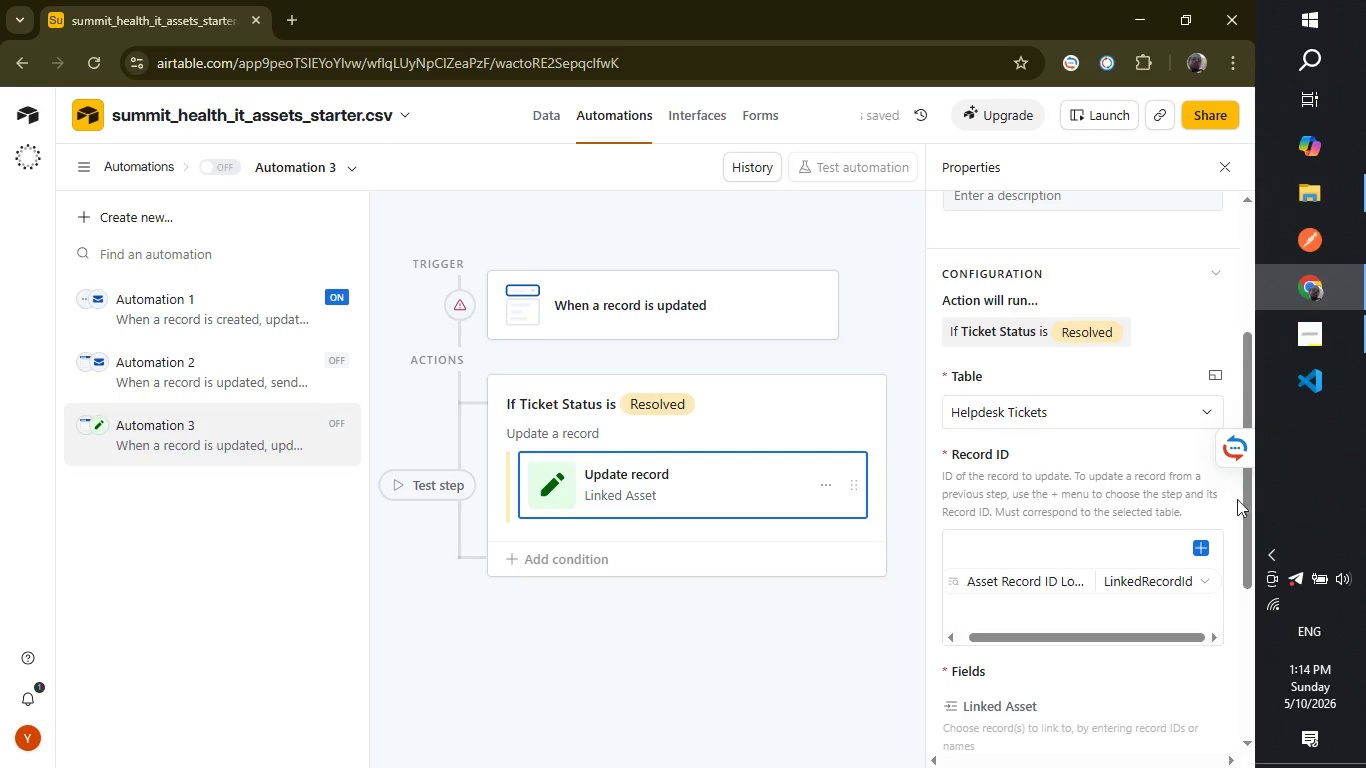 
left_click_drag(start_coordinate=[1242, 505], to_coordinate=[1244, 585])
 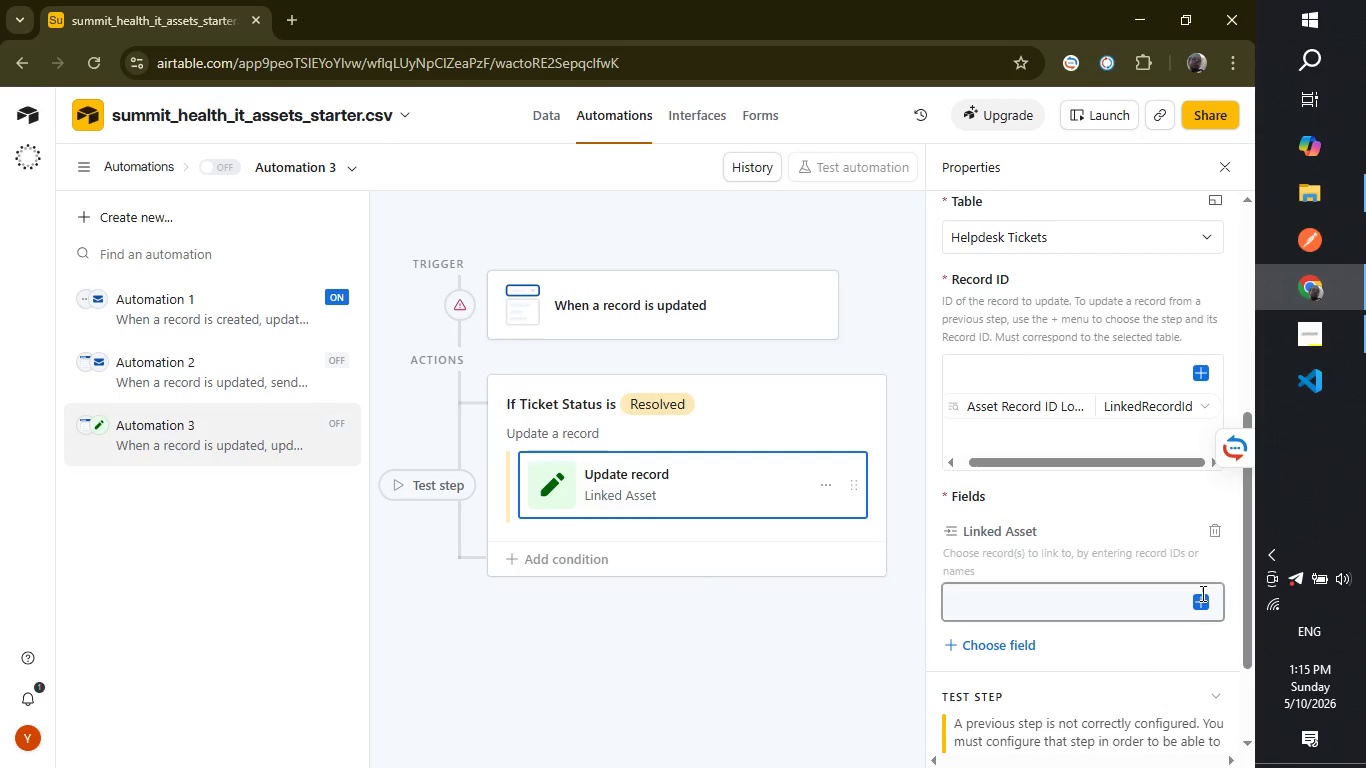 
wait(49.61)
 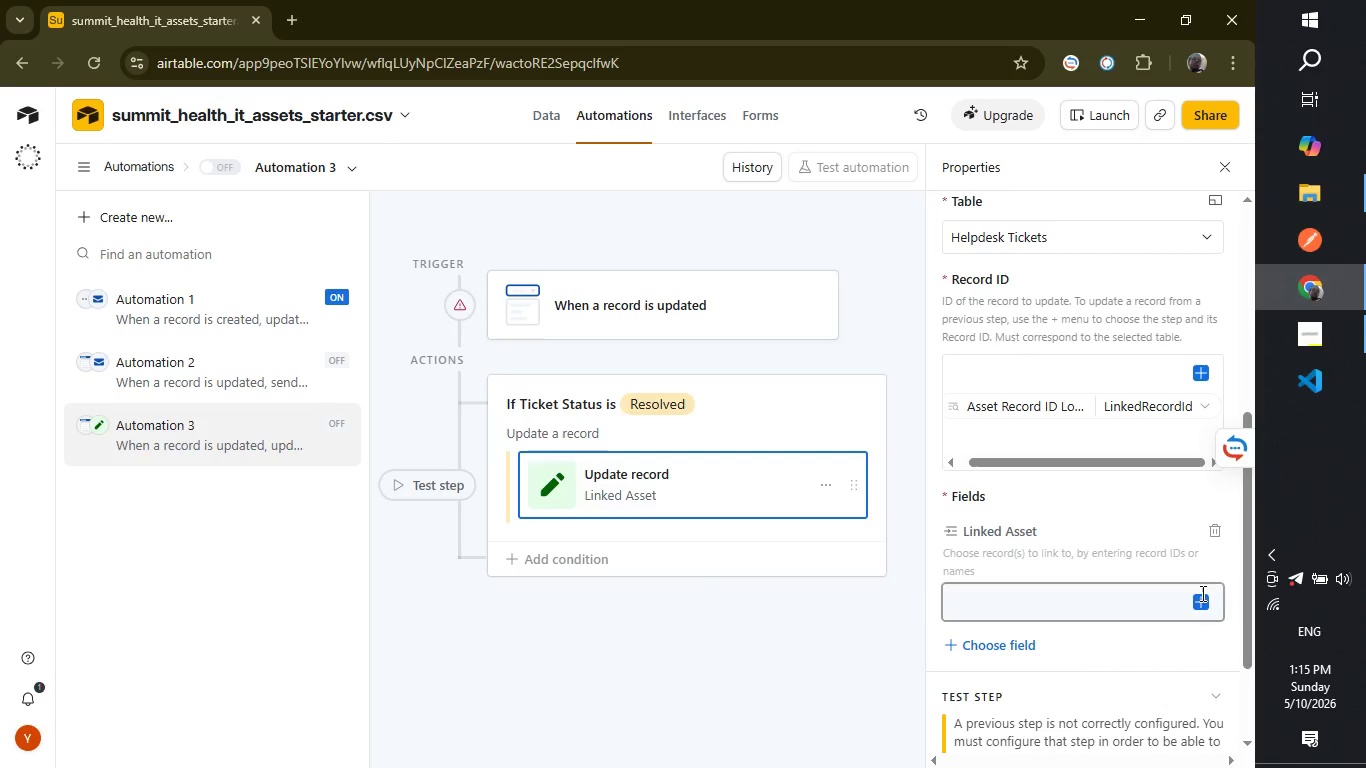 
left_click([1199, 596])
 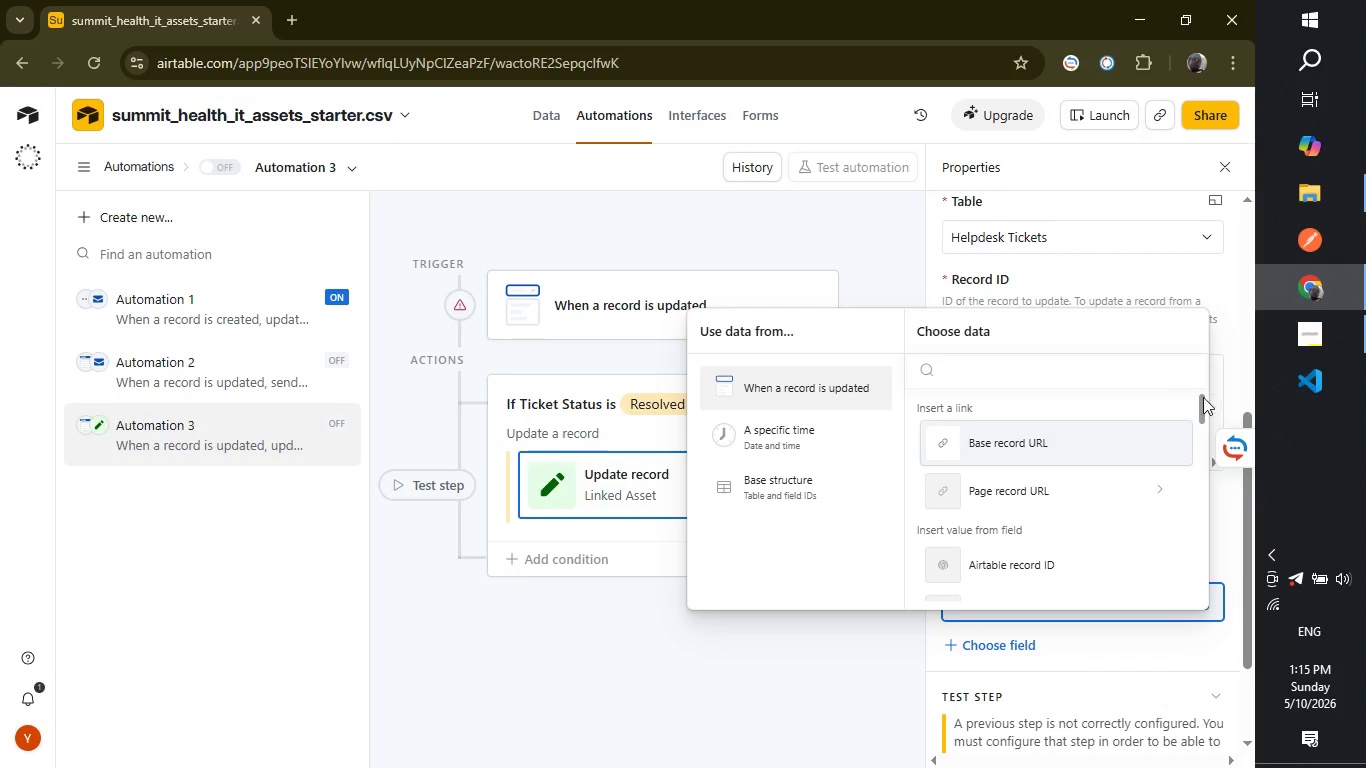 
left_click_drag(start_coordinate=[1206, 401], to_coordinate=[1218, 544])
 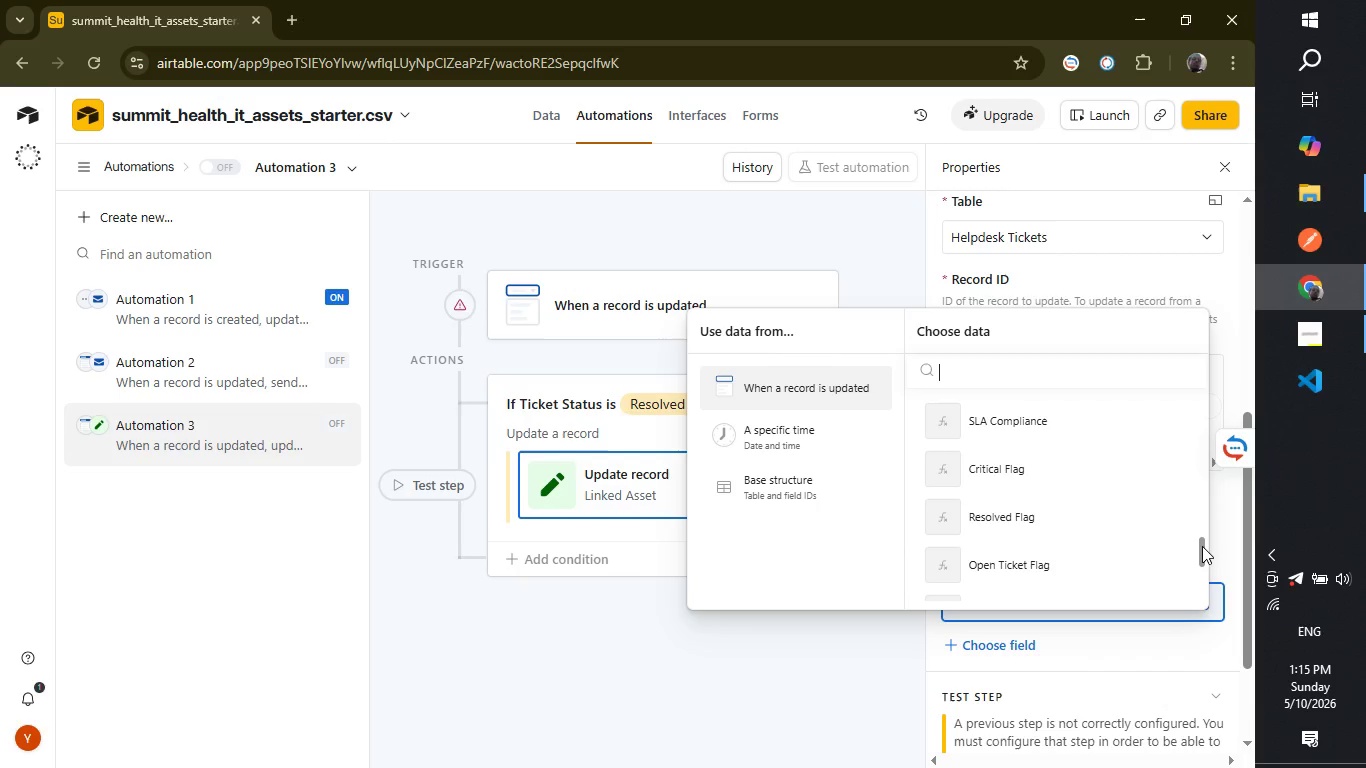 
left_click_drag(start_coordinate=[1202, 546], to_coordinate=[1198, 471])
 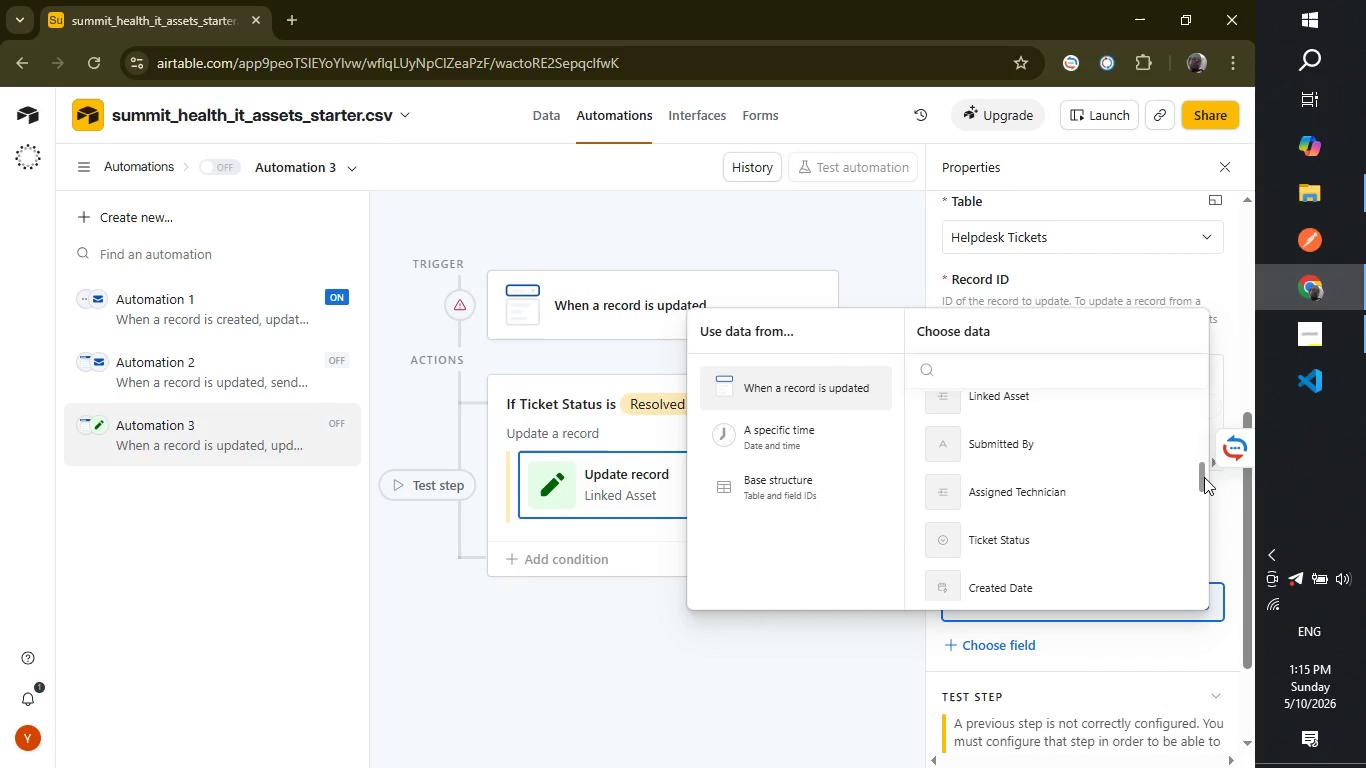 
left_click_drag(start_coordinate=[1204, 477], to_coordinate=[1202, 297])
 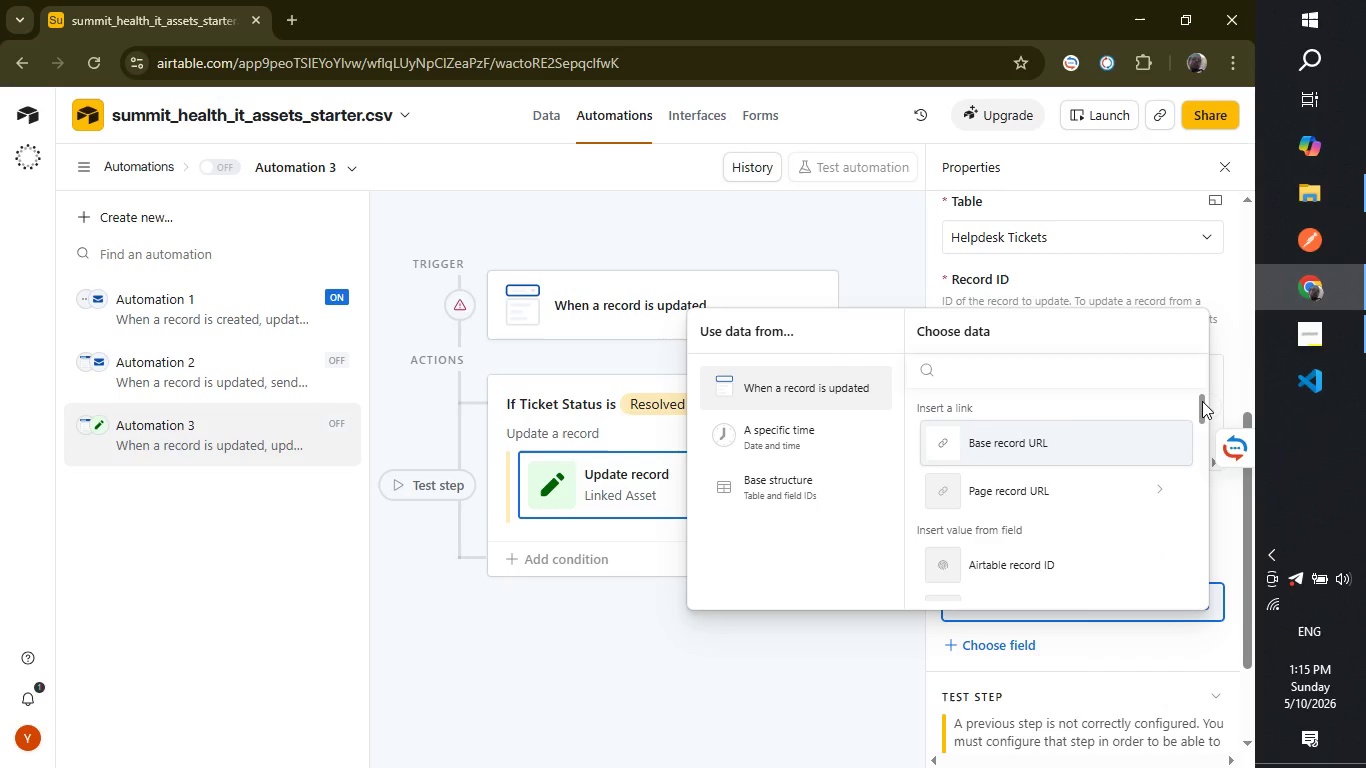 
left_click_drag(start_coordinate=[1202, 401], to_coordinate=[1213, 521])
 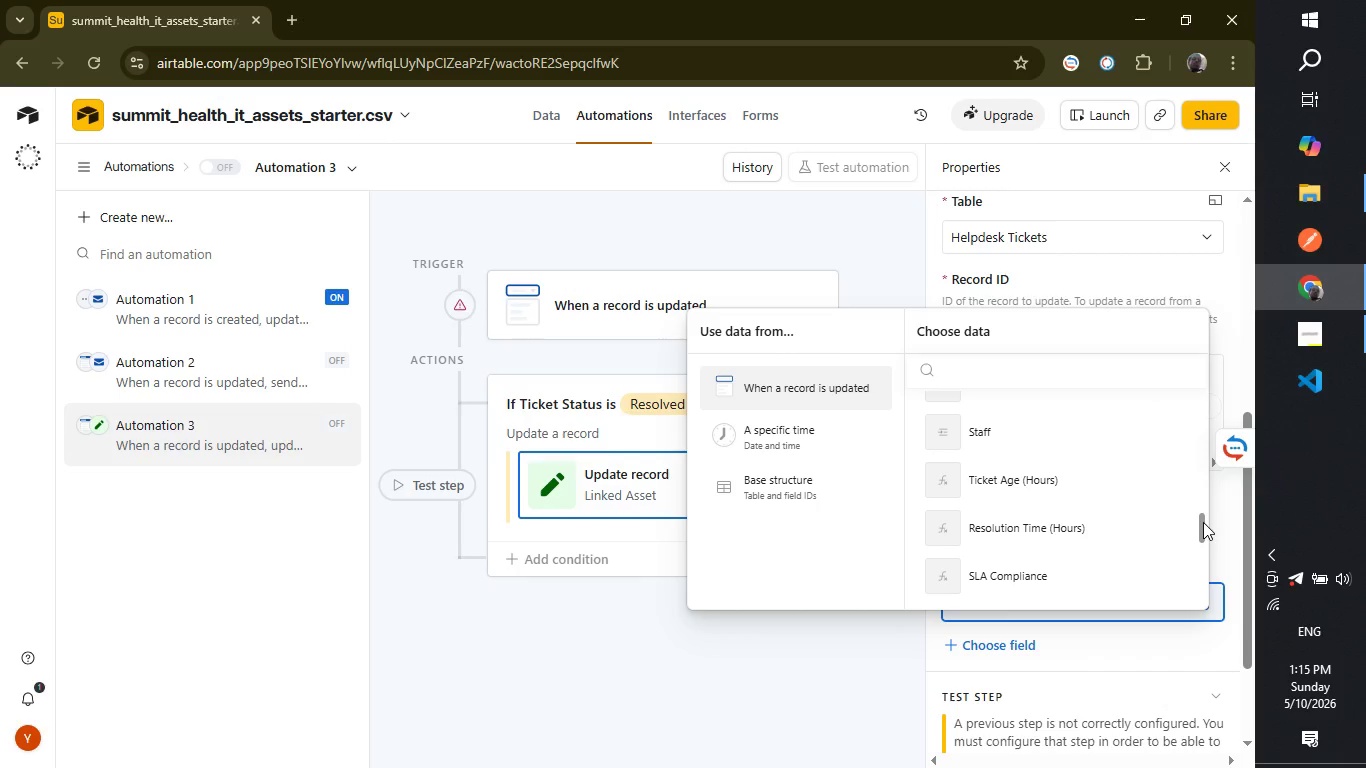 
left_click_drag(start_coordinate=[1203, 522], to_coordinate=[1213, 599])
 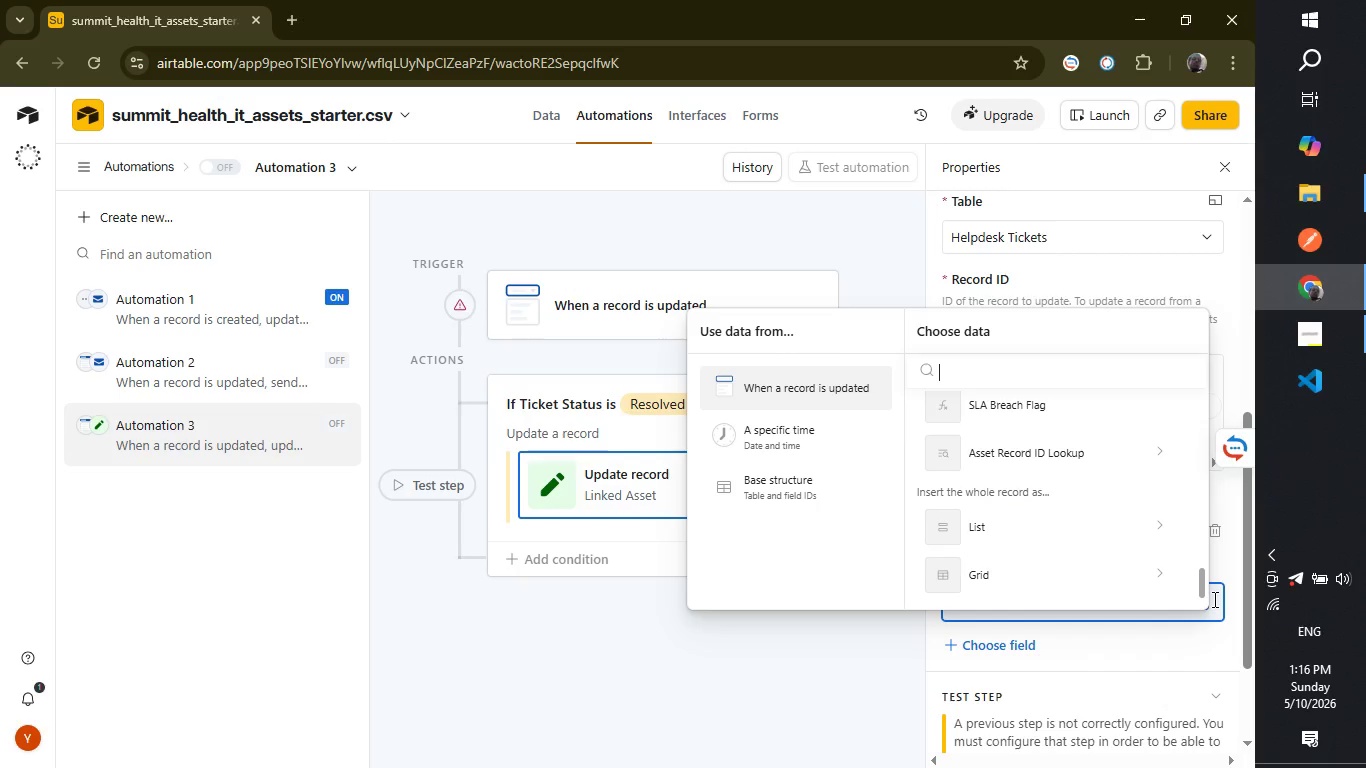 
wait(11.53)
 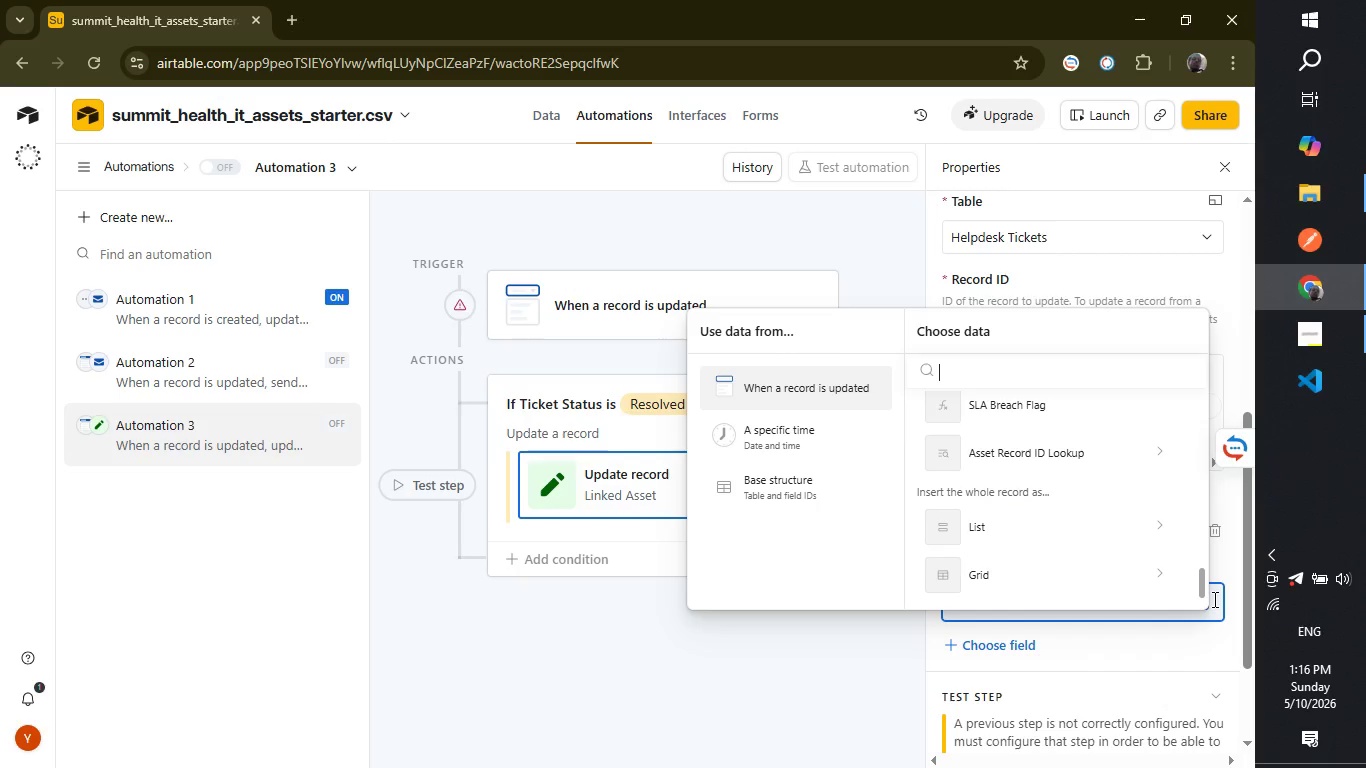 
left_click([804, 693])
 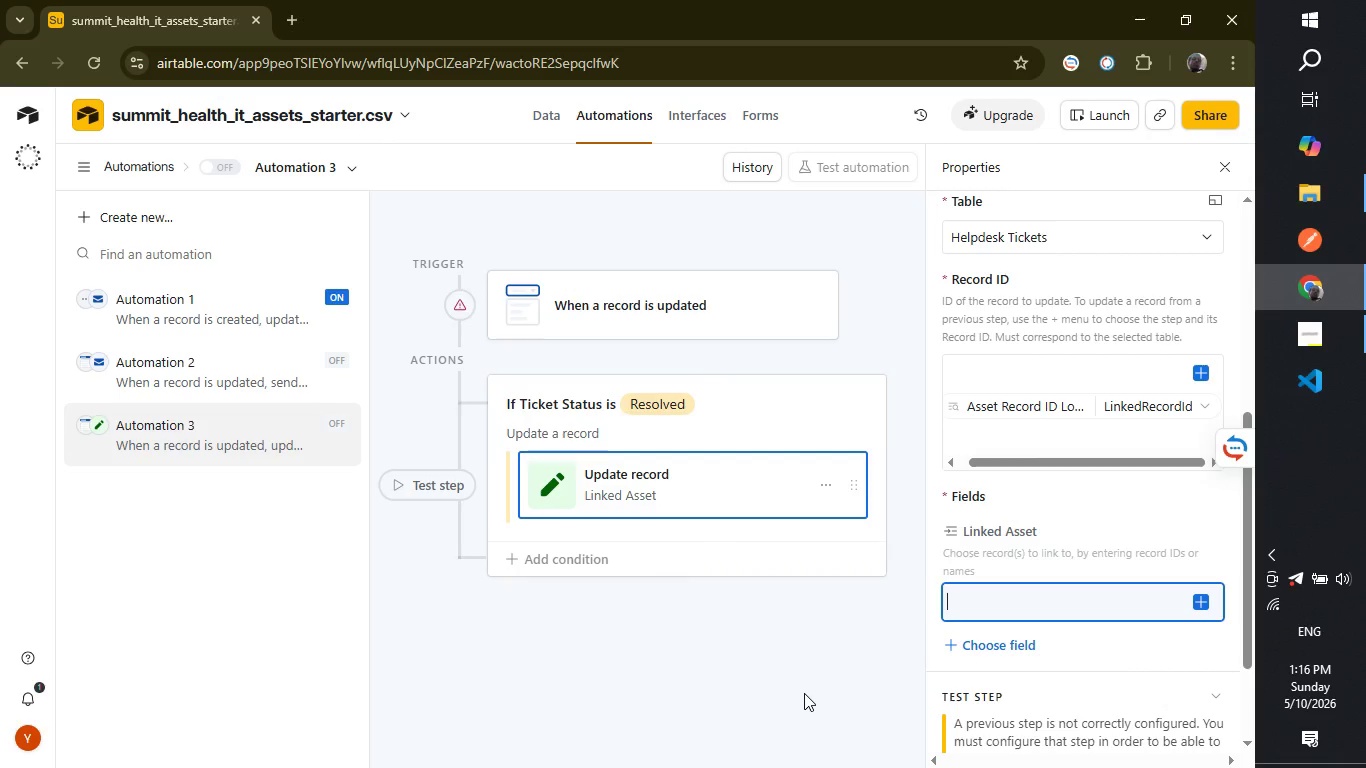 
left_click([804, 693])
 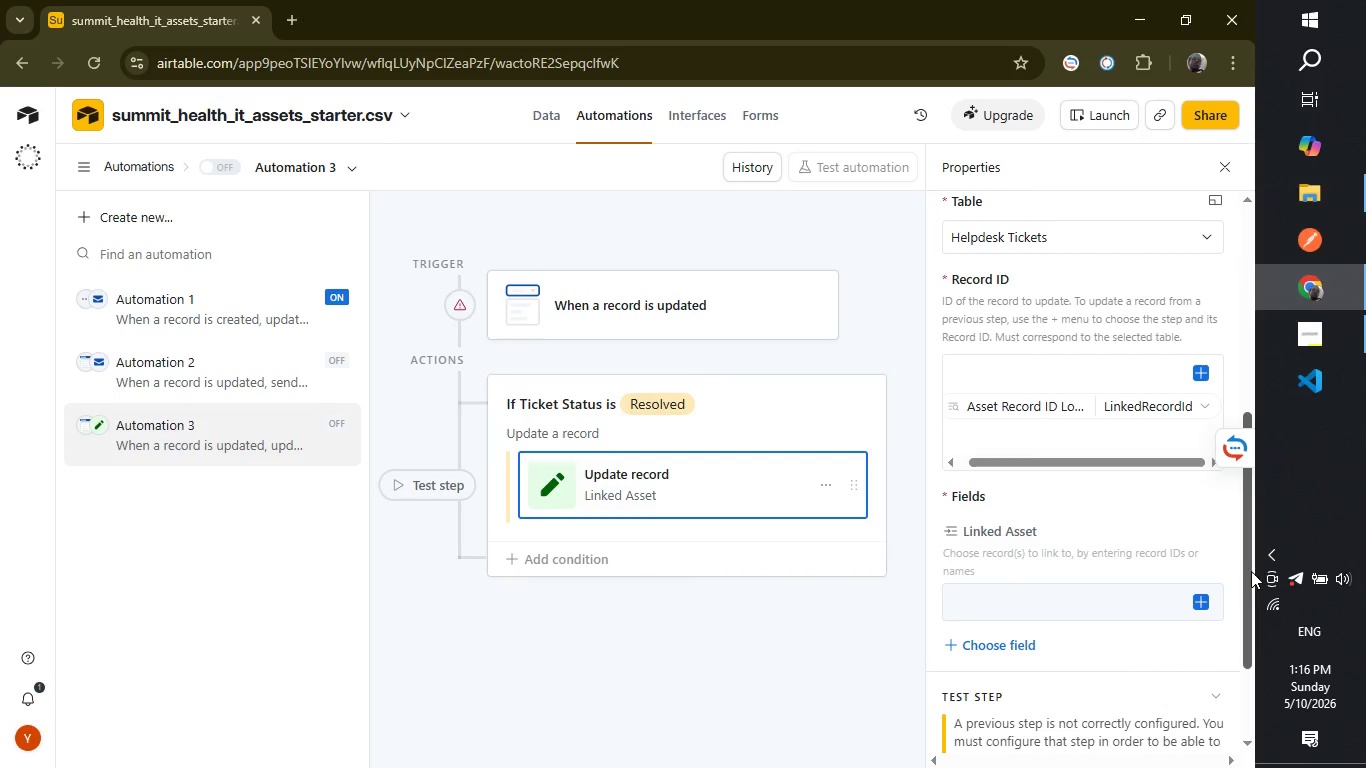 
left_click_drag(start_coordinate=[1252, 569], to_coordinate=[1253, 645])
 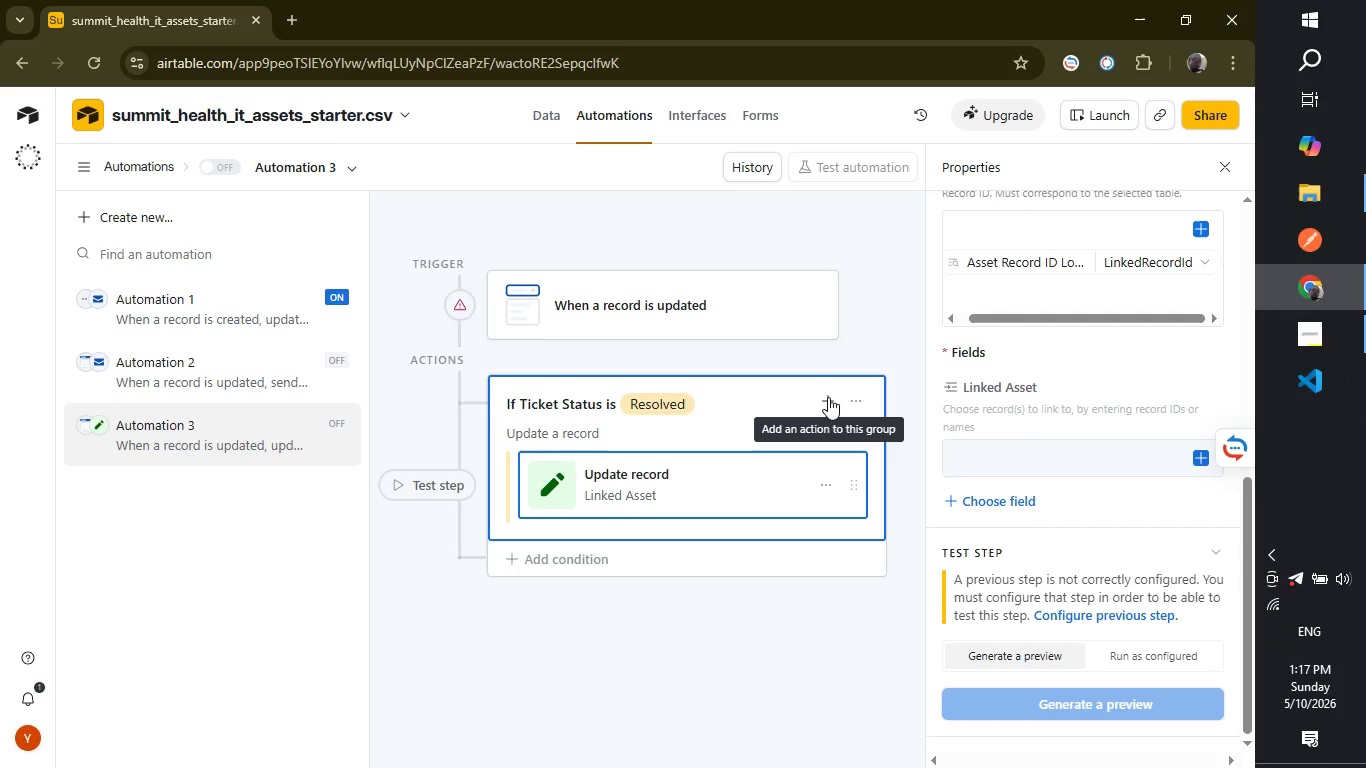 
wait(82.17)
 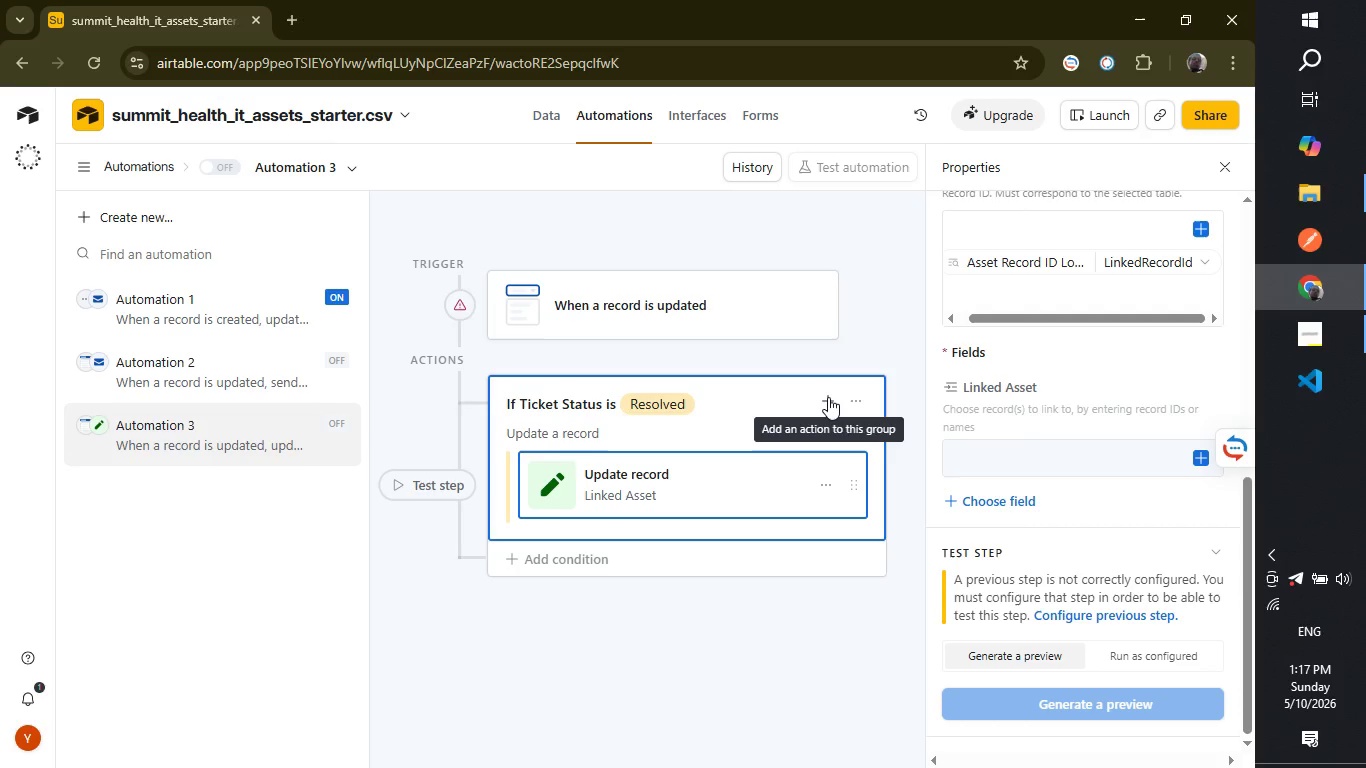 
left_click([828, 399])
 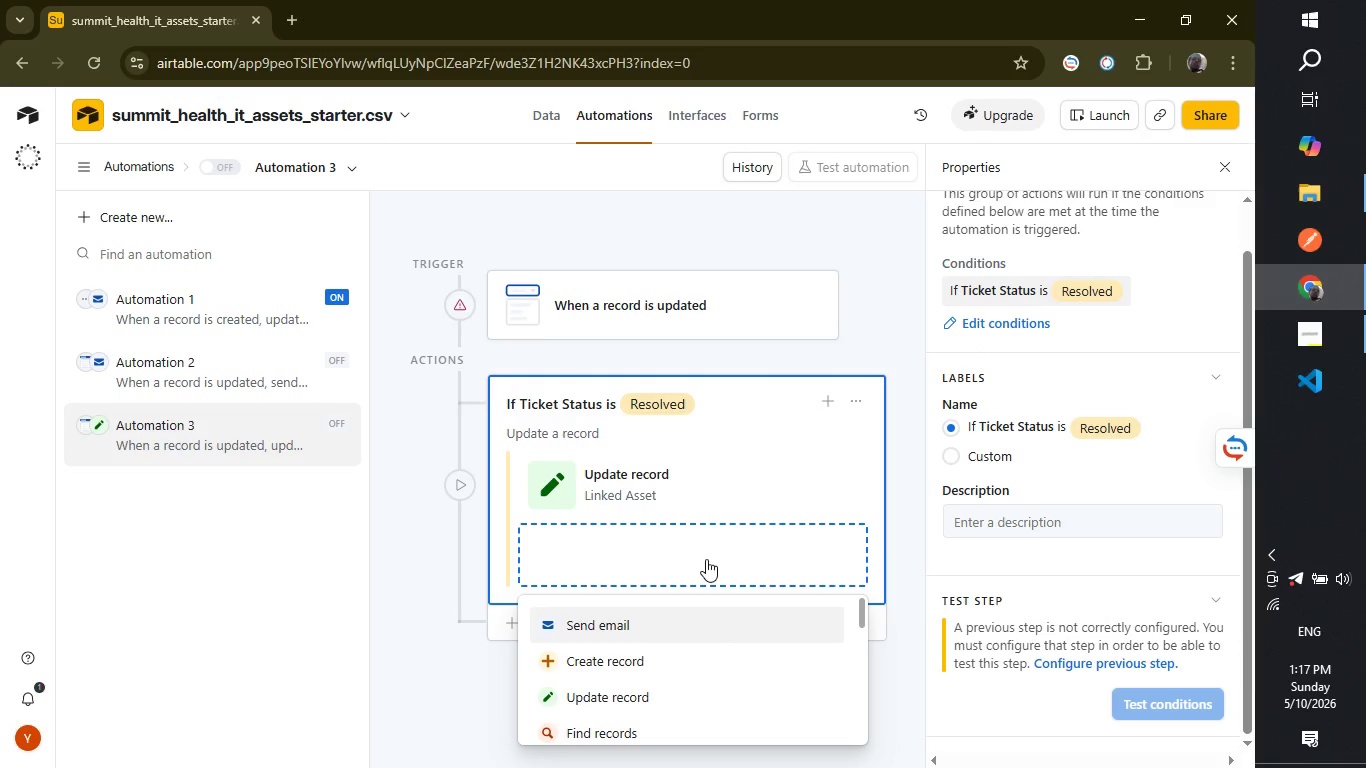 
left_click_drag(start_coordinate=[705, 558], to_coordinate=[707, 494])
 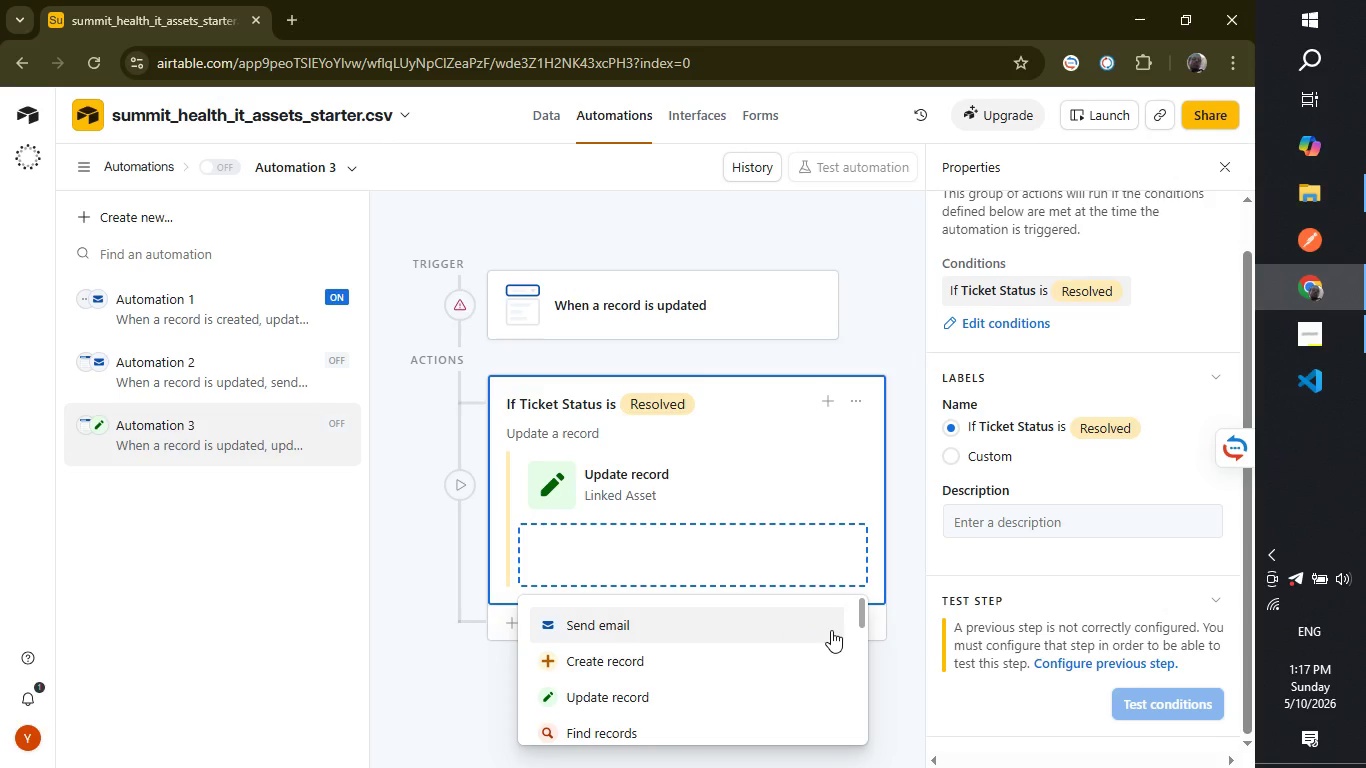 
wait(8.0)
 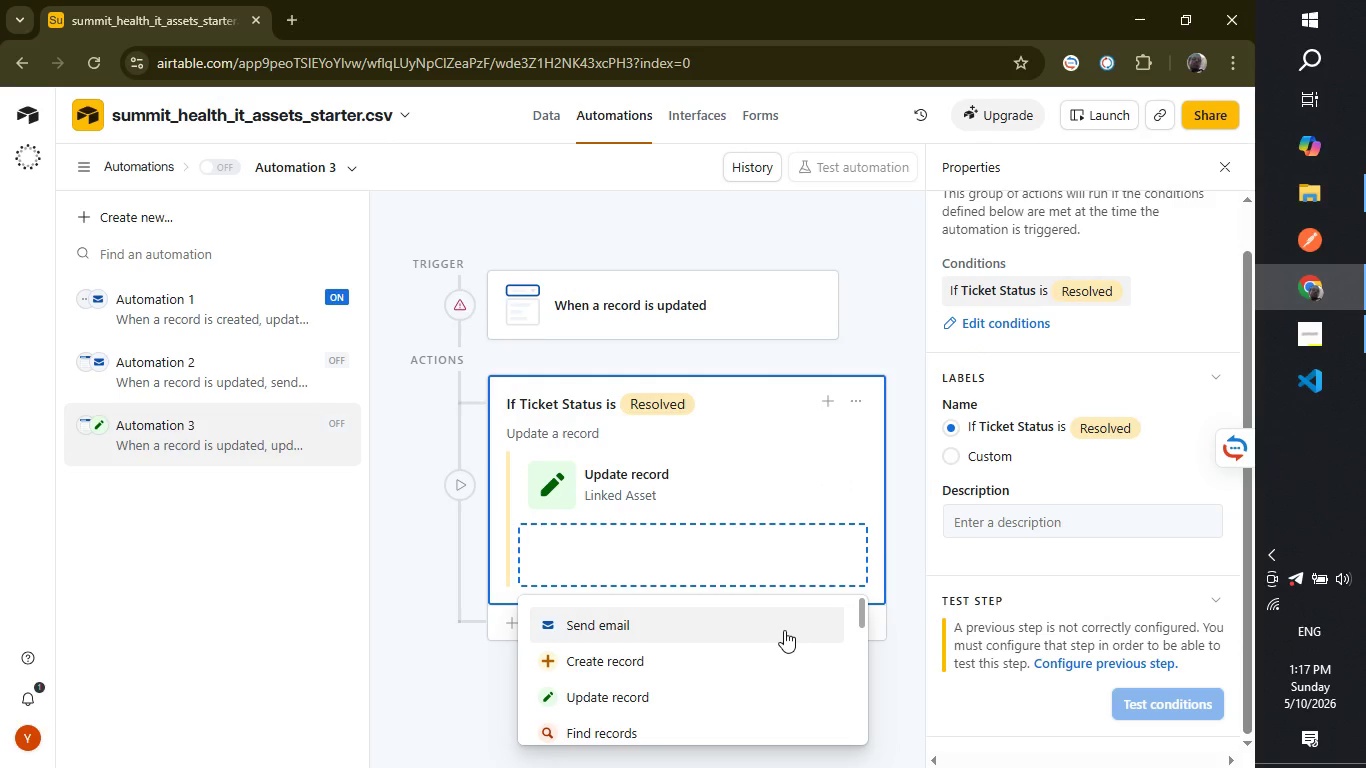 
left_click_drag(start_coordinate=[864, 600], to_coordinate=[862, 612])
 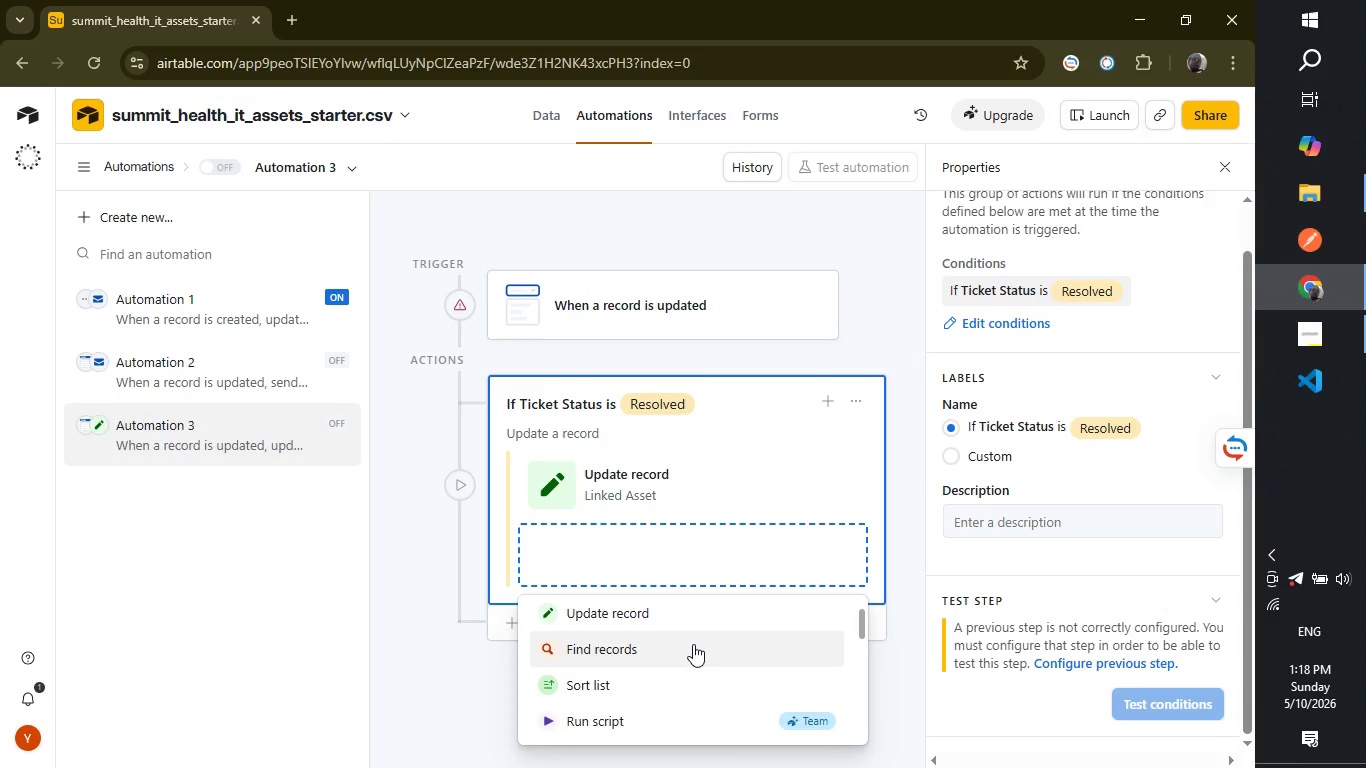 
left_click([693, 644])
 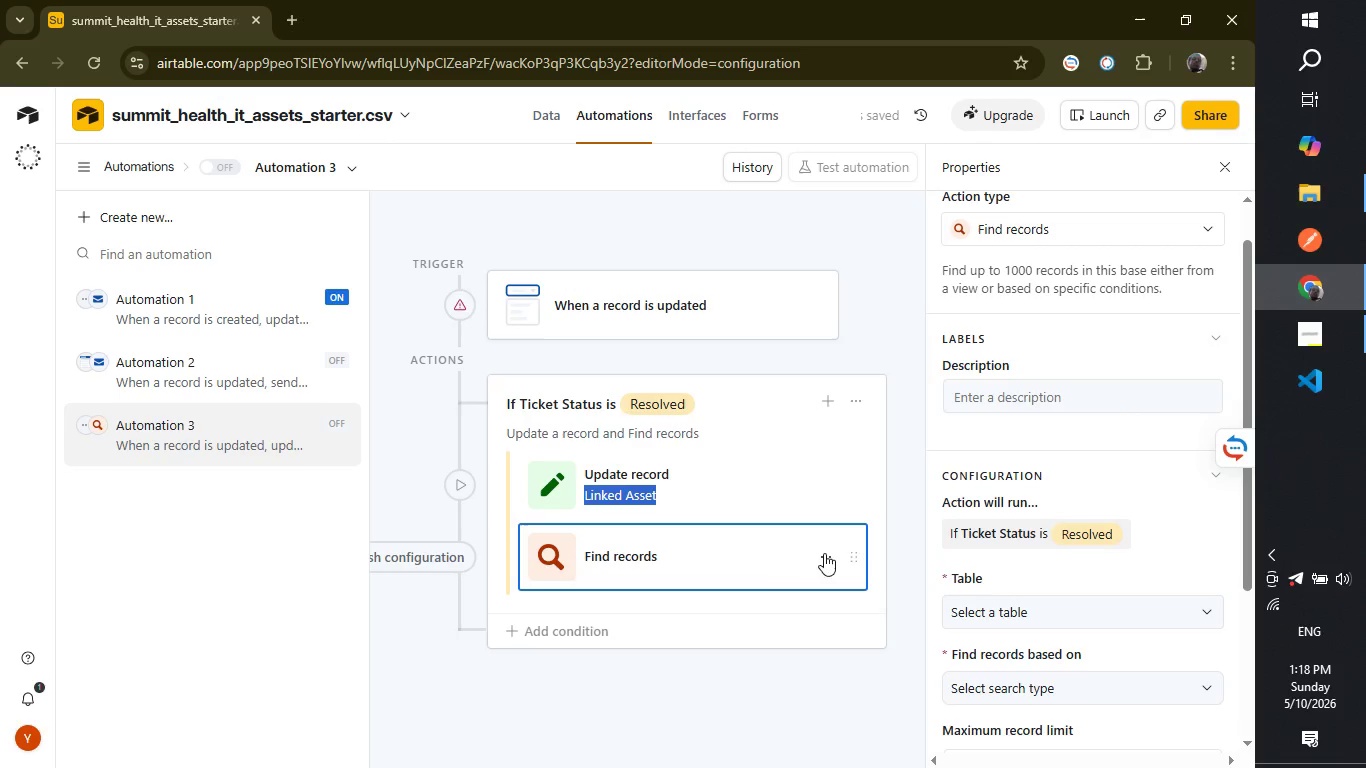 
left_click_drag(start_coordinate=[856, 558], to_coordinate=[849, 489])
 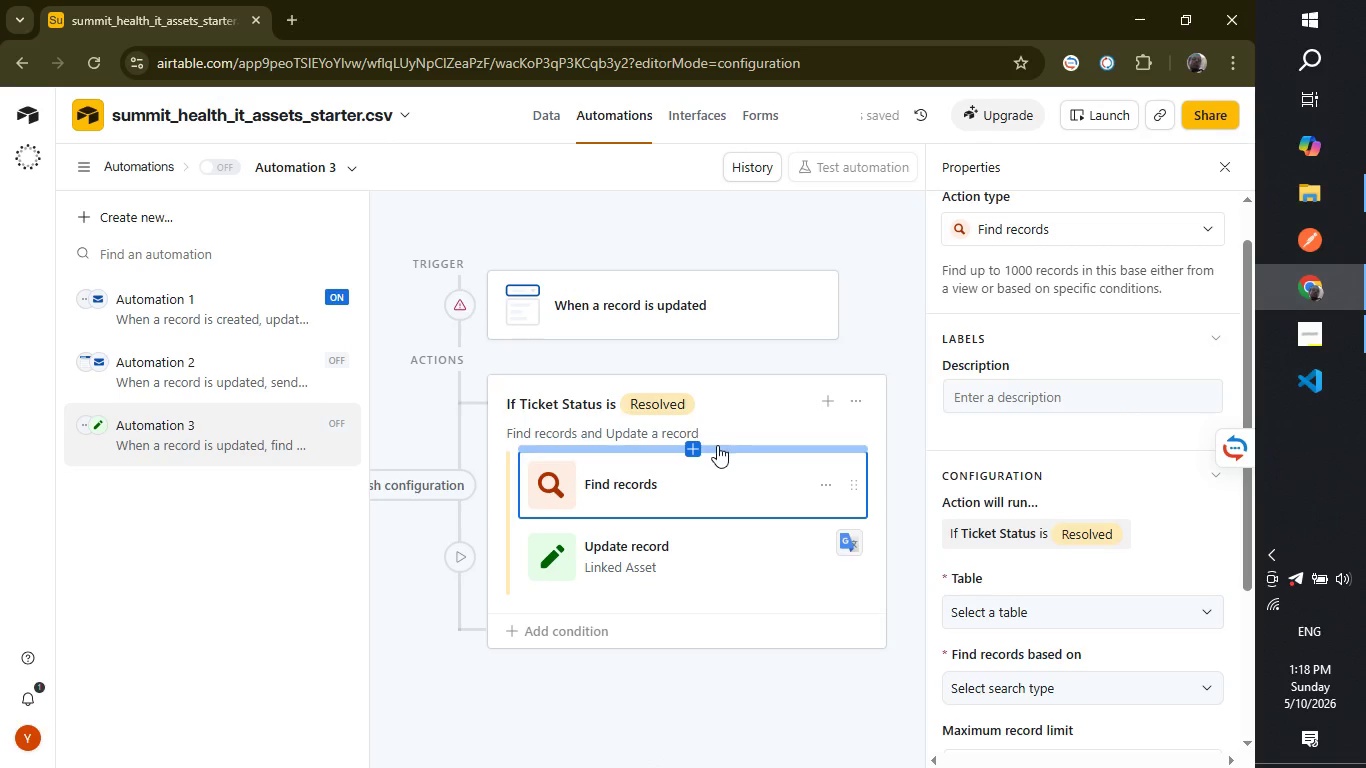 
left_click([723, 472])
 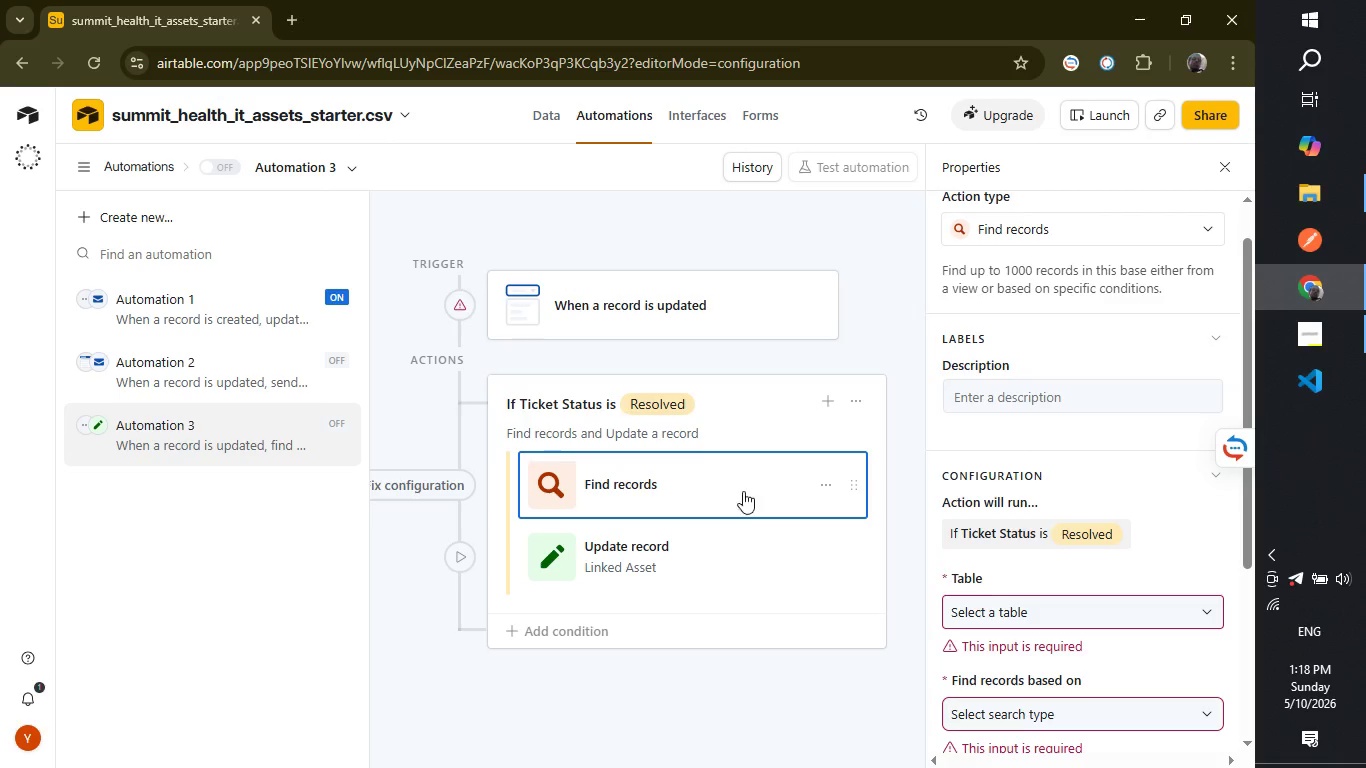 
wait(5.91)
 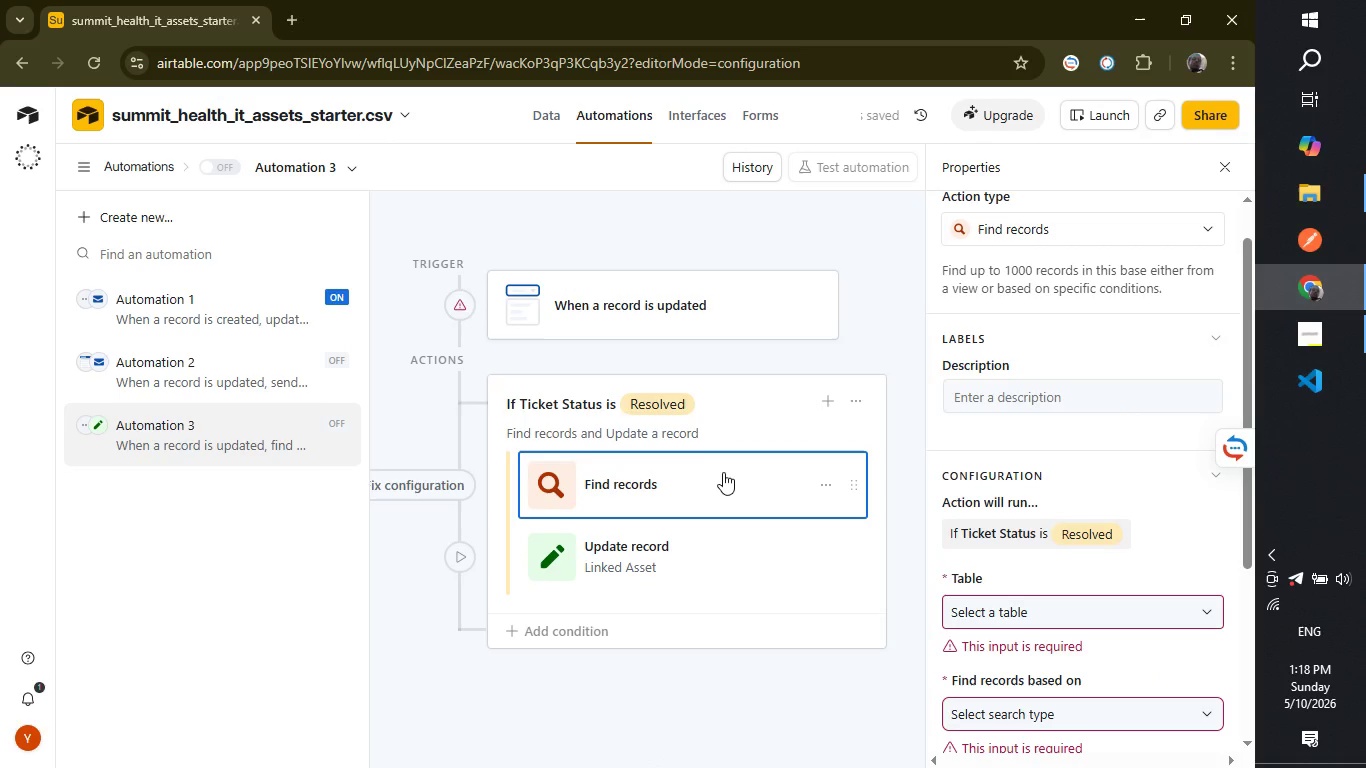 
left_click([1054, 604])
 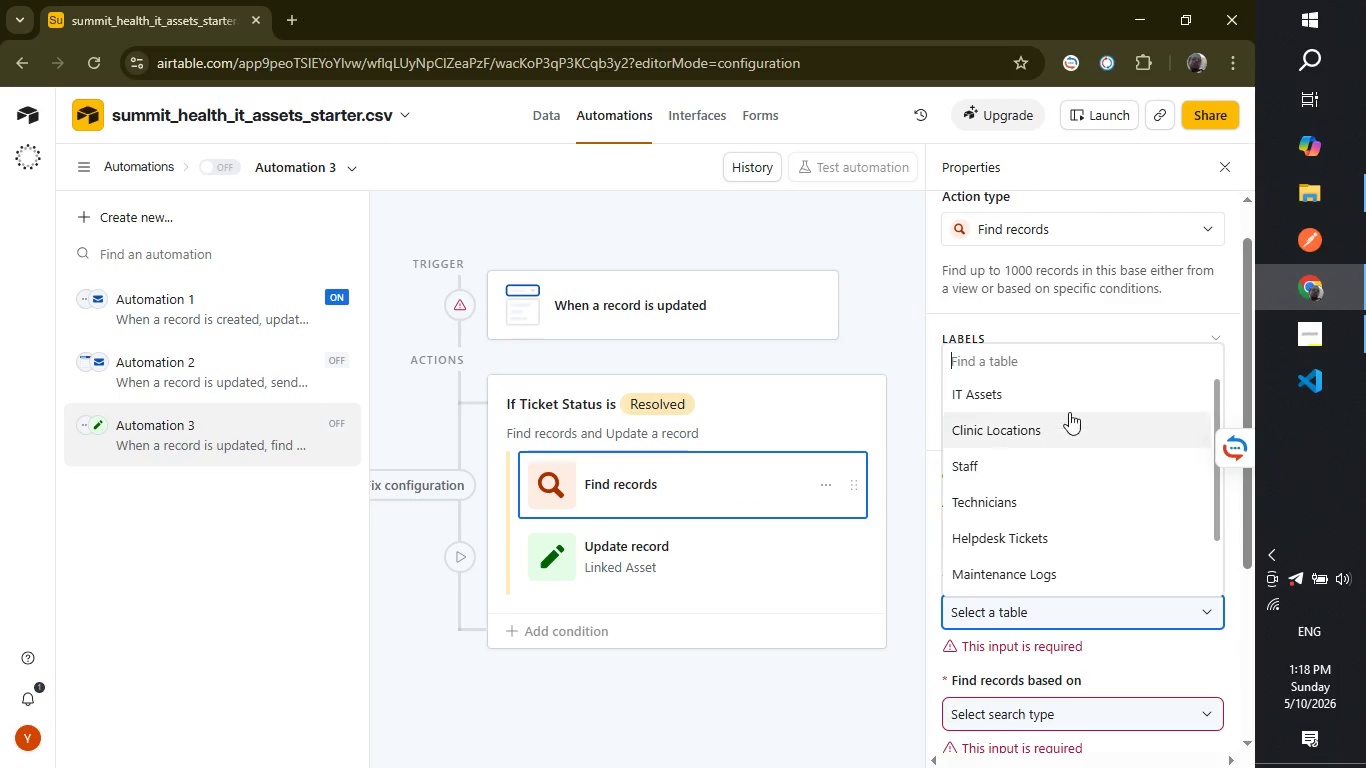 
left_click([1071, 402])
 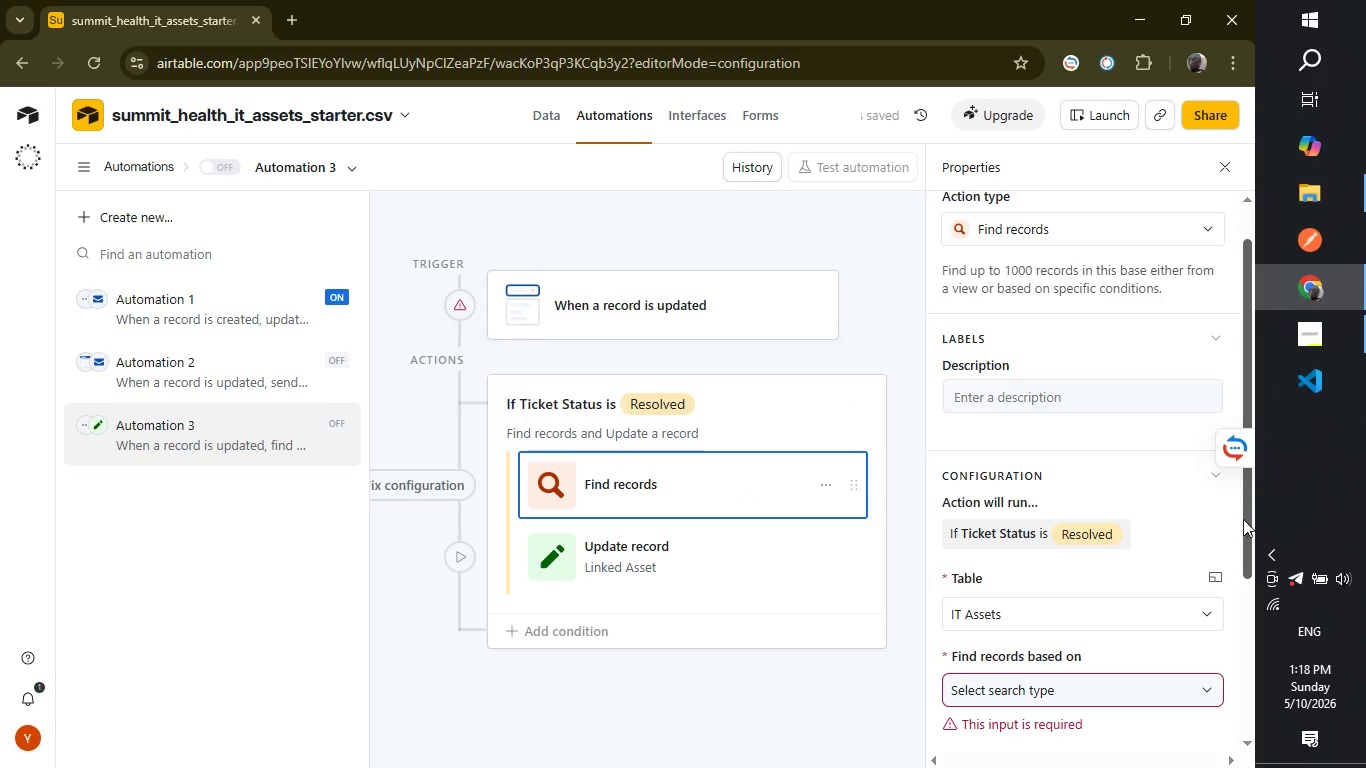 
left_click_drag(start_coordinate=[1245, 521], to_coordinate=[1257, 649])
 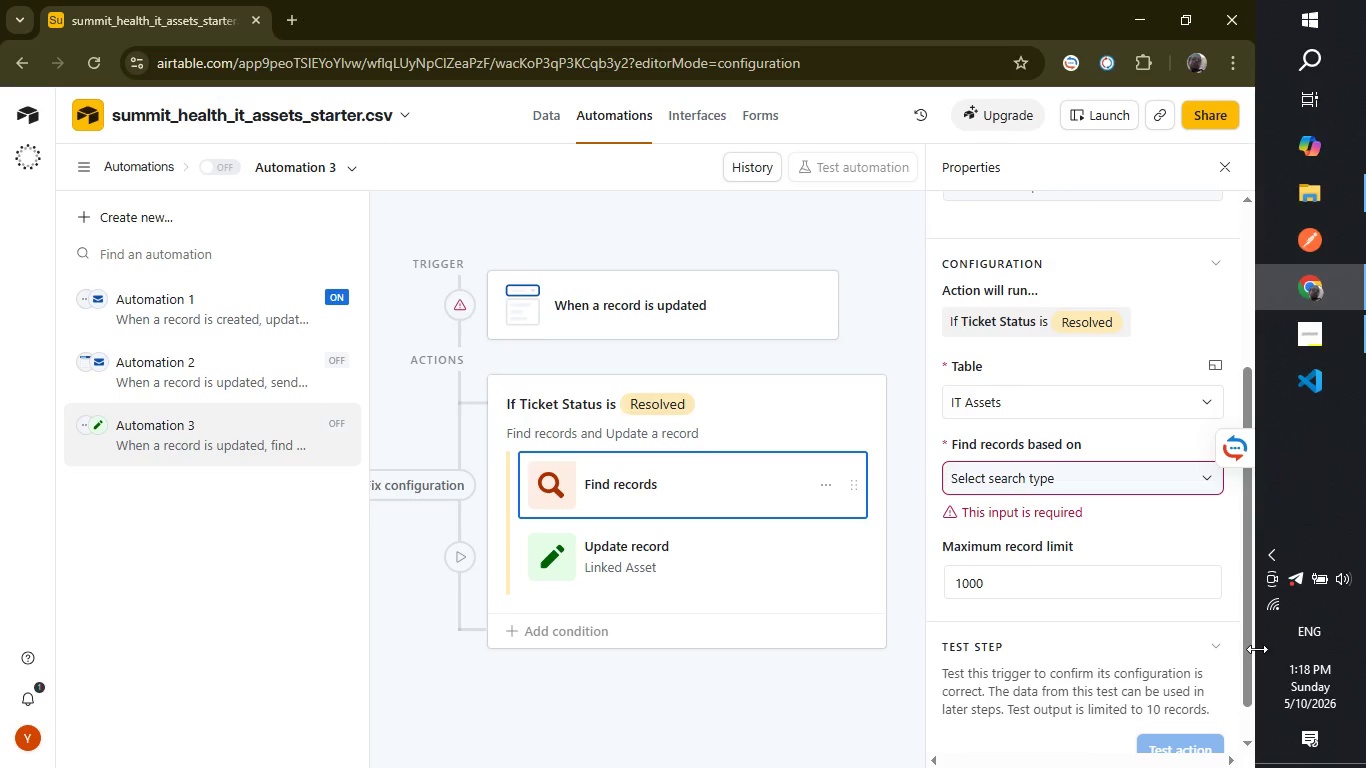 
wait(17.28)
 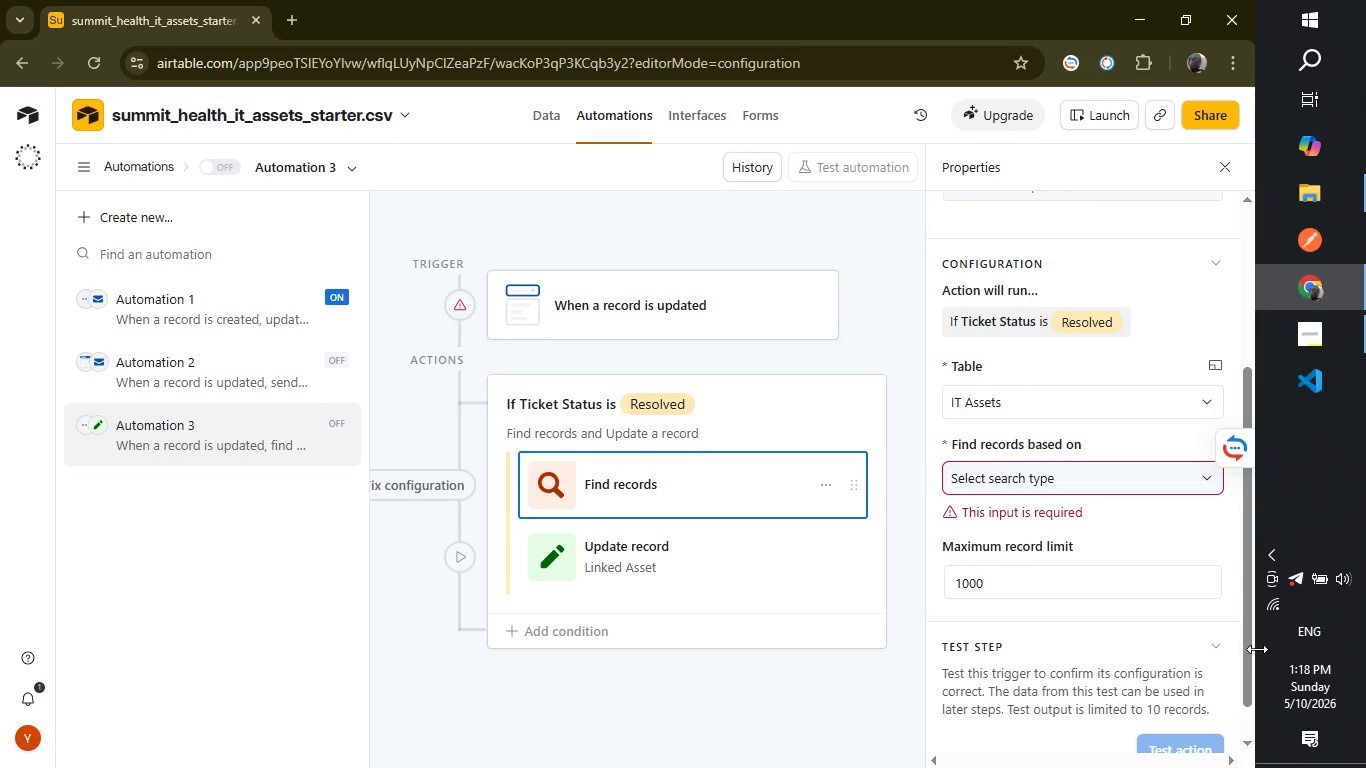 
left_click([1197, 480])
 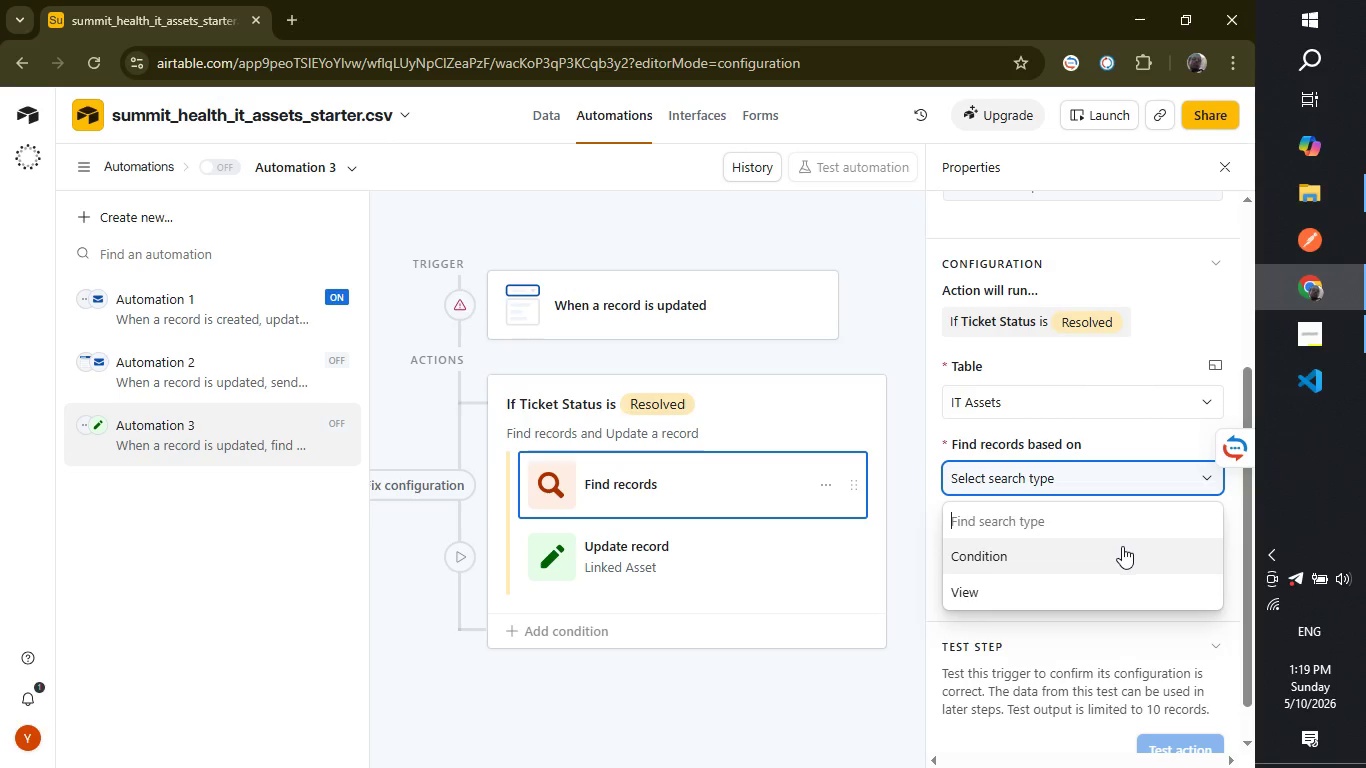 
left_click([1123, 557])
 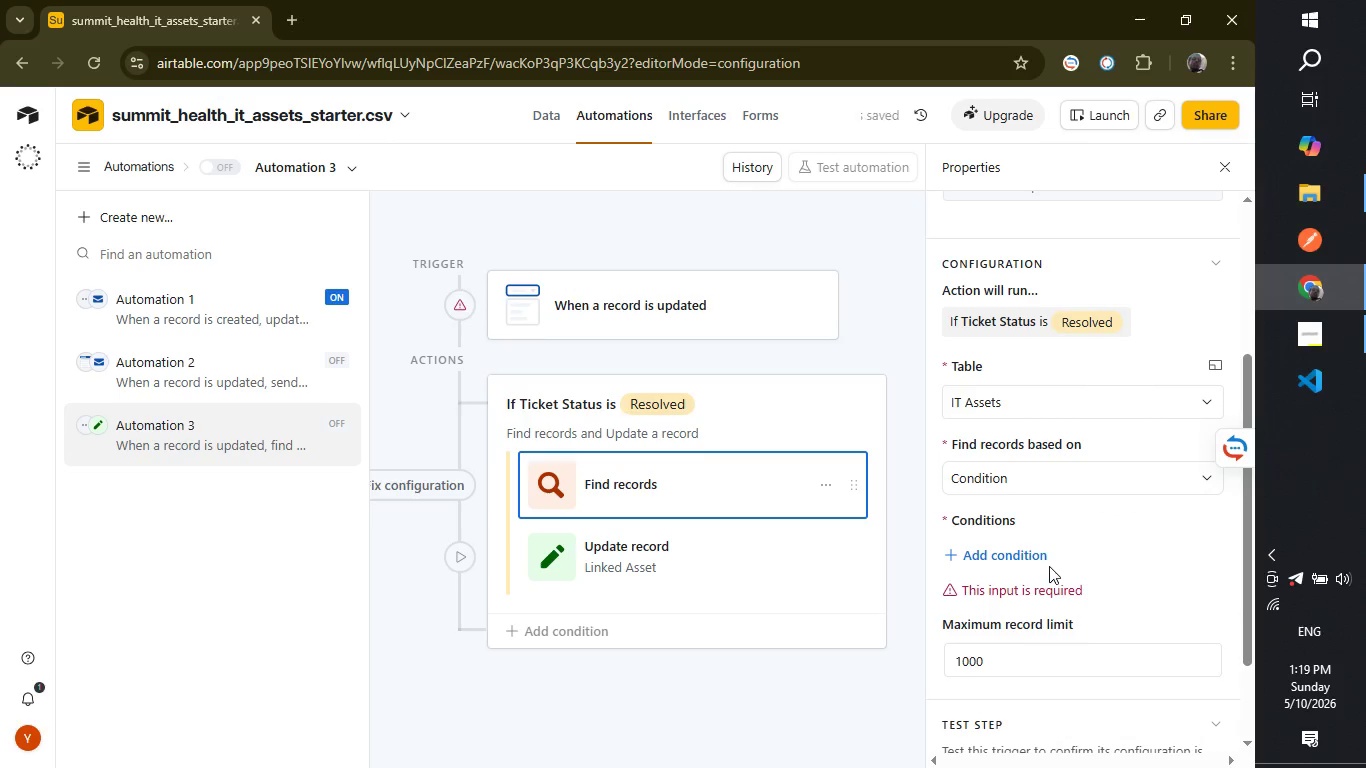 
left_click([1004, 562])
 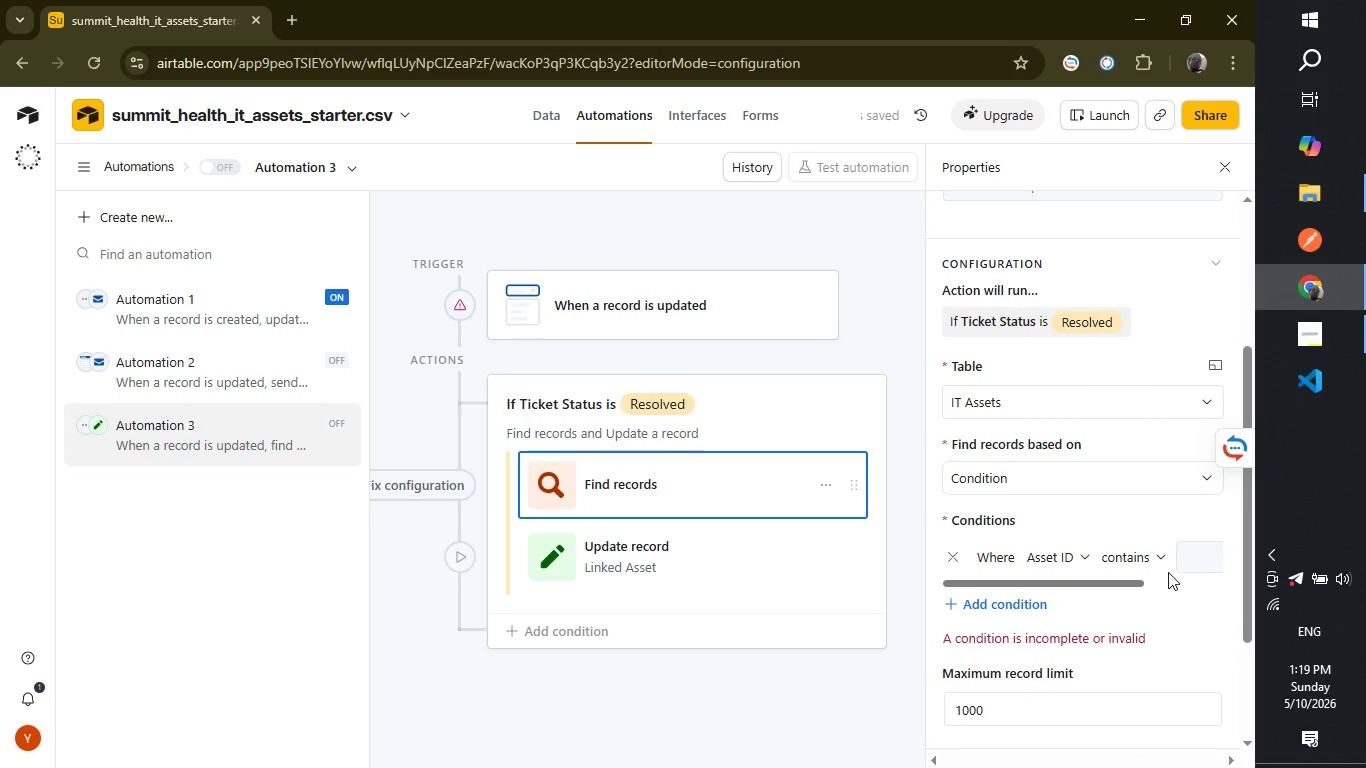 
wait(5.84)
 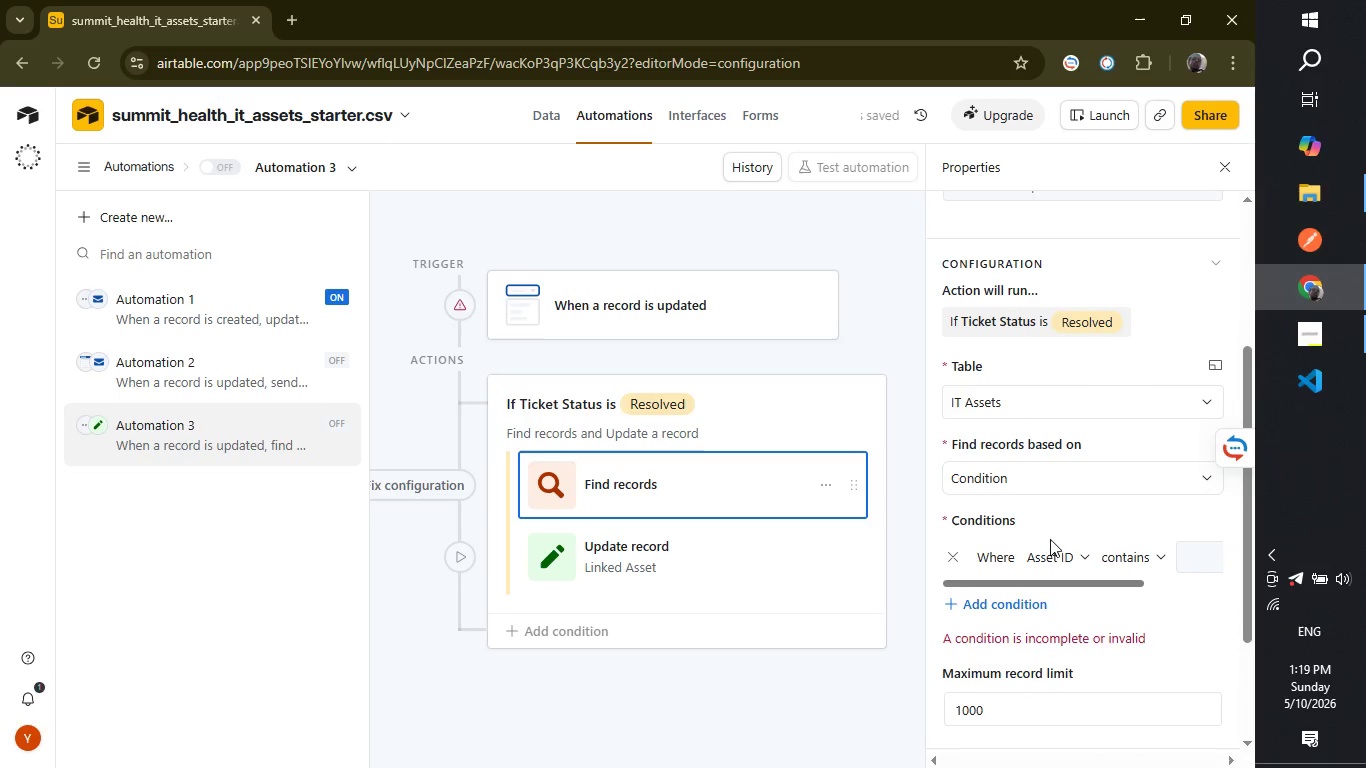 
left_click_drag(start_coordinate=[1109, 583], to_coordinate=[1317, 594])
 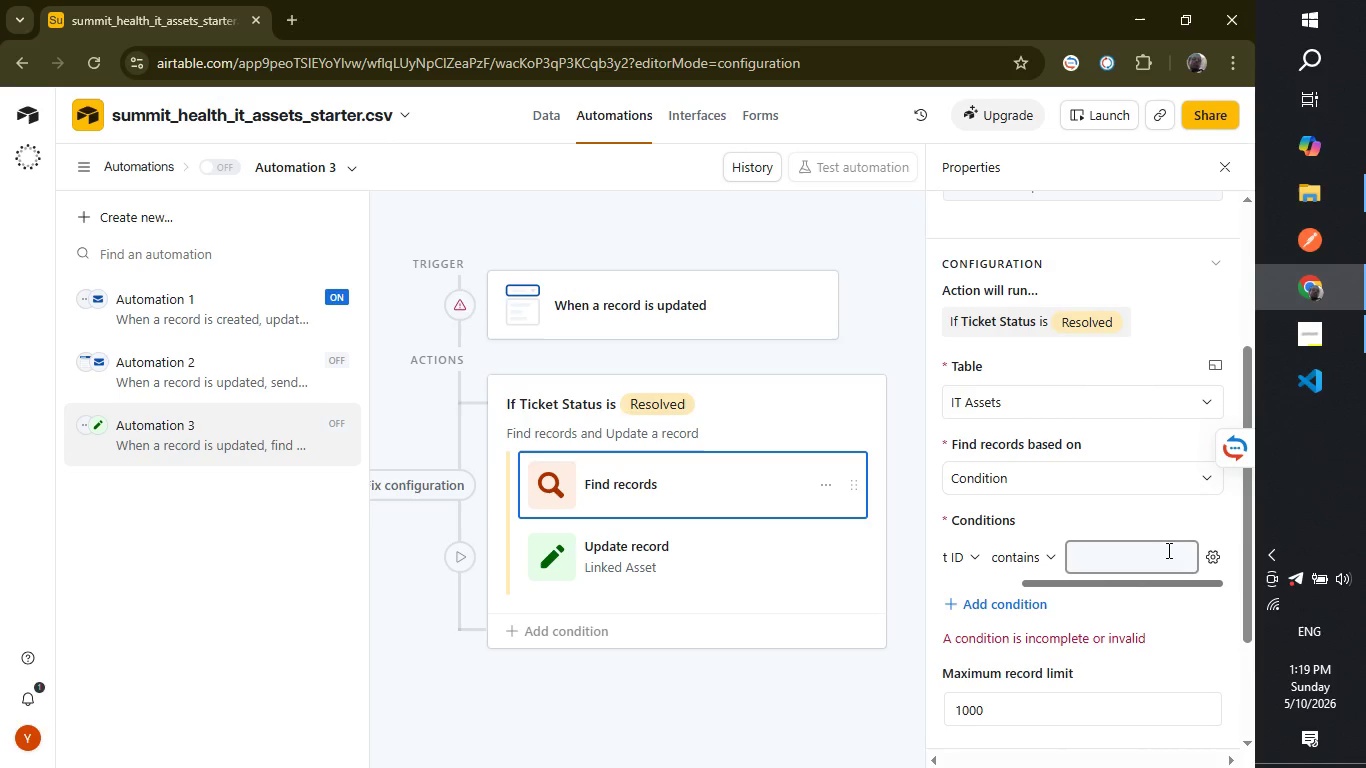 
left_click([1167, 550])
 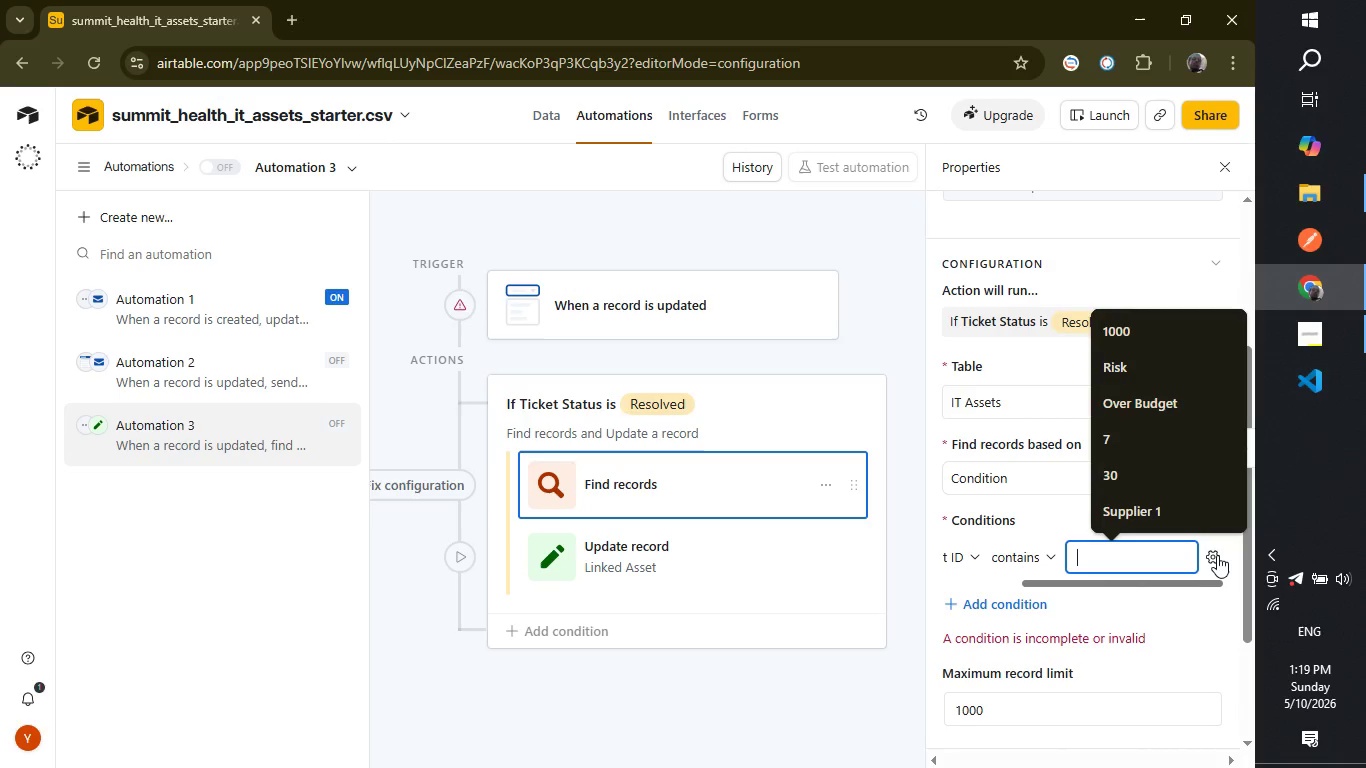 
left_click([1216, 555])
 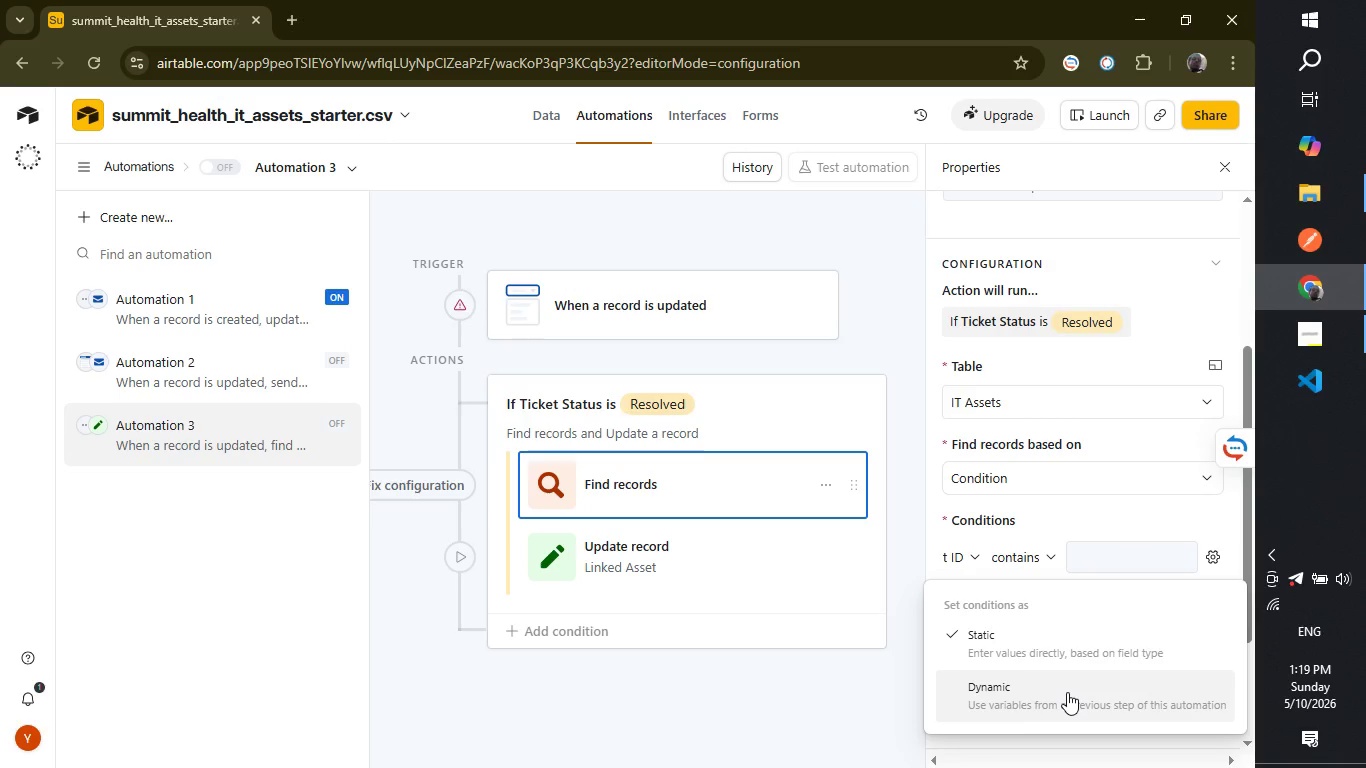 
left_click([1067, 692])
 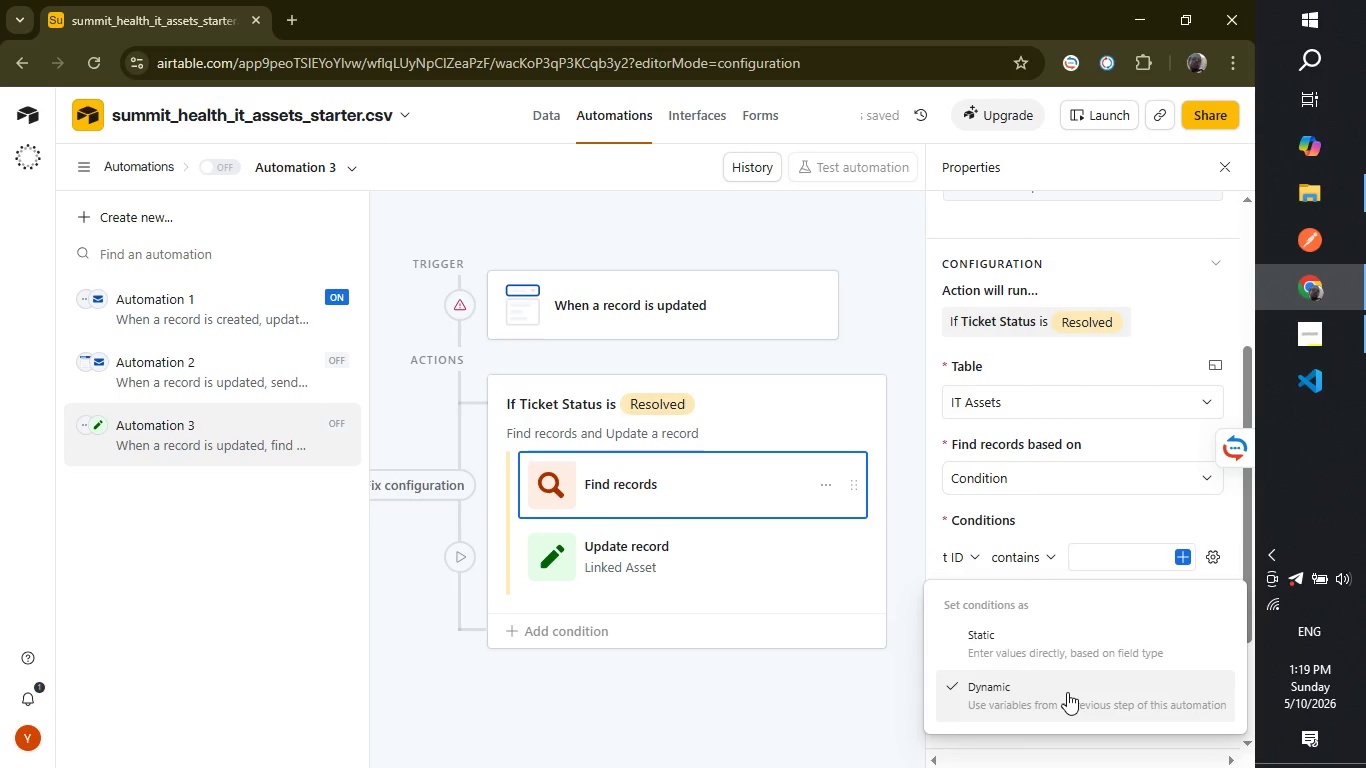 
left_click([1067, 692])
 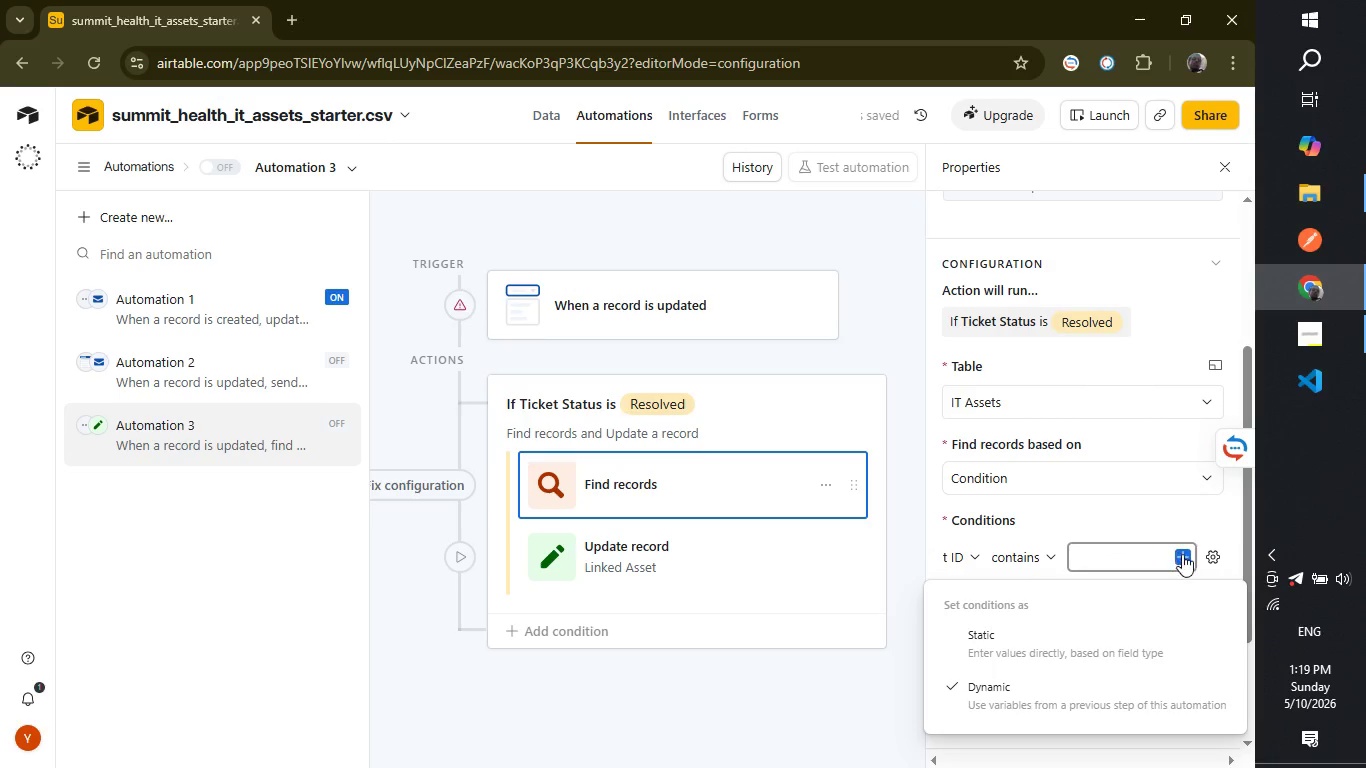 
left_click([1182, 552])
 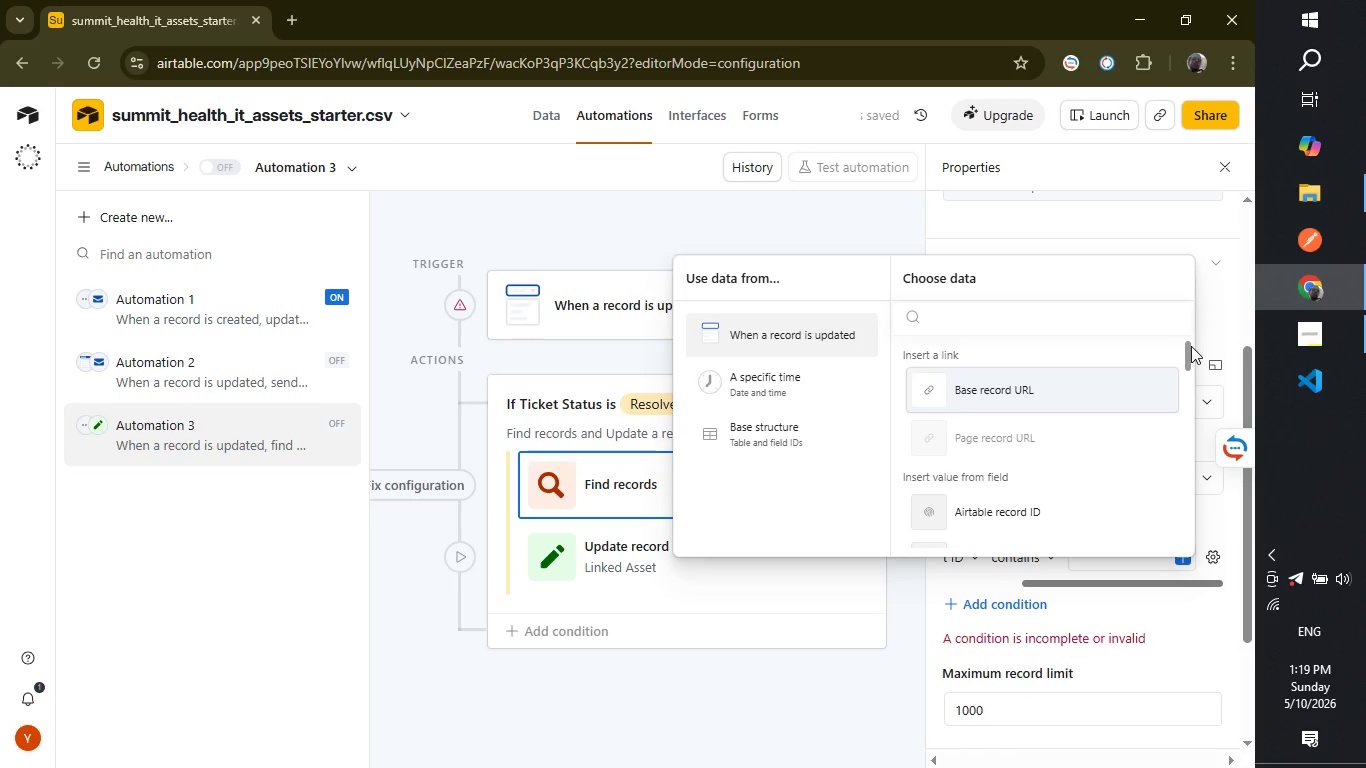 
left_click_drag(start_coordinate=[1190, 346], to_coordinate=[1154, 406])
 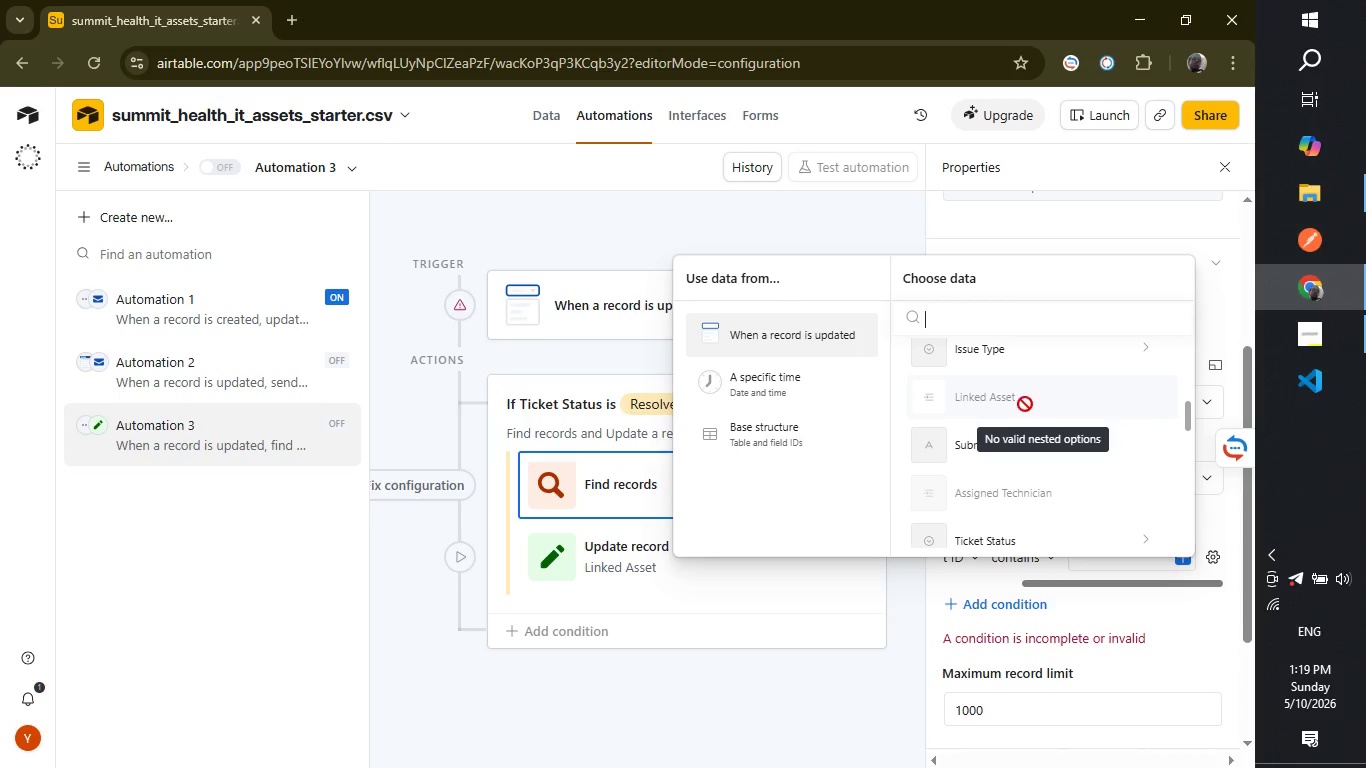 
left_click([1011, 401])
 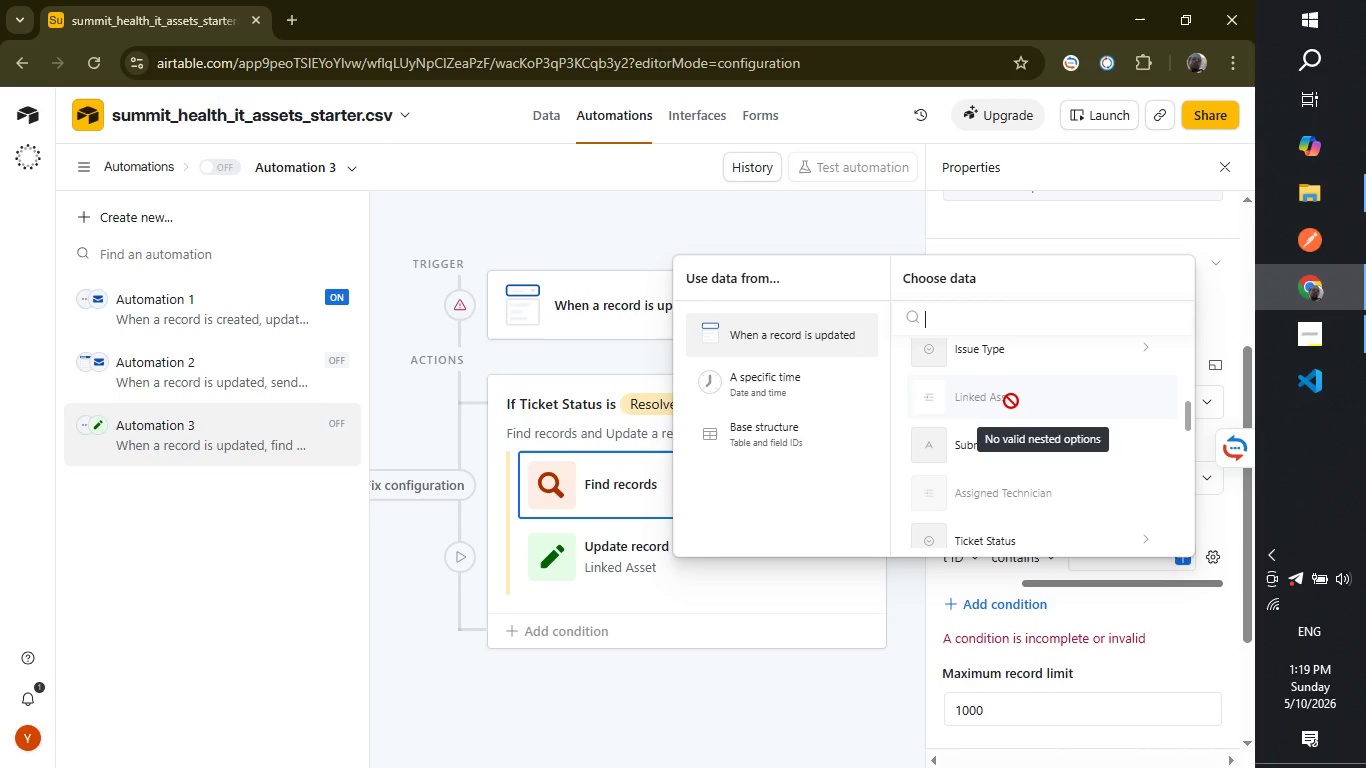 
wait(7.27)
 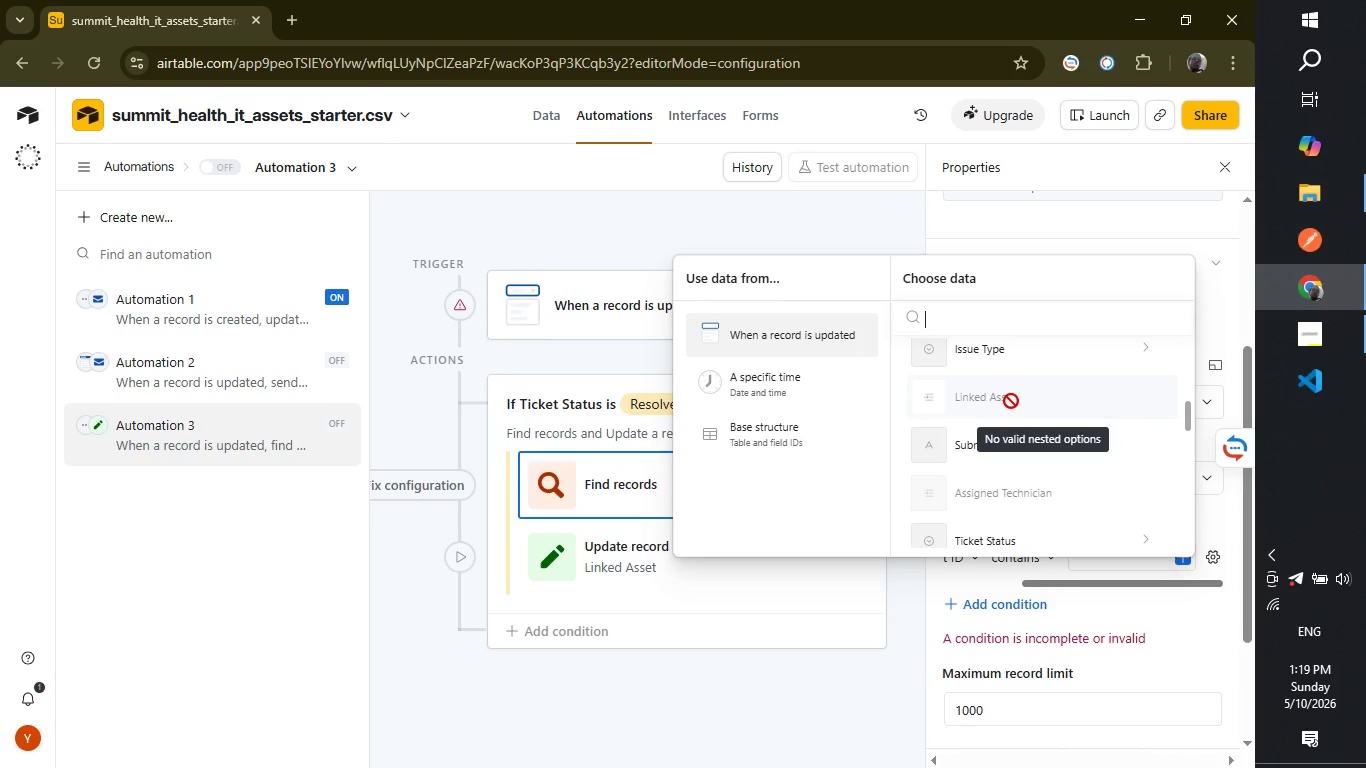 
type({linked)
 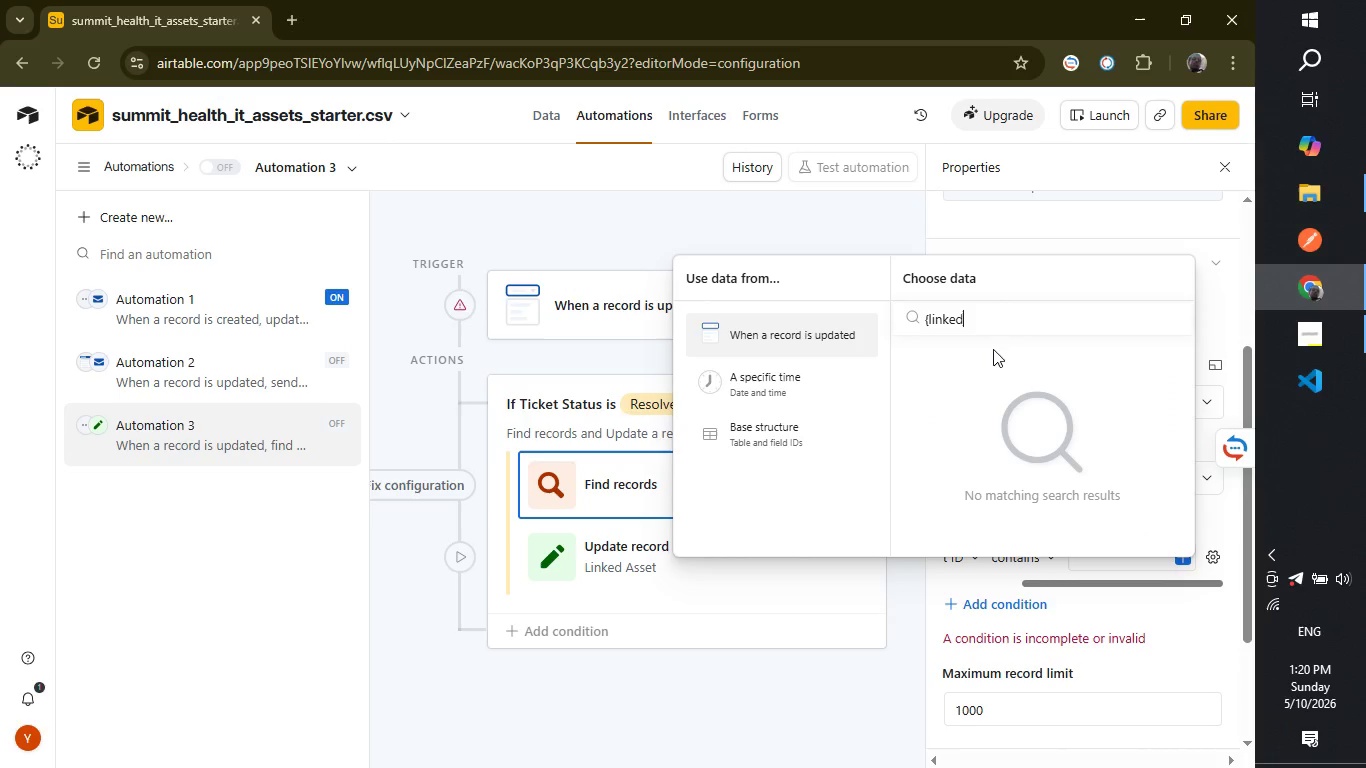 
wait(7.39)
 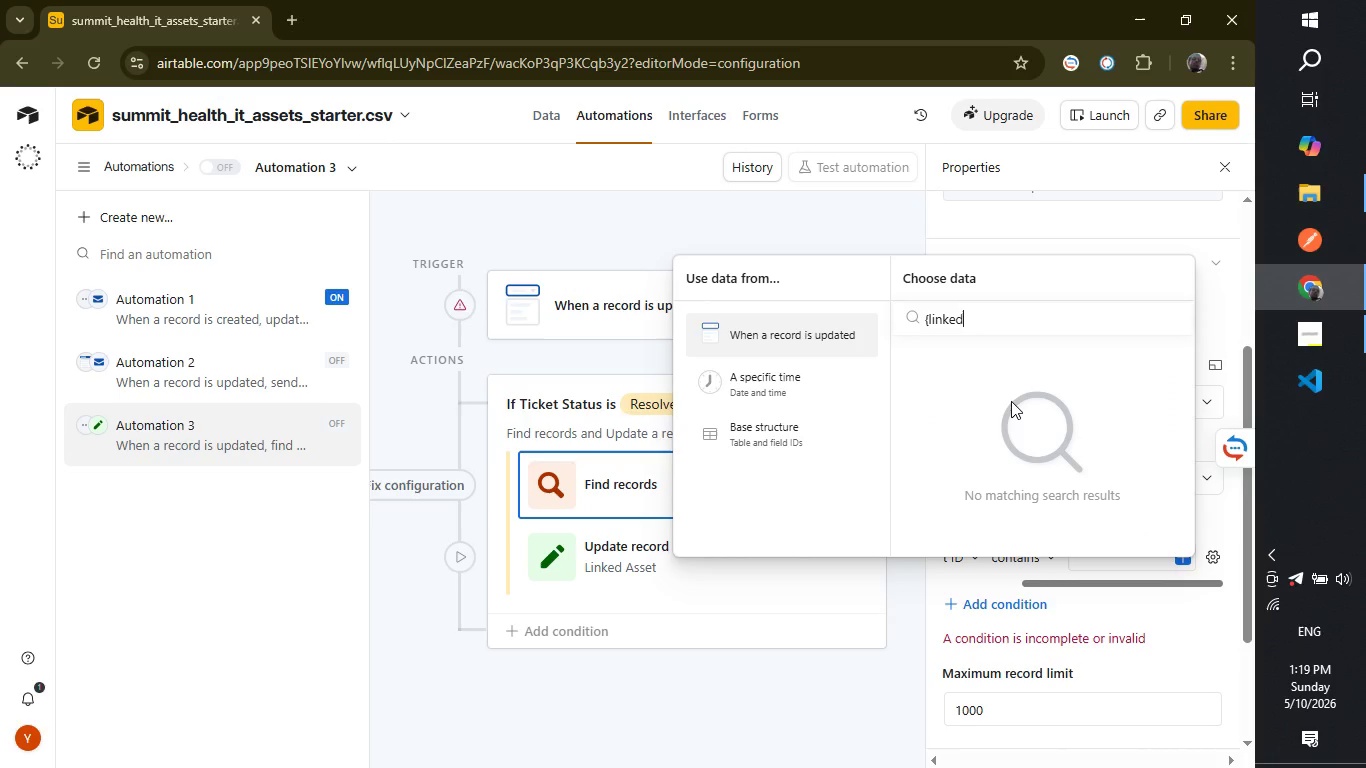 
left_click([540, 119])
 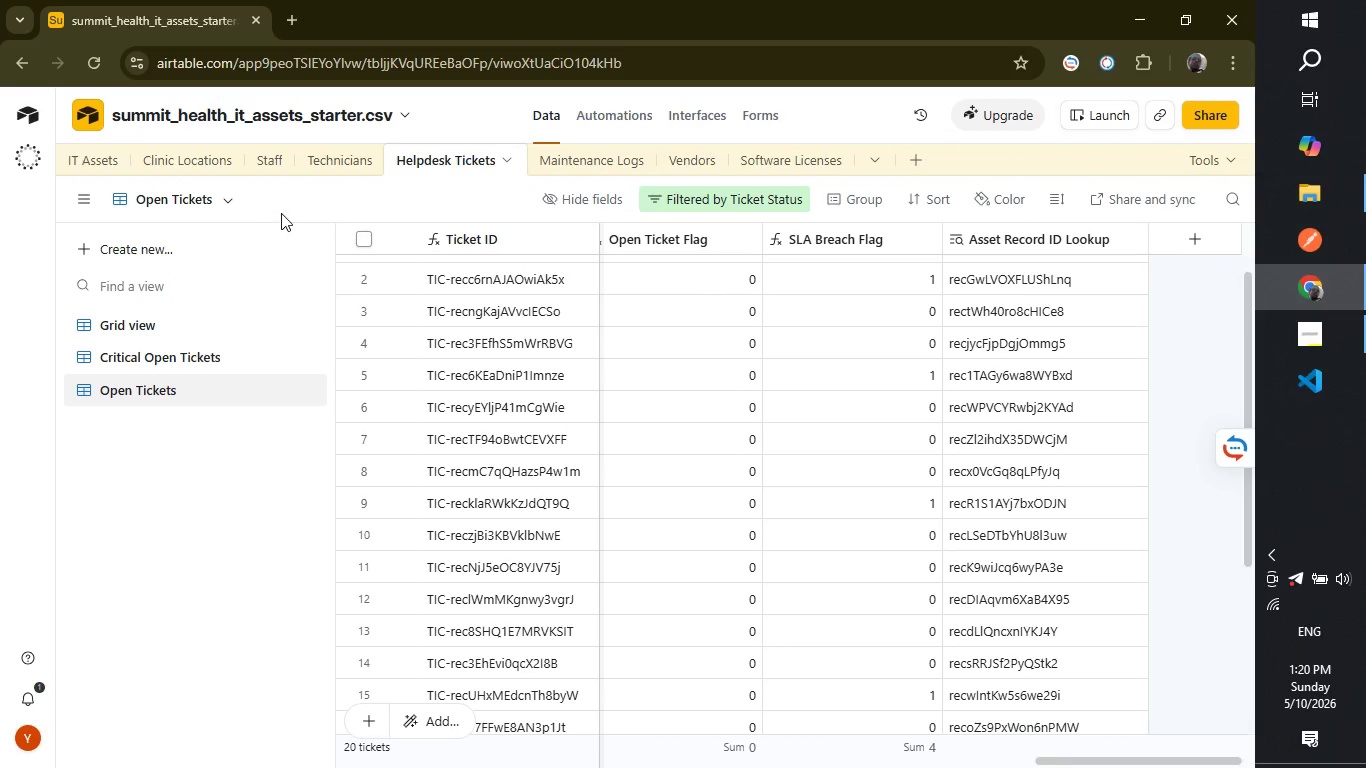 
wait(12.61)
 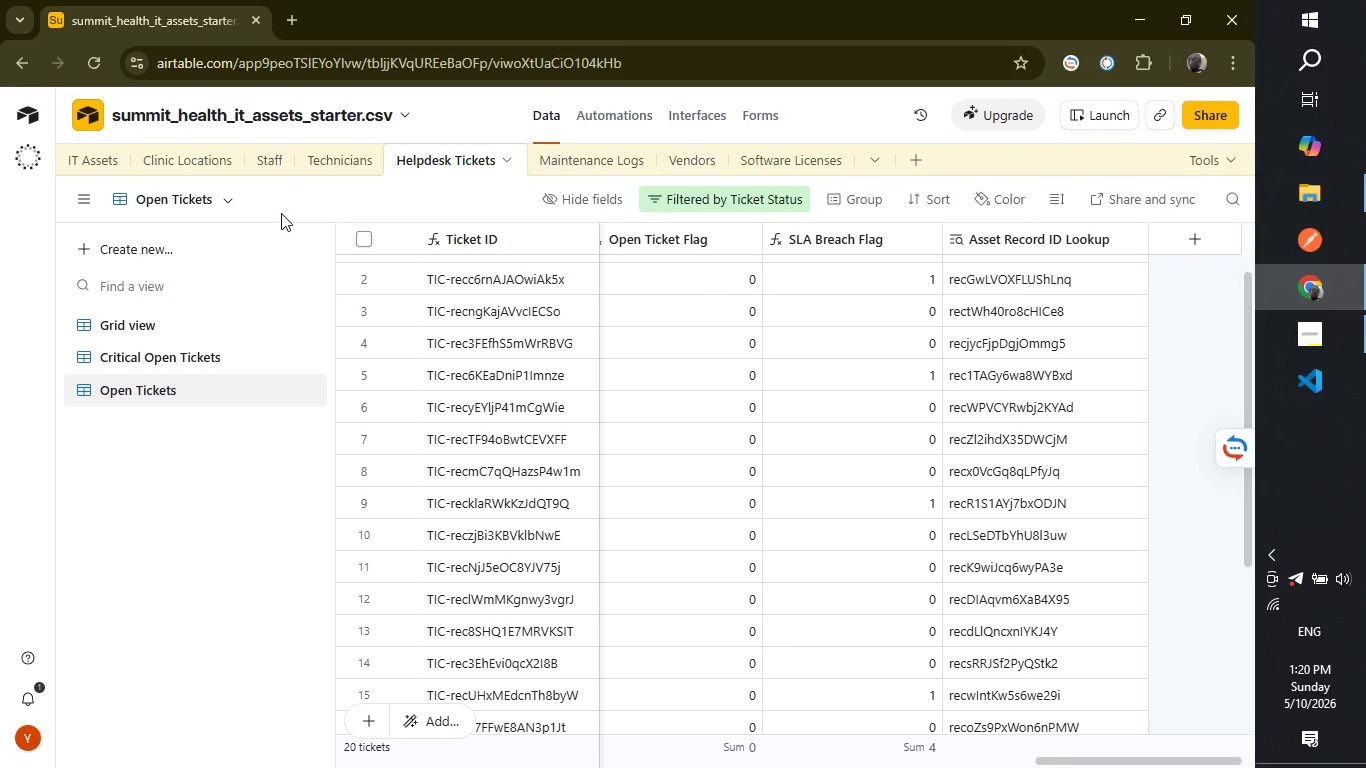 
left_click([85, 166])
 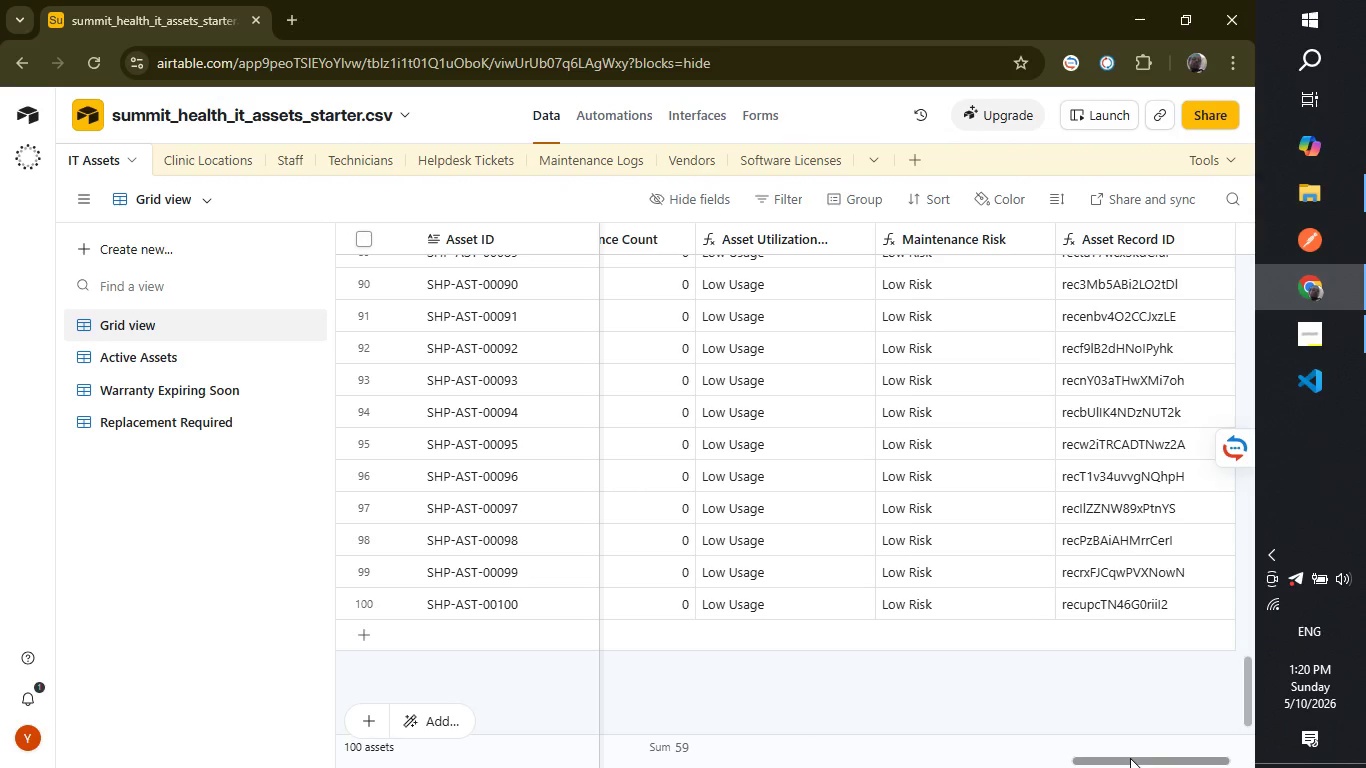 
wait(5.94)
 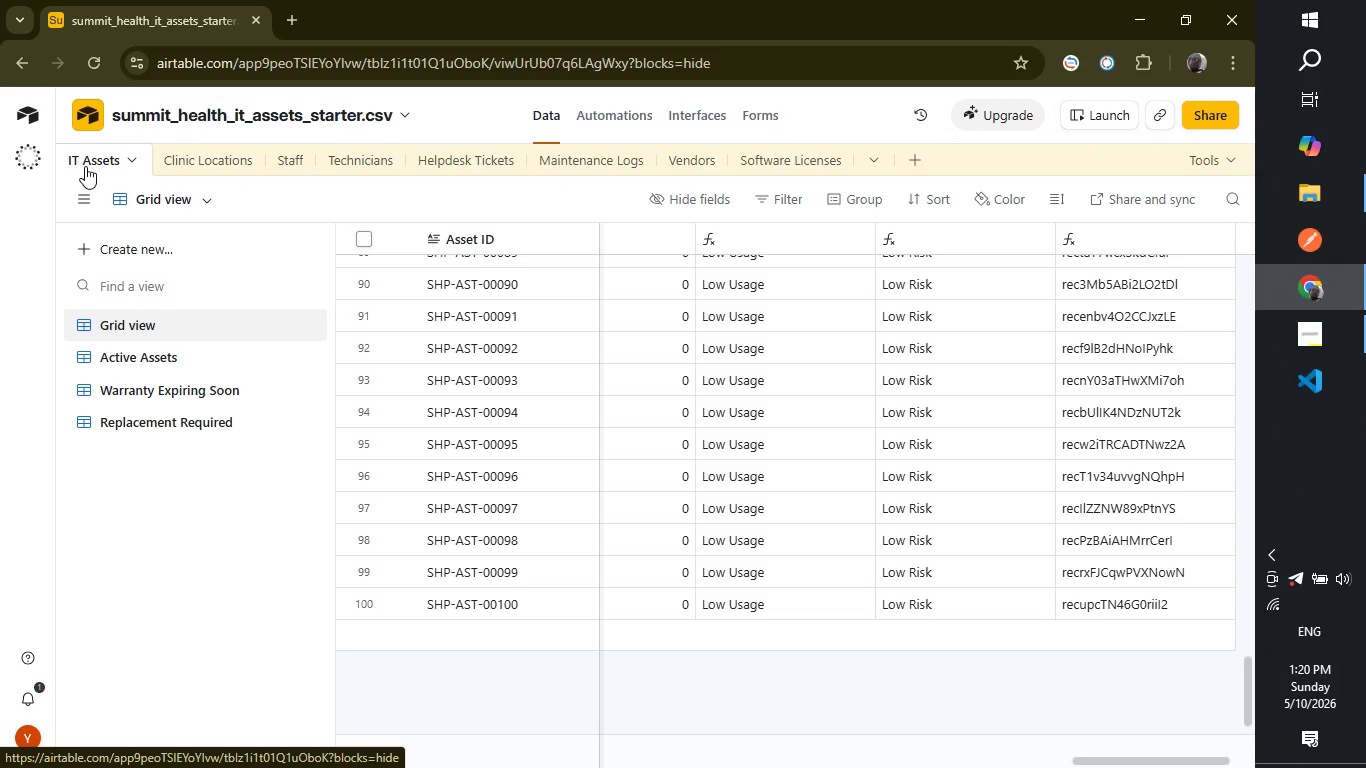 
left_click_drag(start_coordinate=[1129, 758], to_coordinate=[1134, 757])
 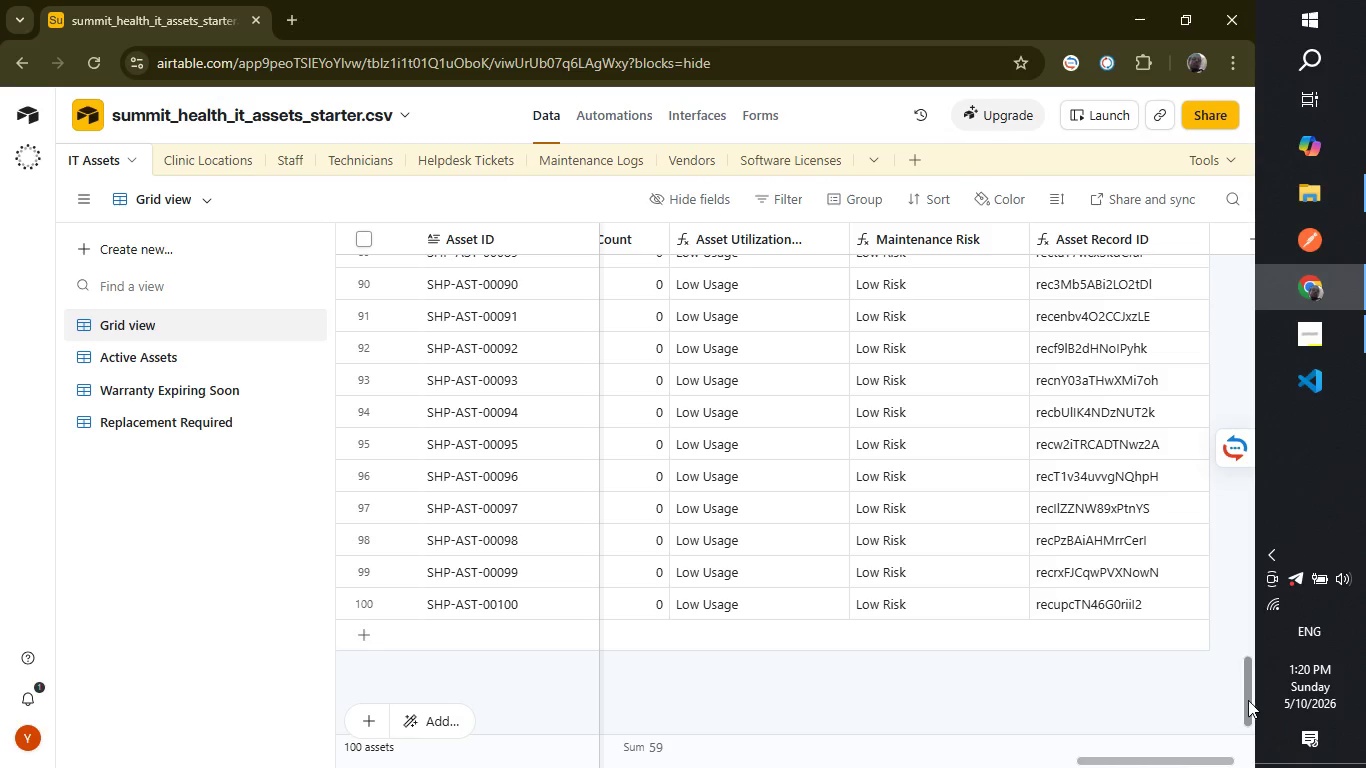 
left_click_drag(start_coordinate=[1249, 700], to_coordinate=[1225, 194])
 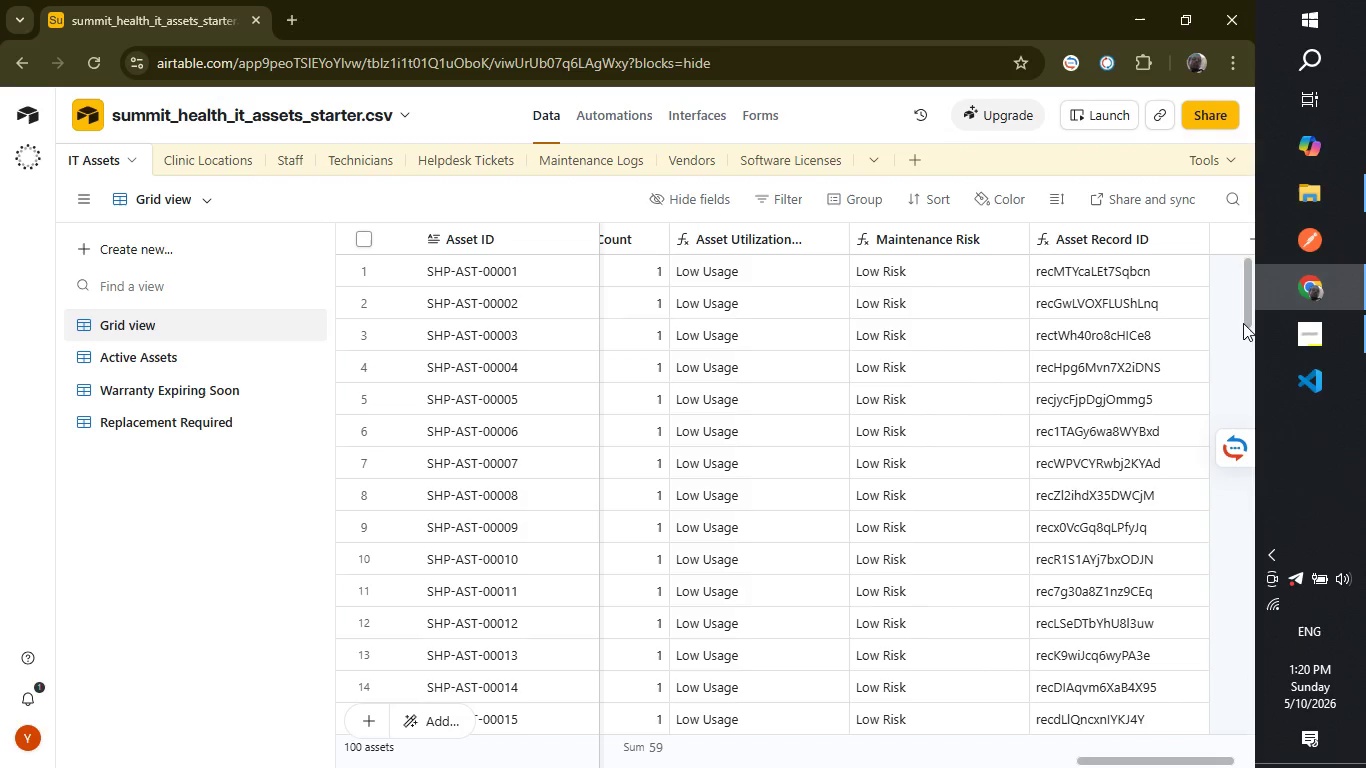 
left_click_drag(start_coordinate=[1243, 322], to_coordinate=[1243, 314])
 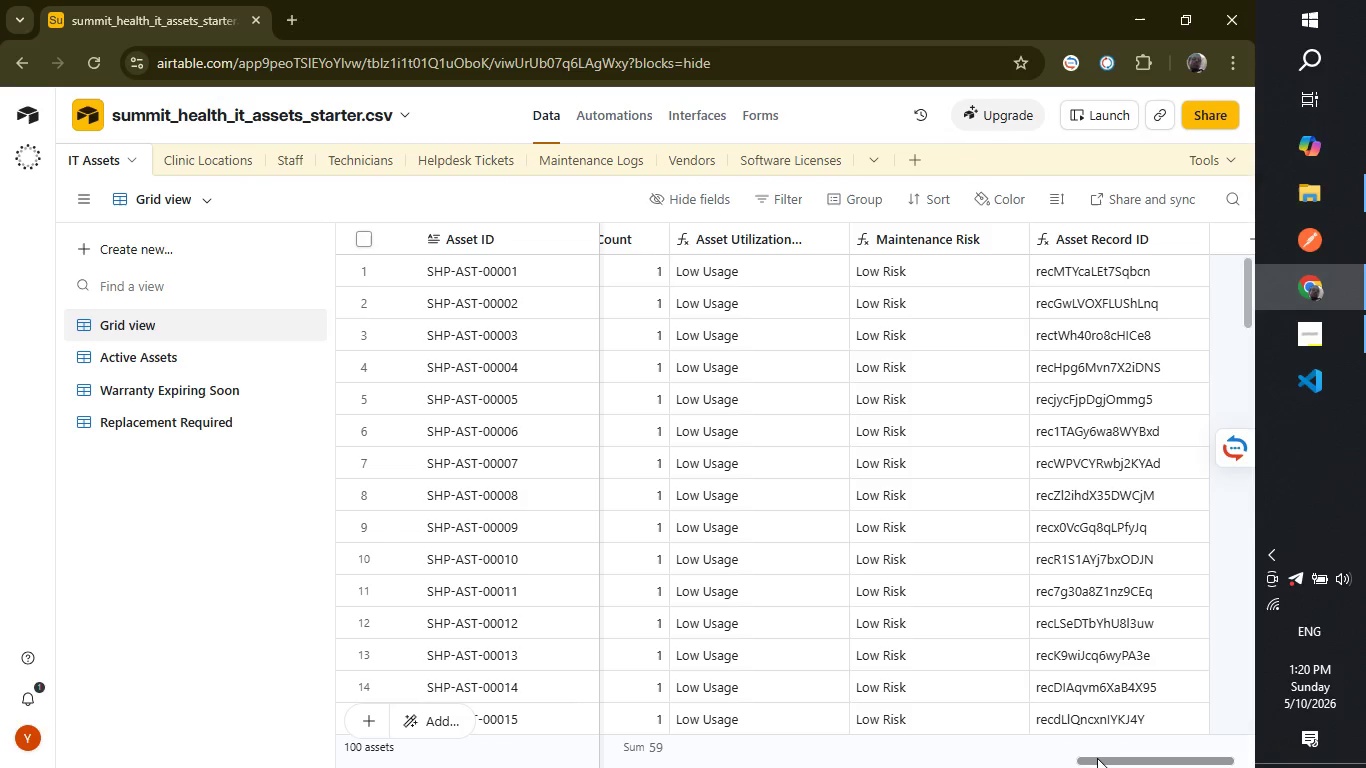 
left_click_drag(start_coordinate=[1098, 758], to_coordinate=[976, 765])
 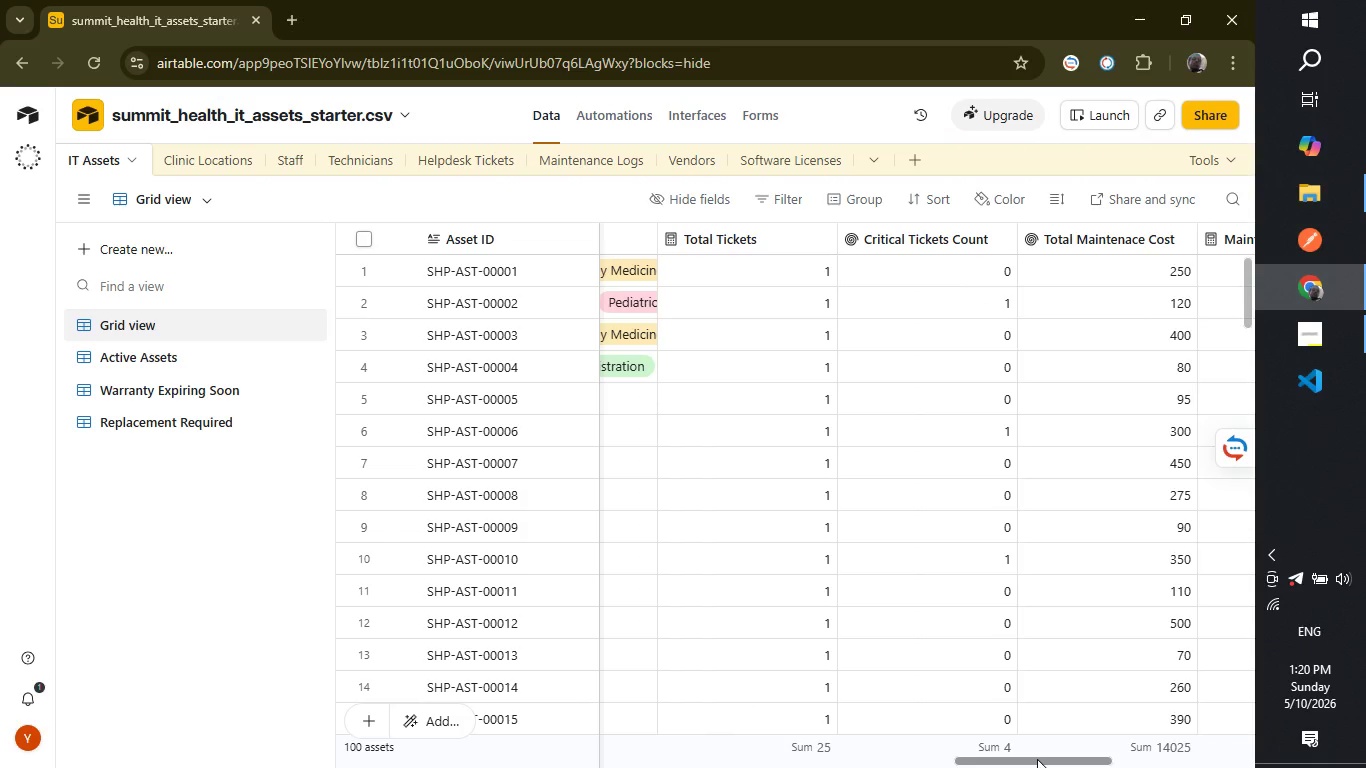 
left_click_drag(start_coordinate=[1037, 759], to_coordinate=[889, 748])
 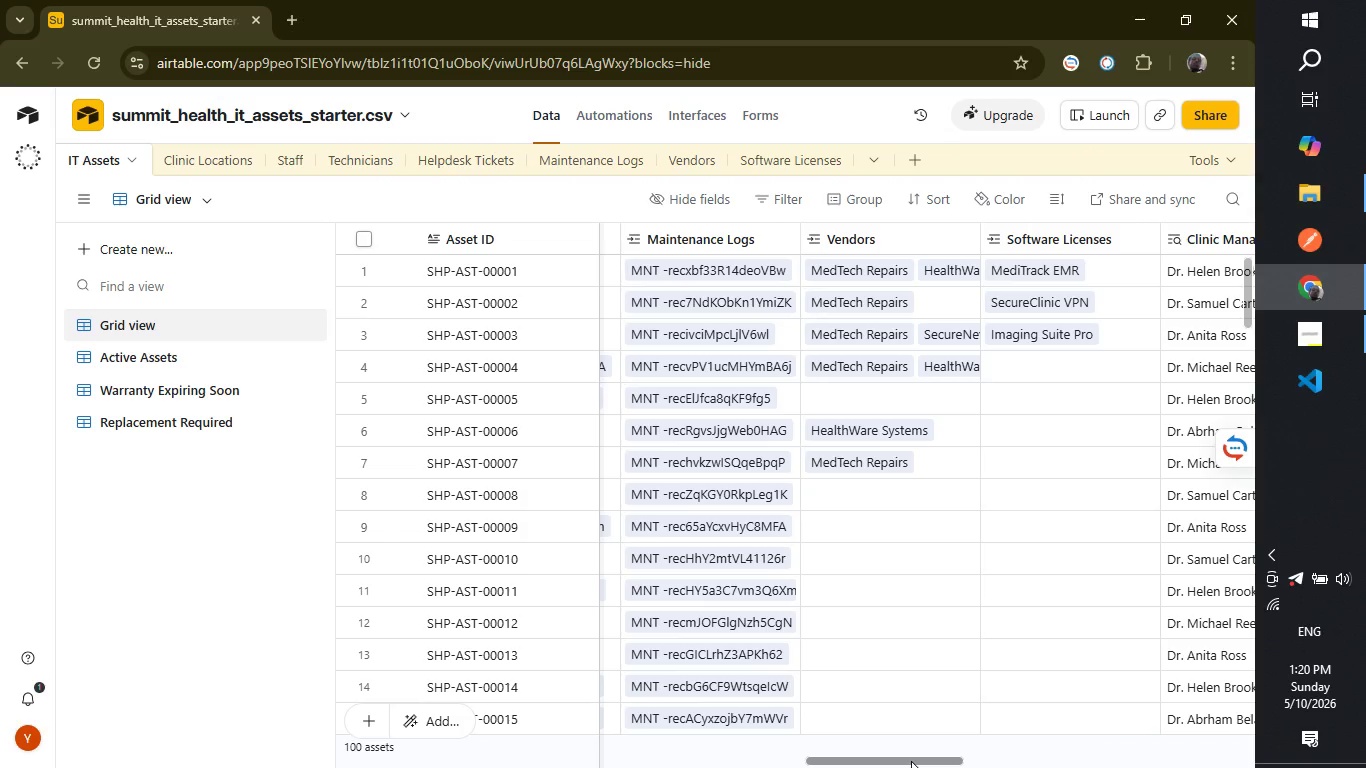 
left_click_drag(start_coordinate=[911, 761], to_coordinate=[757, 755])
 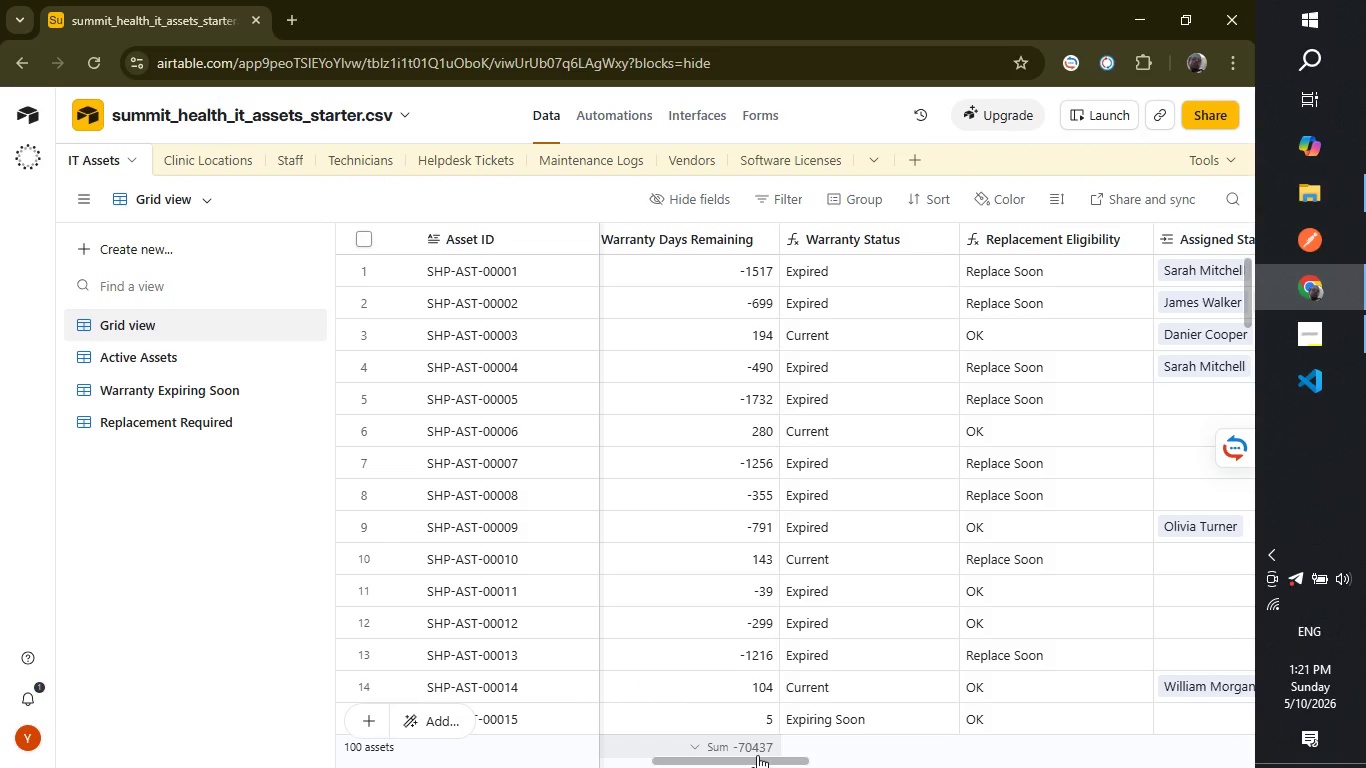 
wait(10.61)
 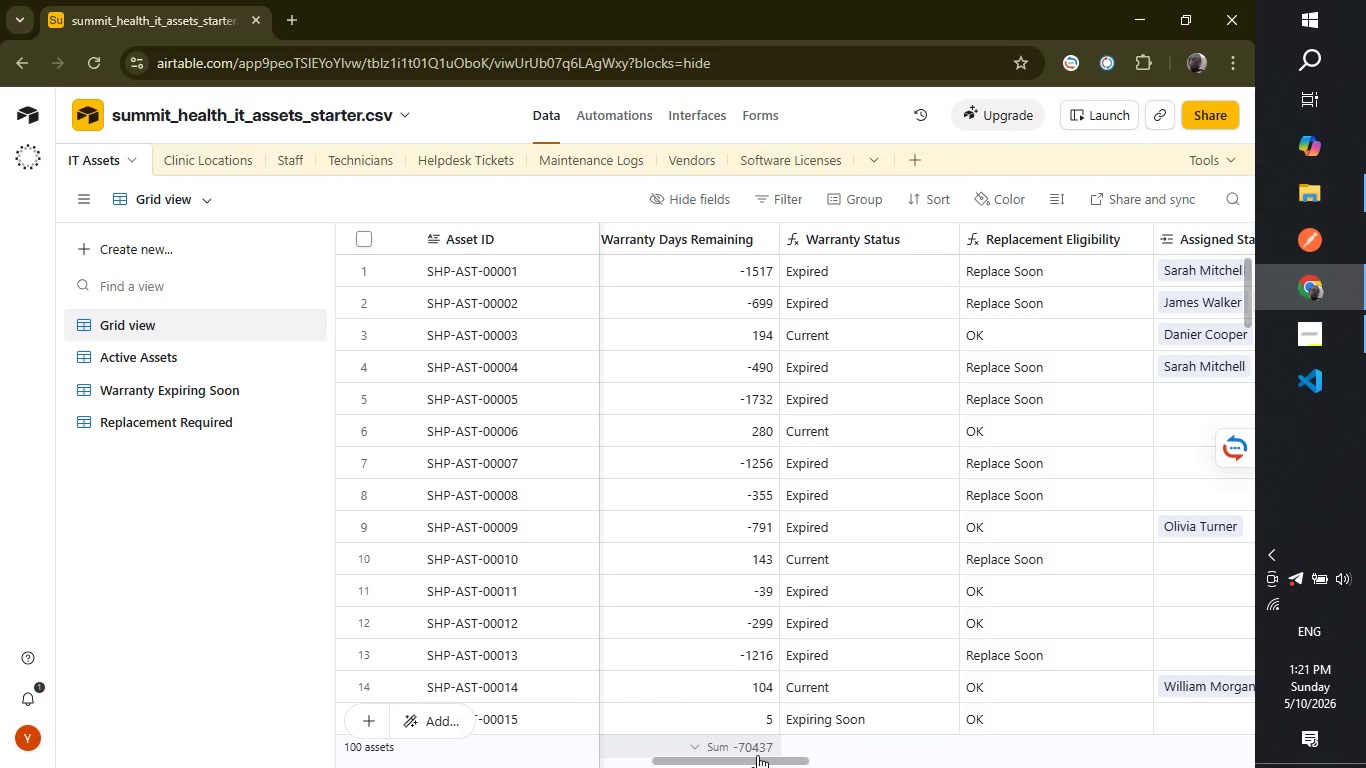 
left_click([609, 113])
 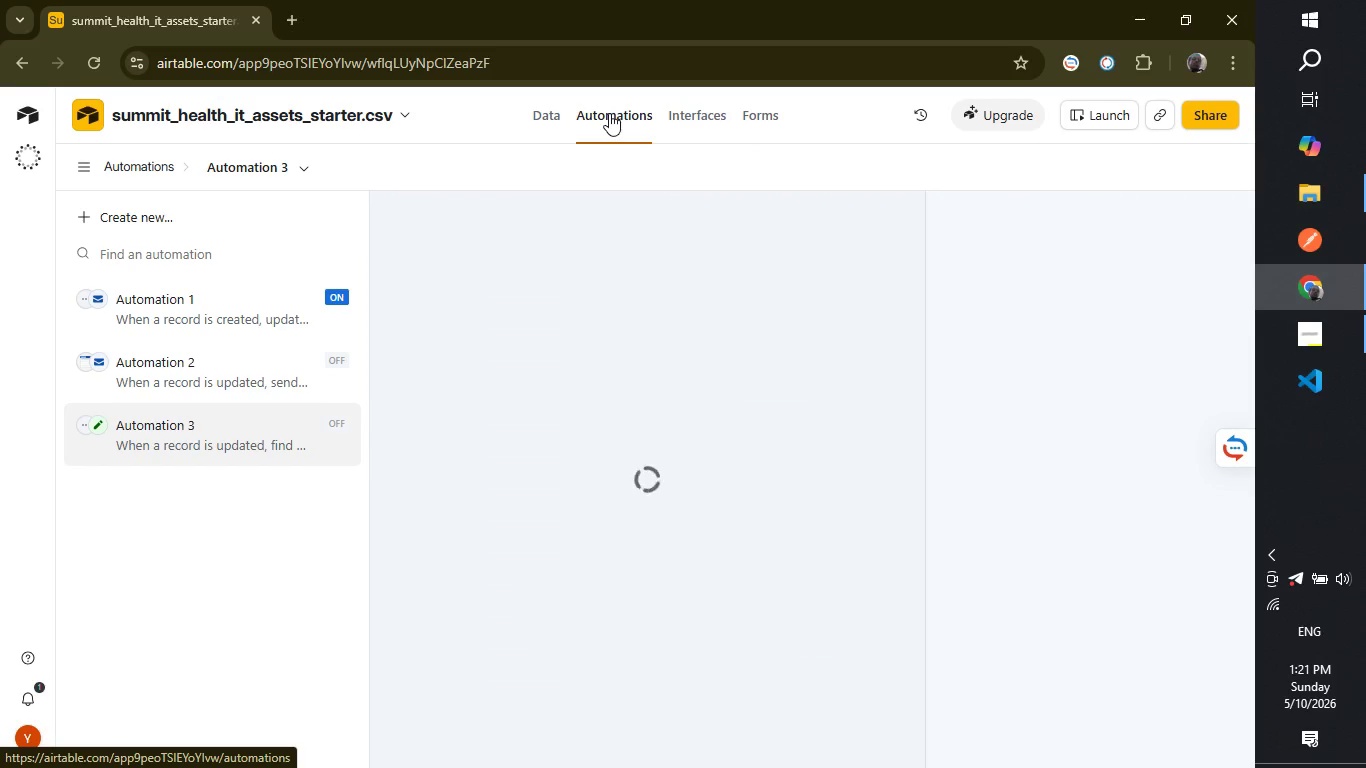 
mouse_move([834, 413])
 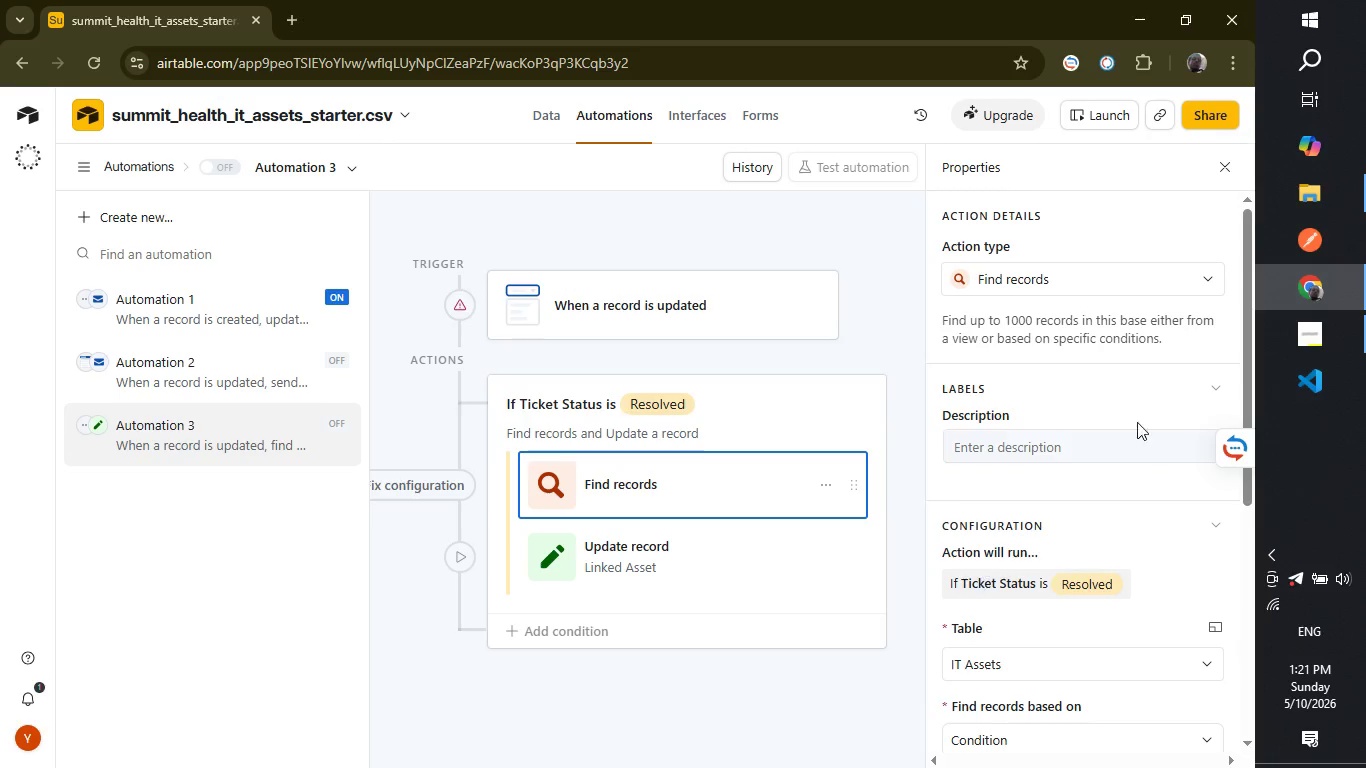 
left_click_drag(start_coordinate=[1246, 407], to_coordinate=[1225, 587])
 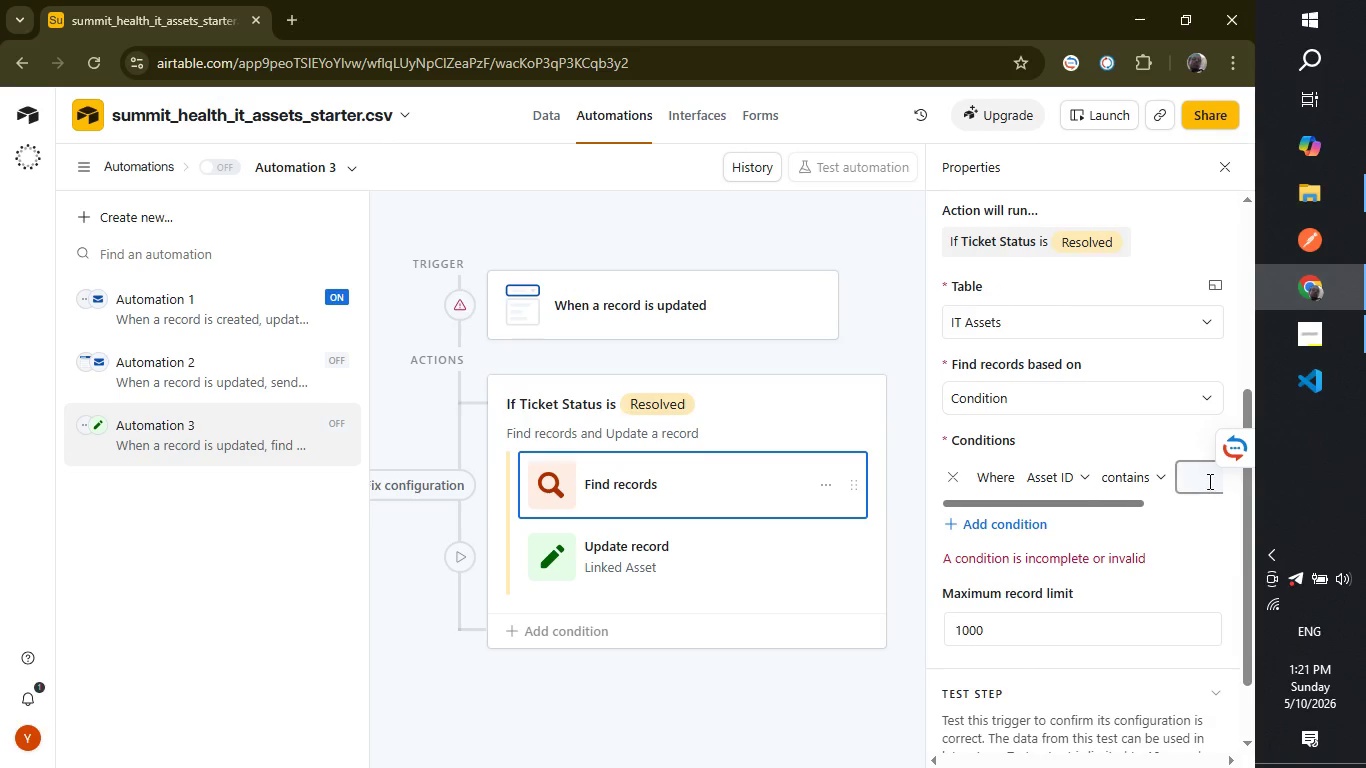 
left_click([1208, 481])
 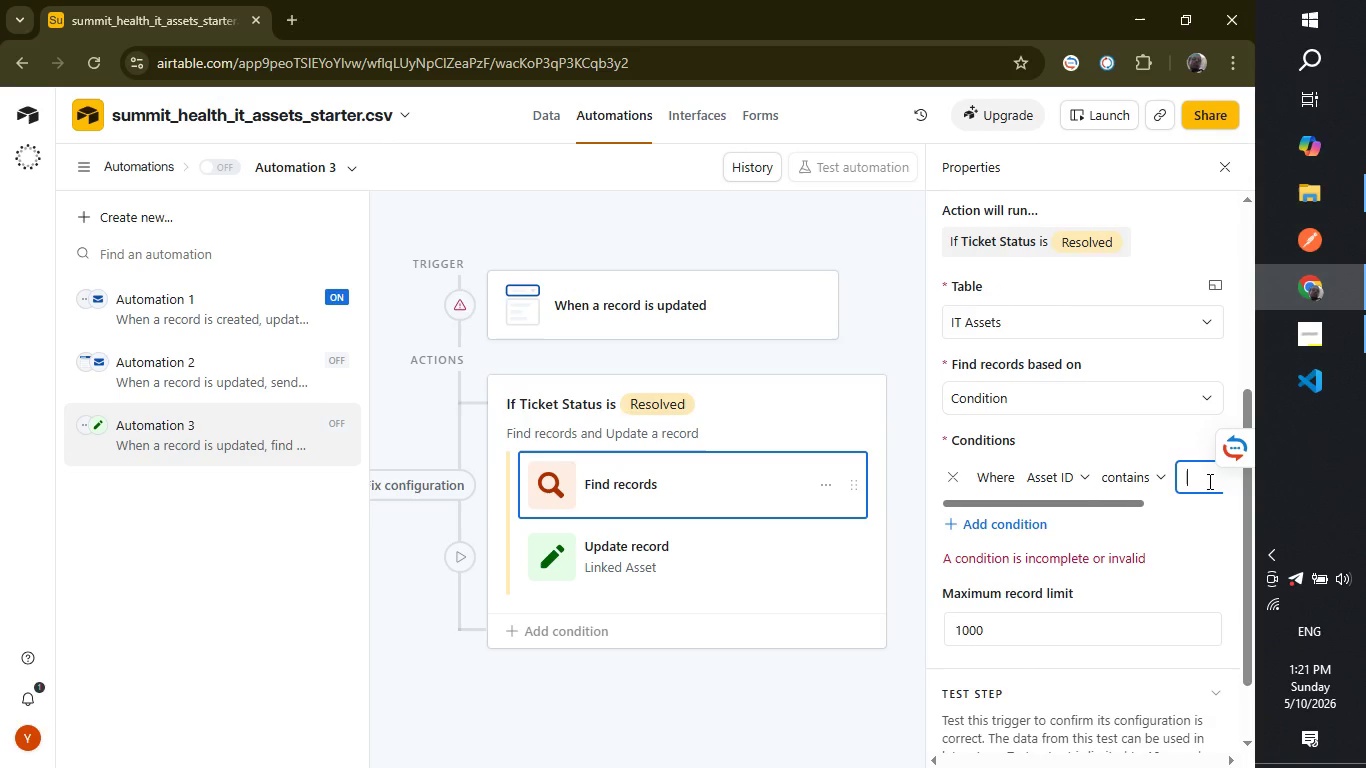 
left_click([1208, 481])
 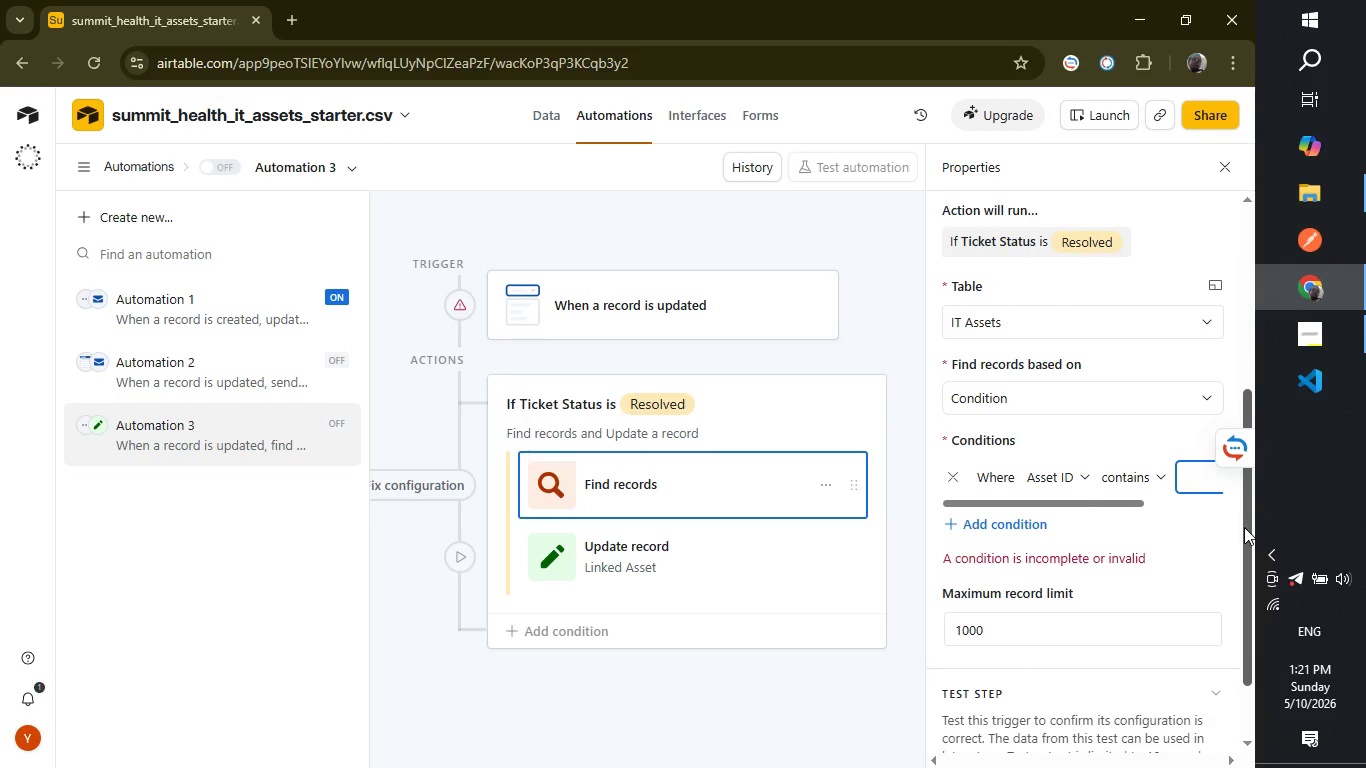 
left_click_drag(start_coordinate=[1244, 527], to_coordinate=[1236, 615])
 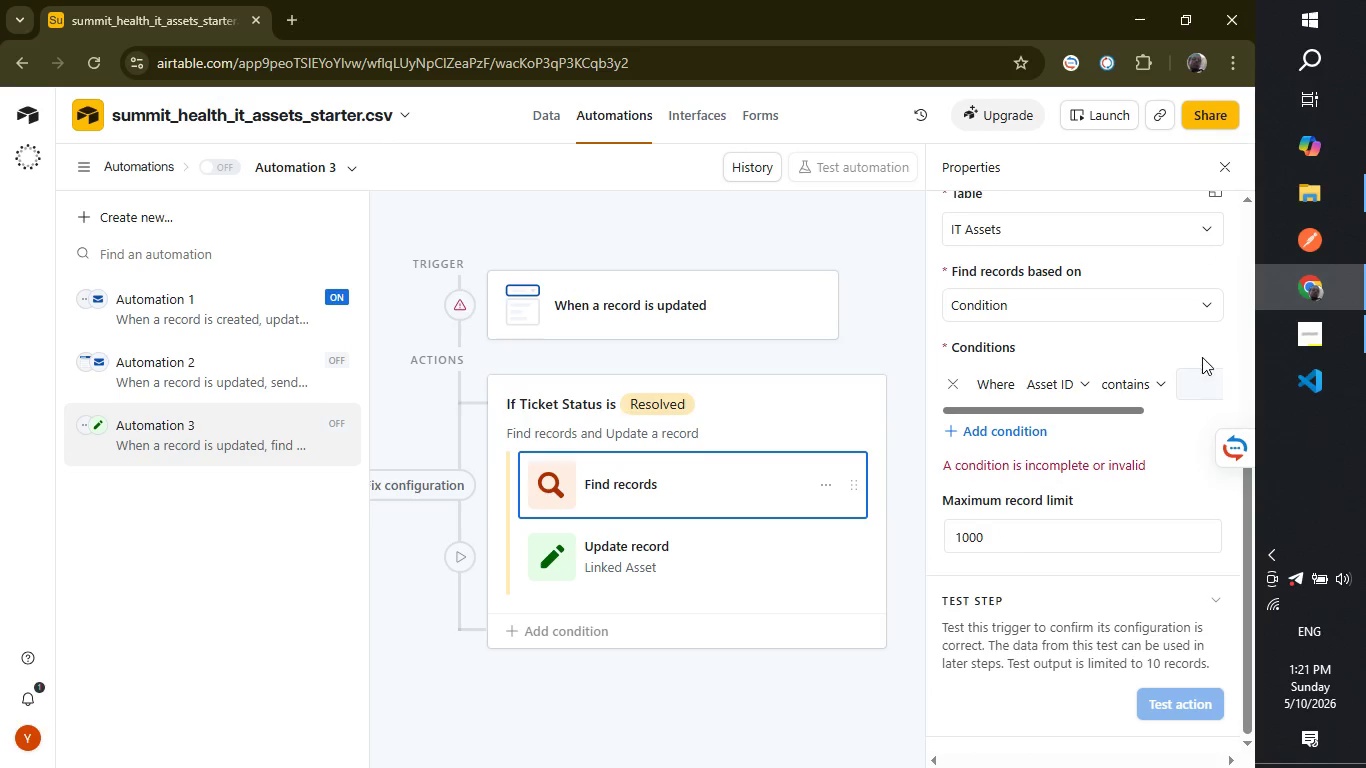 
mouse_move([1163, 396])
 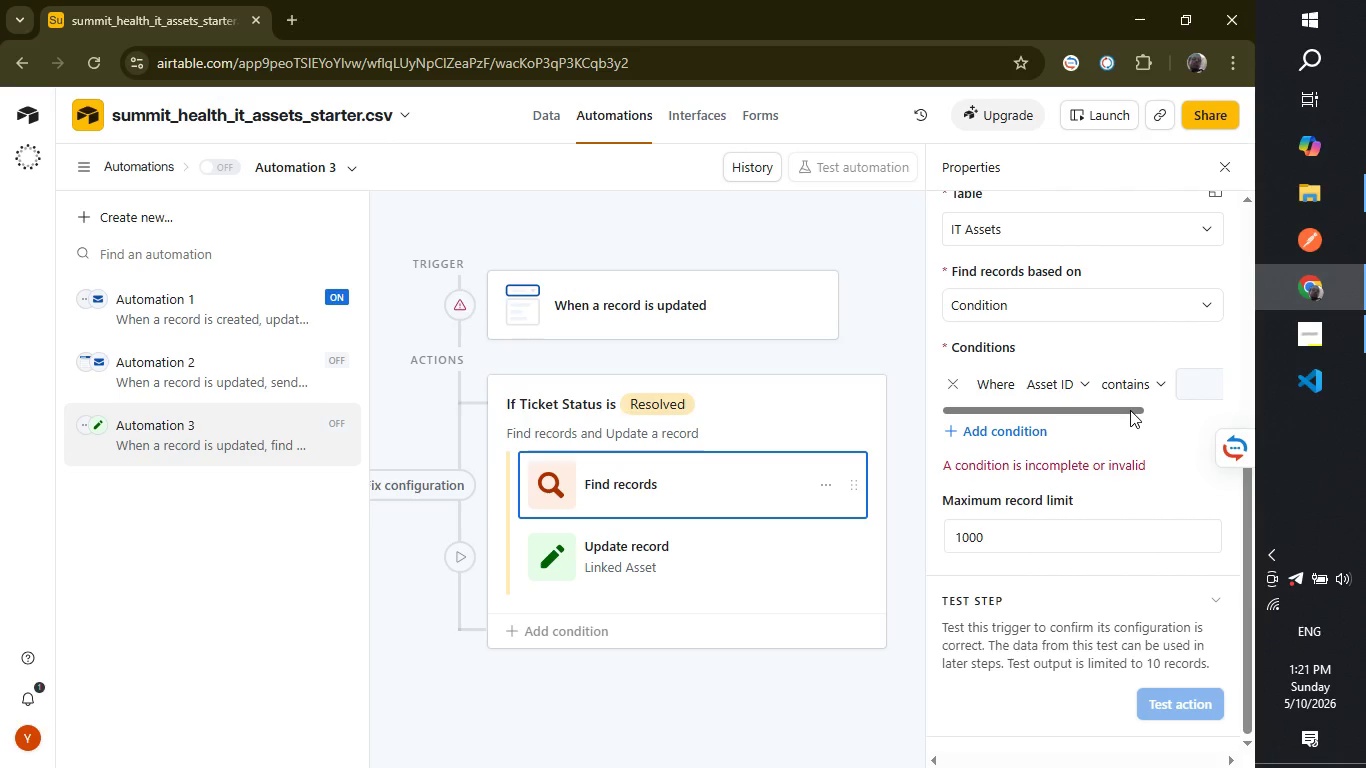 
left_click_drag(start_coordinate=[1130, 410], to_coordinate=[1223, 399])
 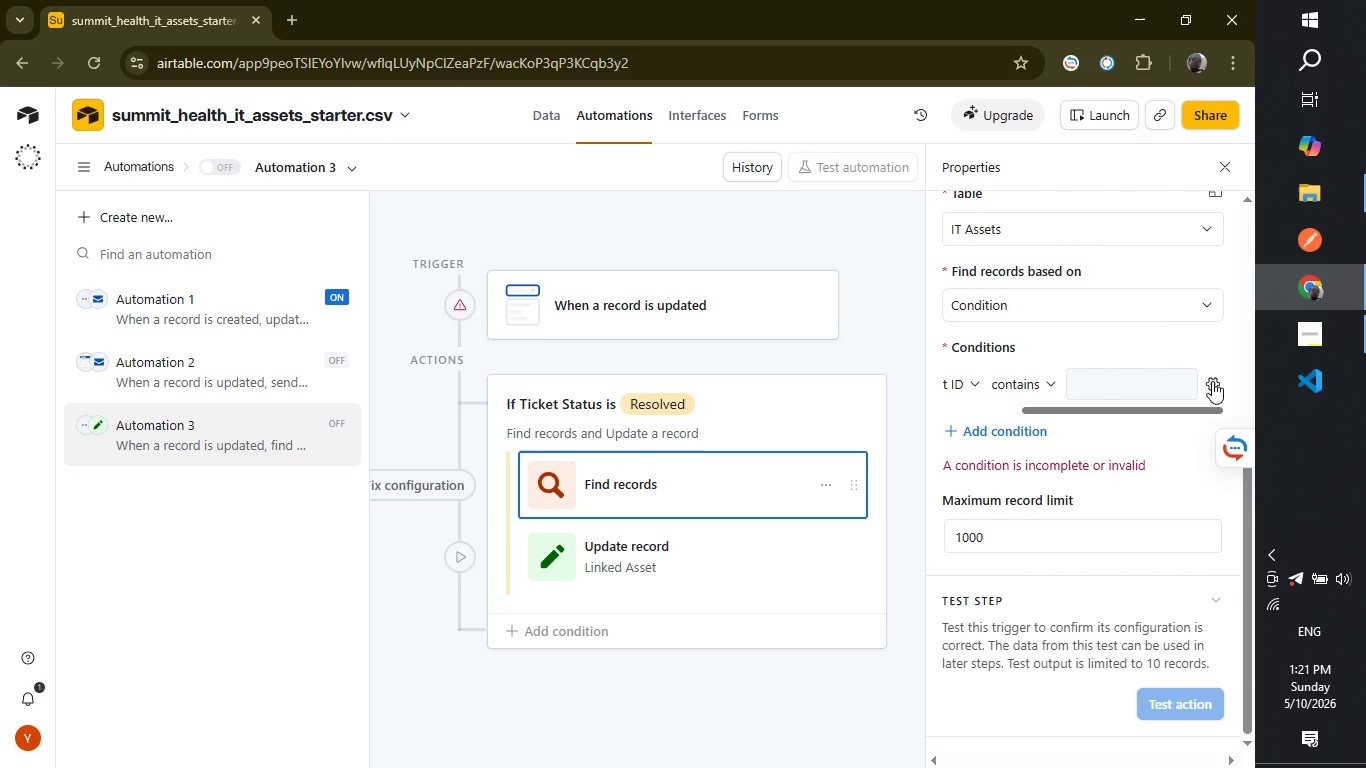 
left_click([1212, 381])
 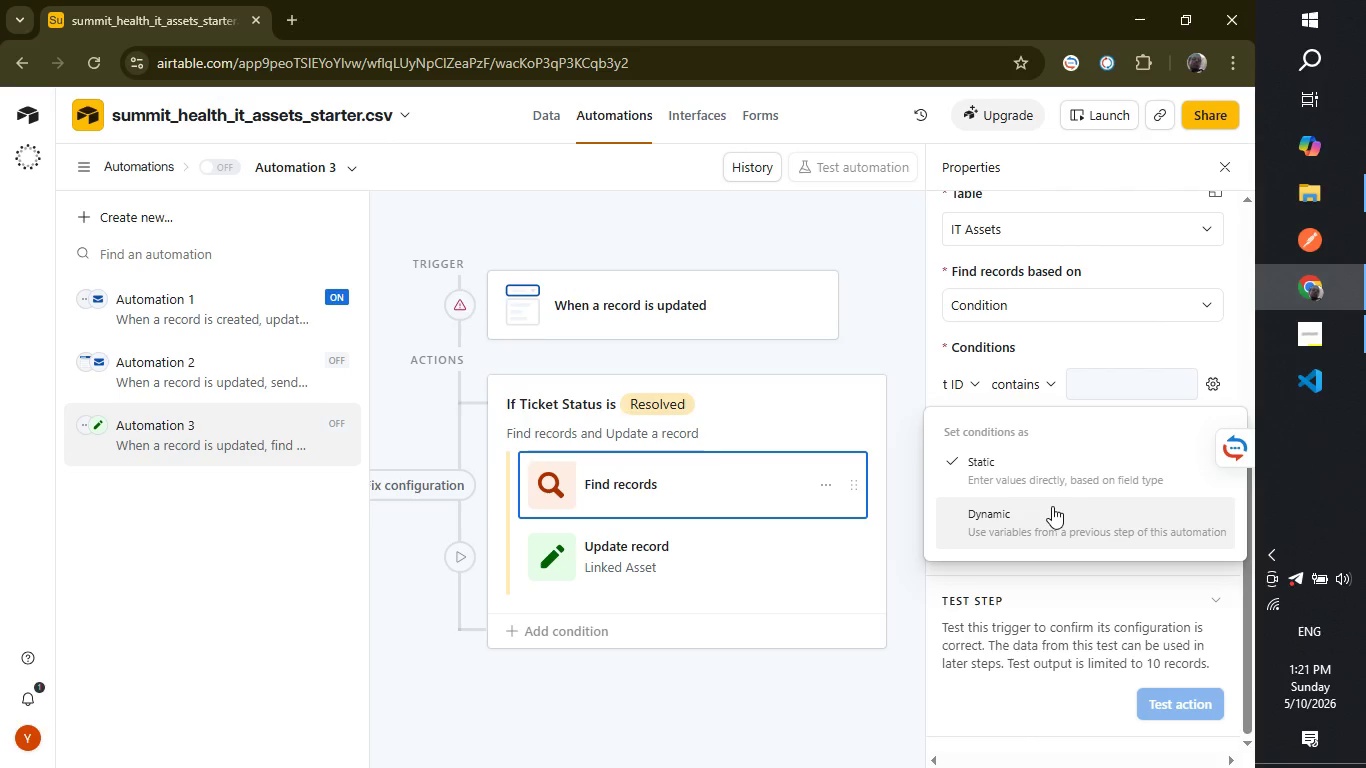 
left_click([1052, 508])
 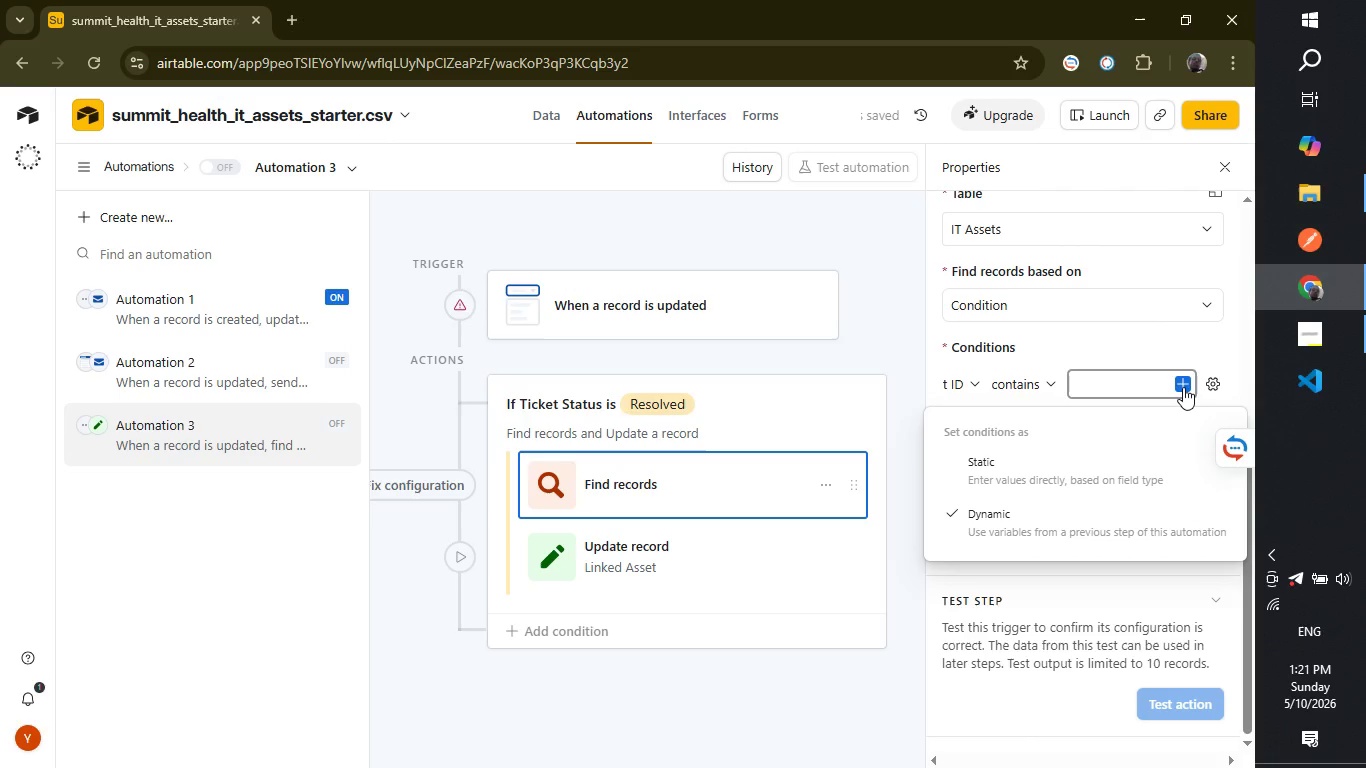 
left_click([1183, 387])
 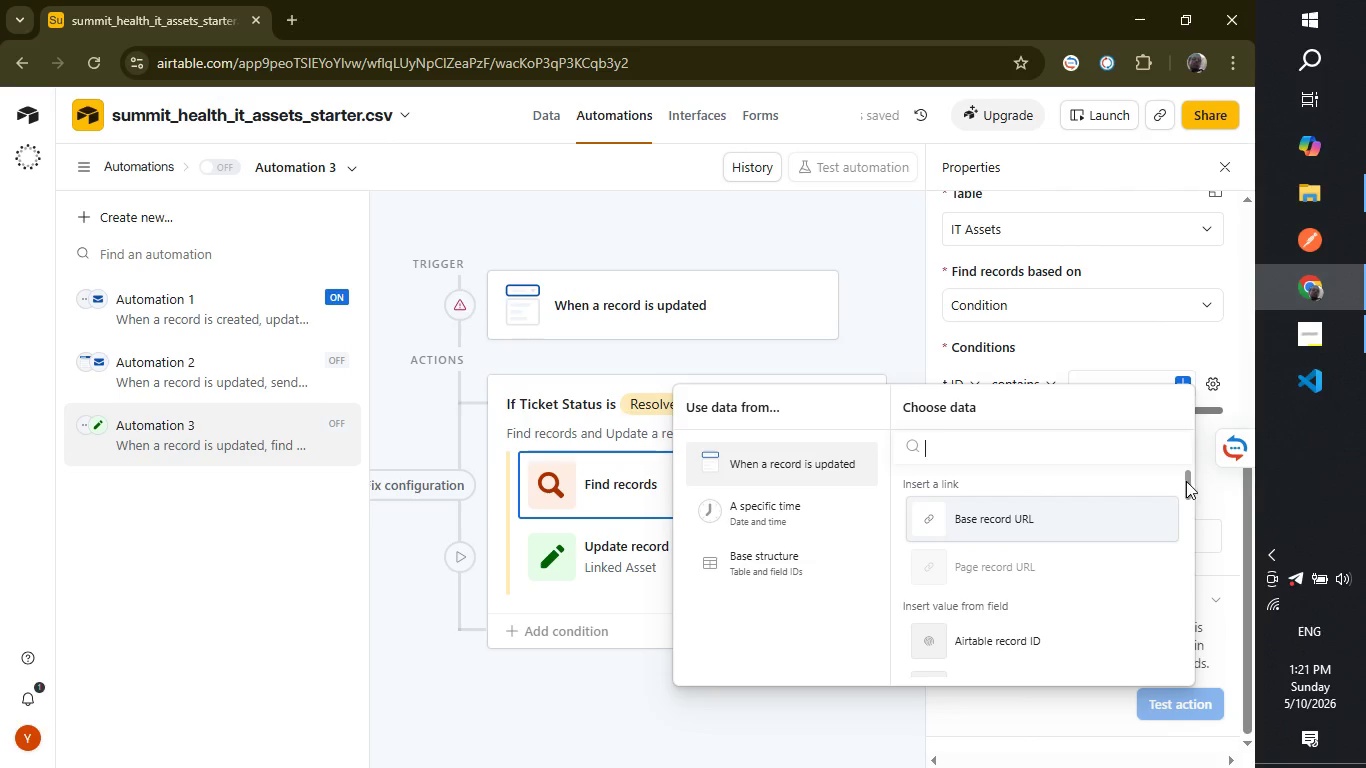 
left_click_drag(start_coordinate=[1187, 481], to_coordinate=[1184, 767])
 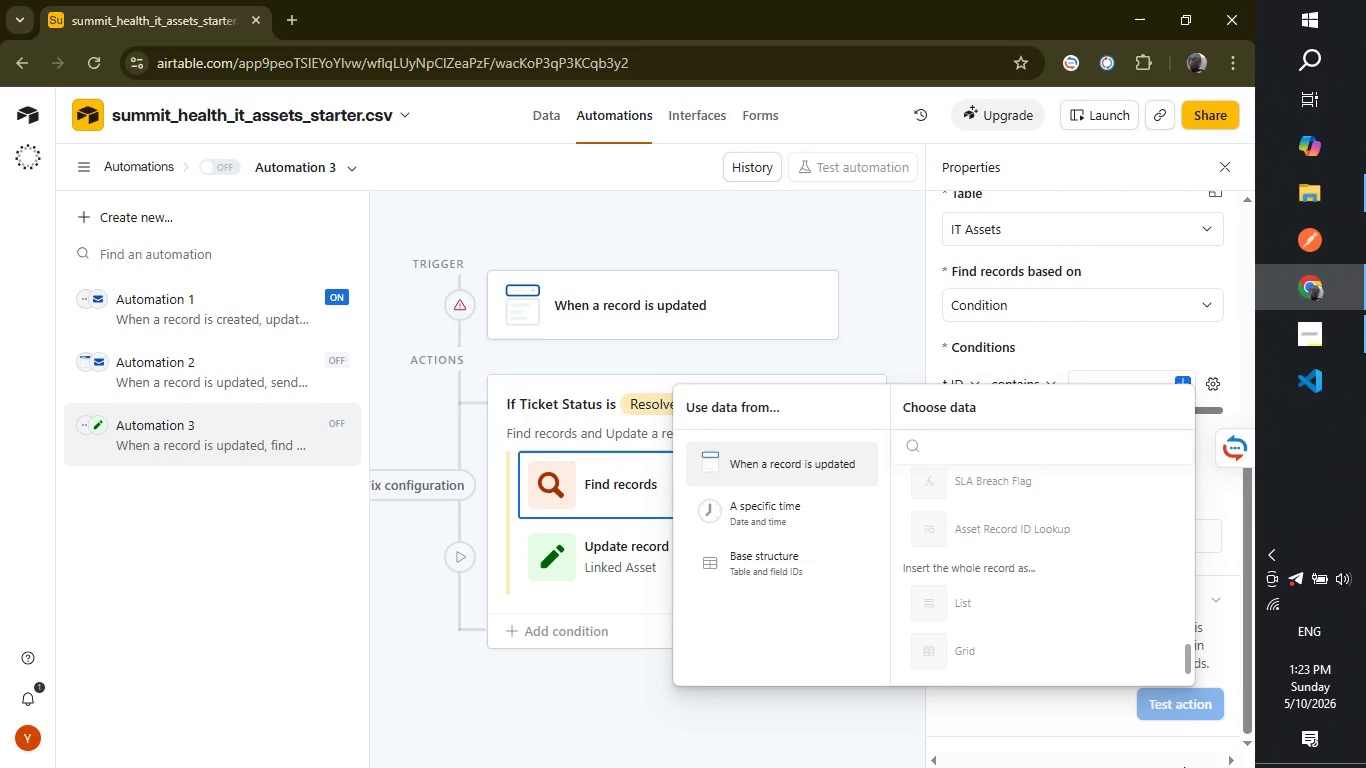 
wait(97.31)
 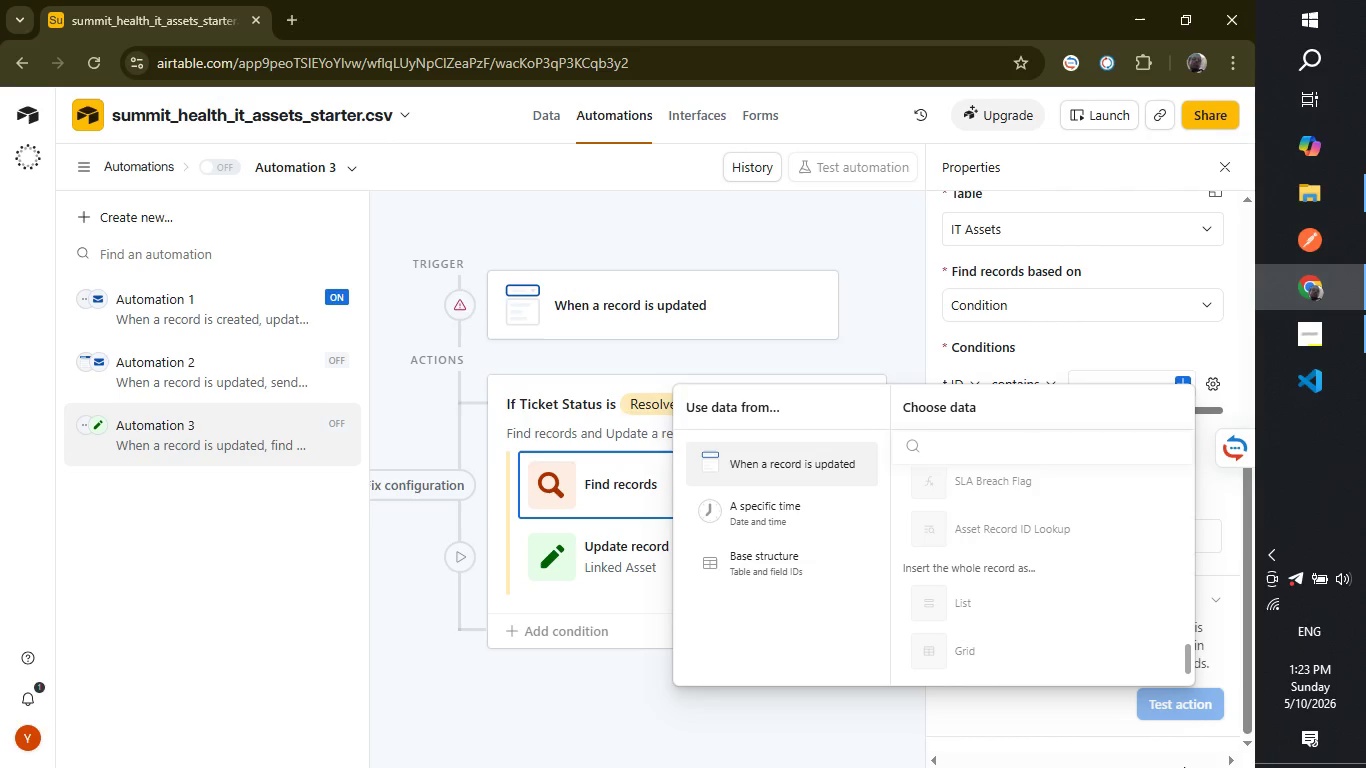 
left_click([699, 330])
 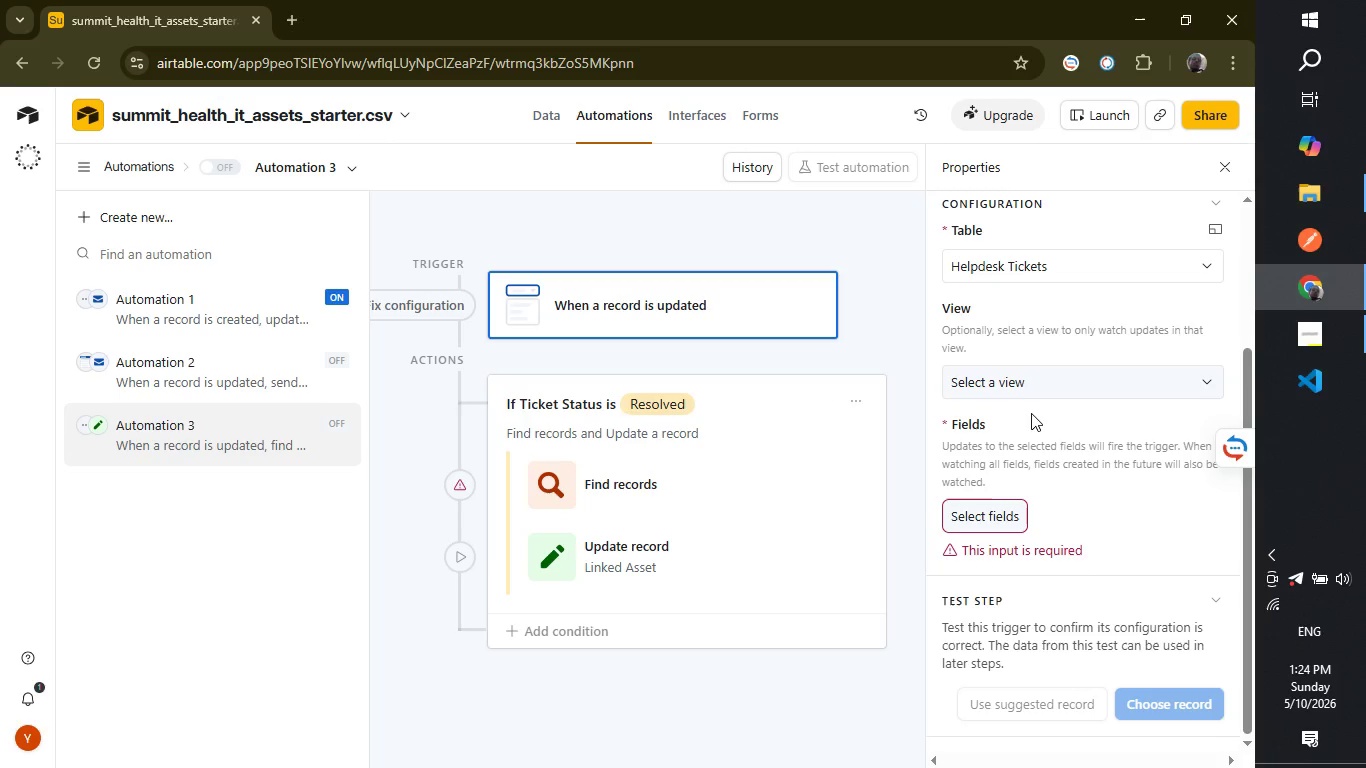 
wait(18.78)
 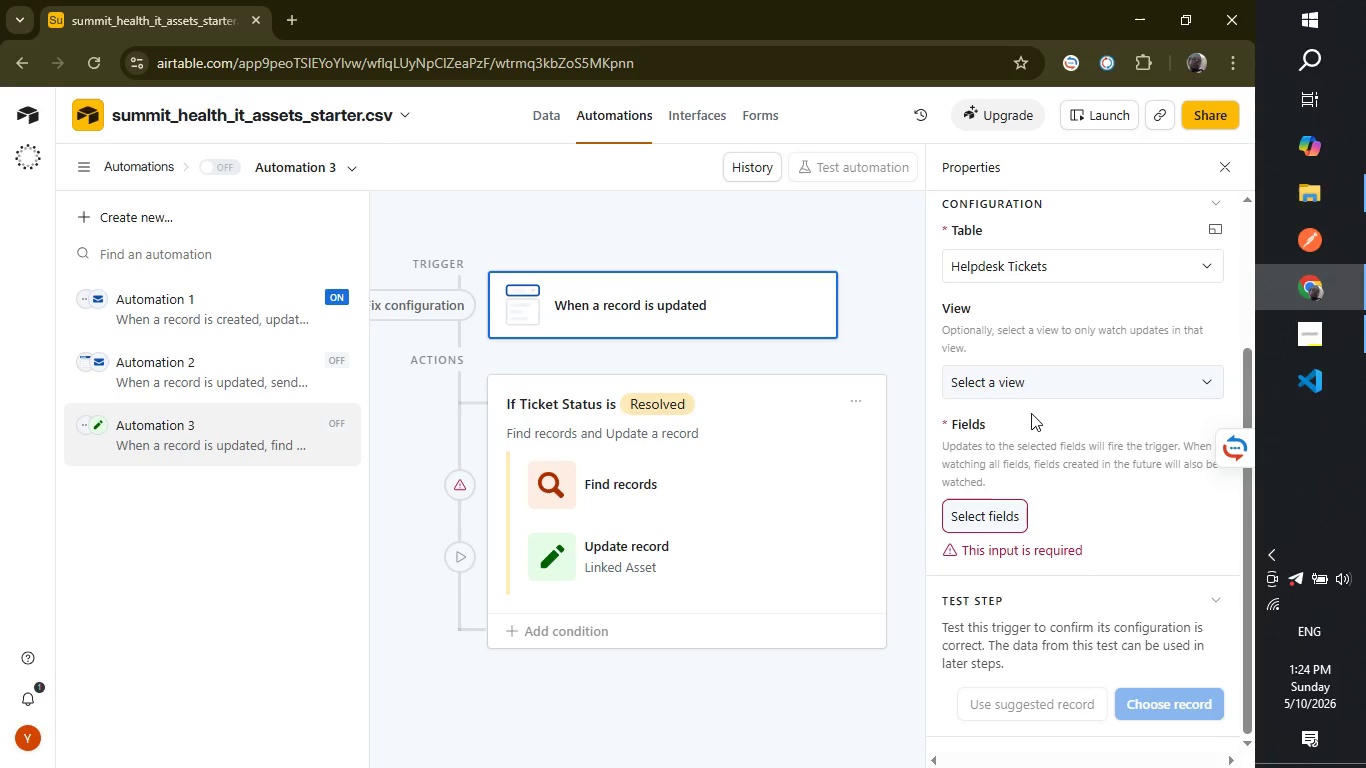 
left_click([991, 513])
 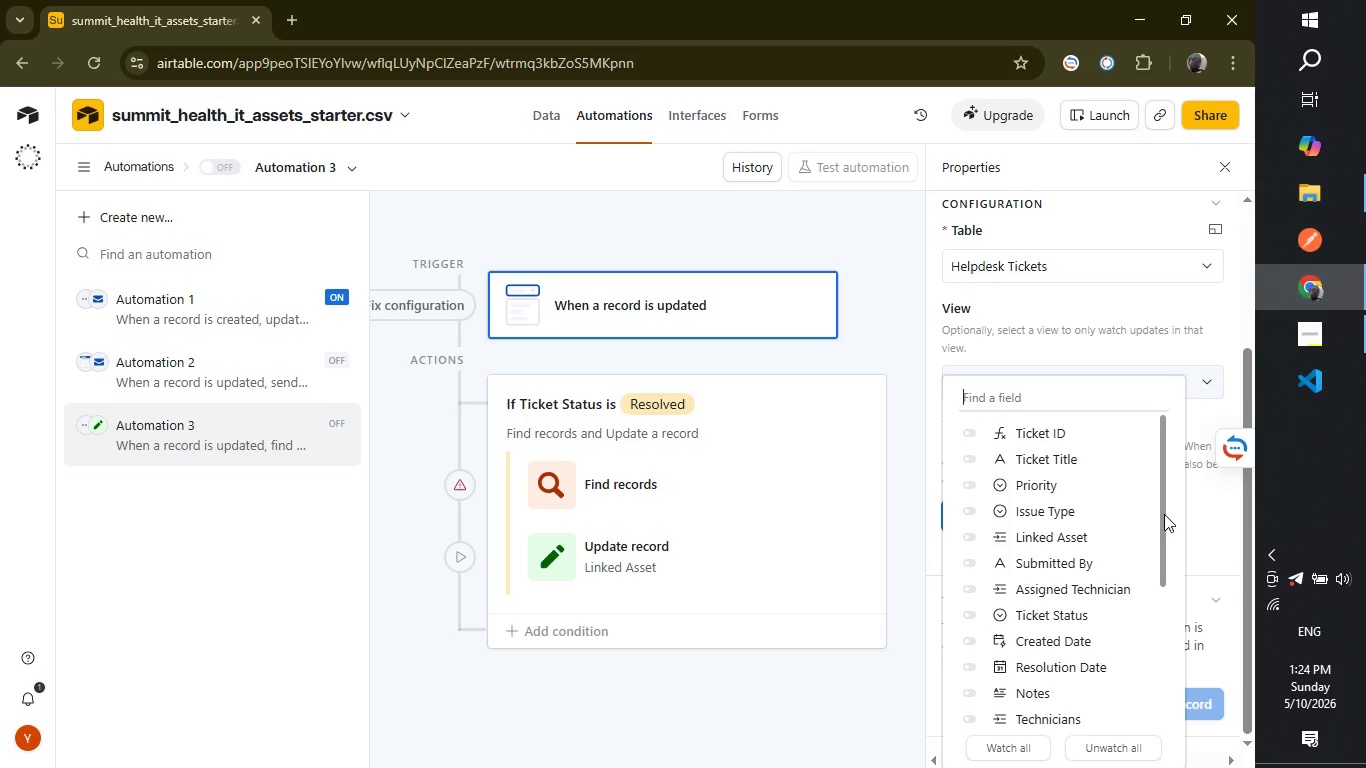 
left_click([1080, 613])
 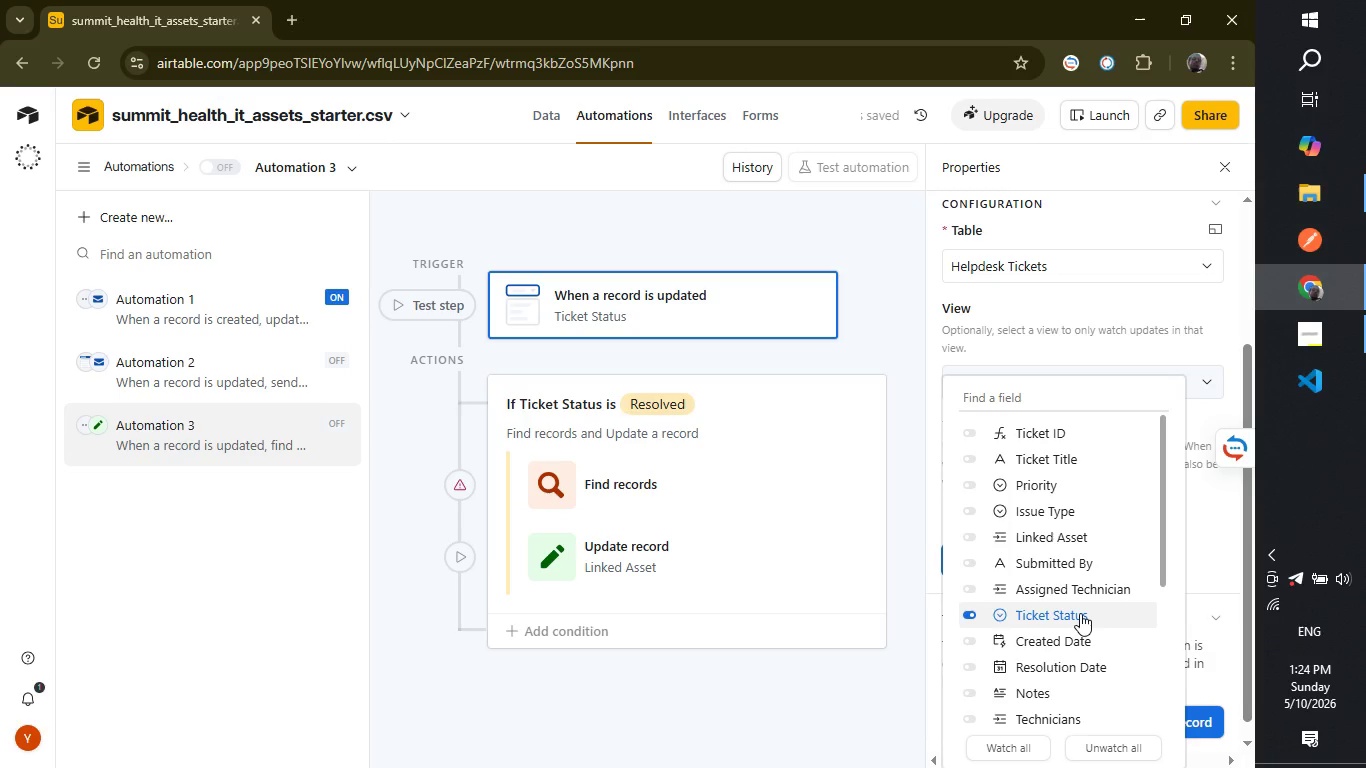 
wait(10.72)
 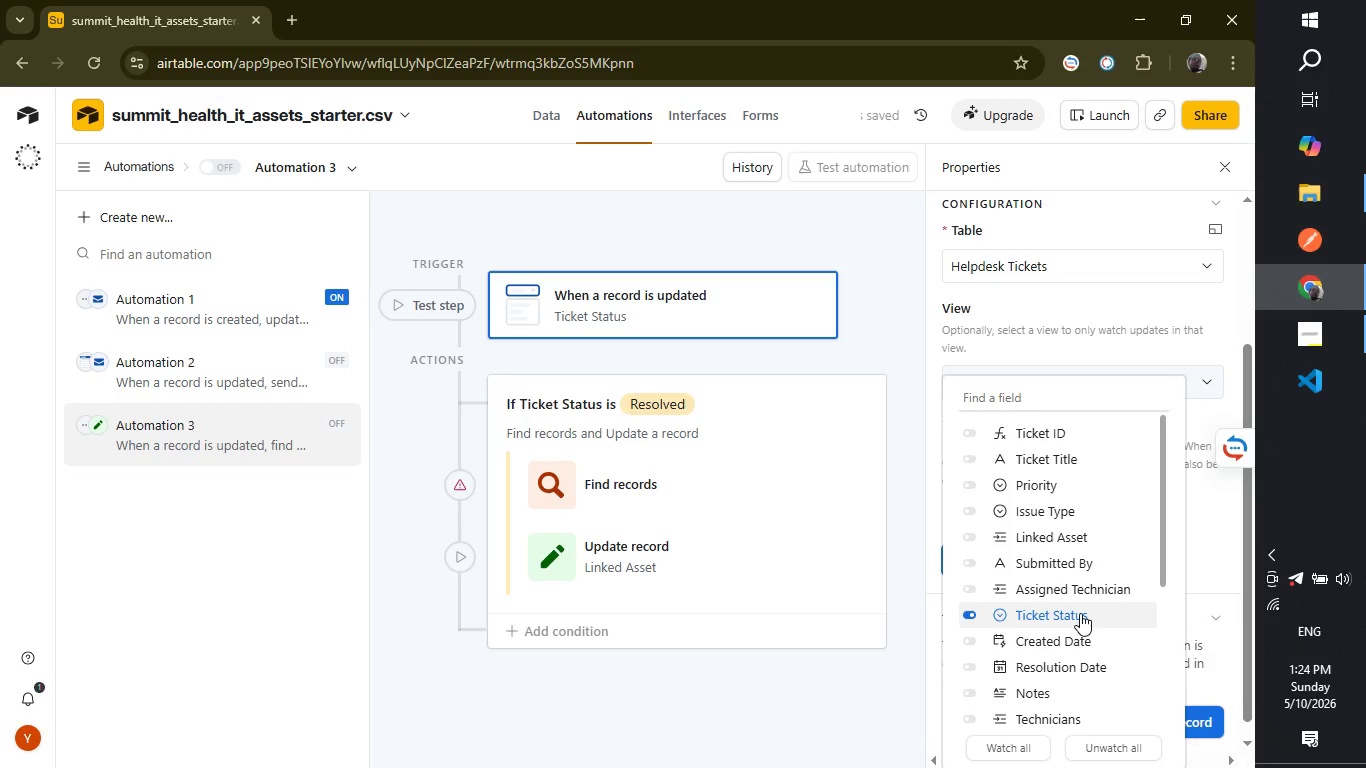 
left_click([886, 690])
 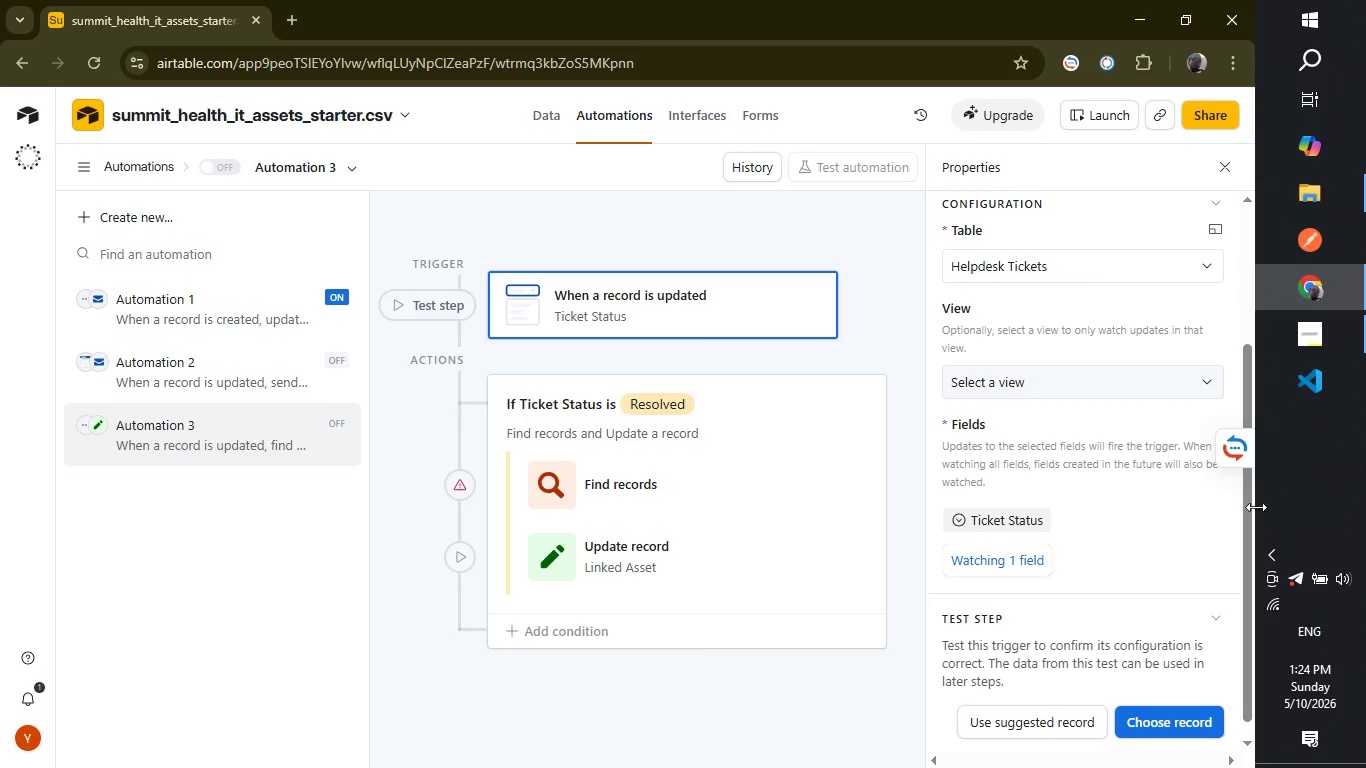 
left_click_drag(start_coordinate=[1250, 508], to_coordinate=[1245, 571])
 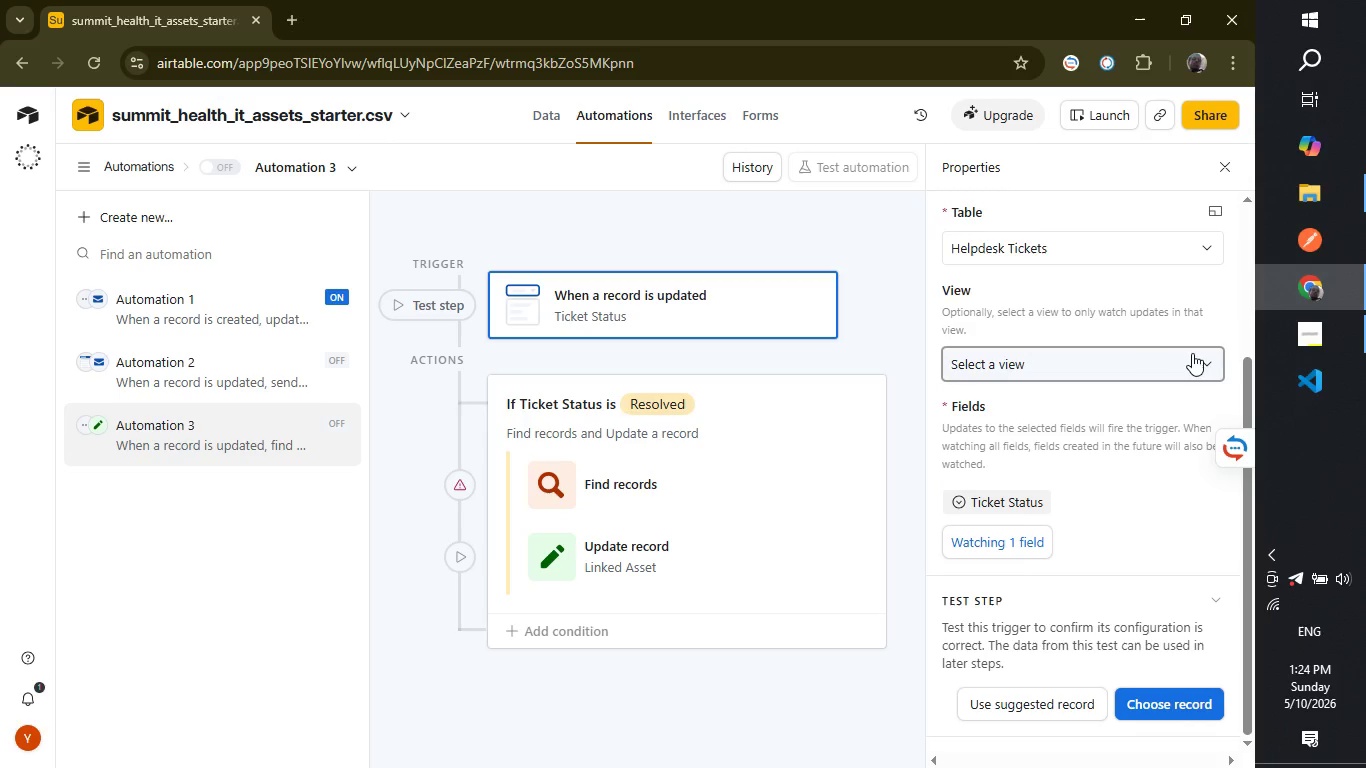 
wait(6.11)
 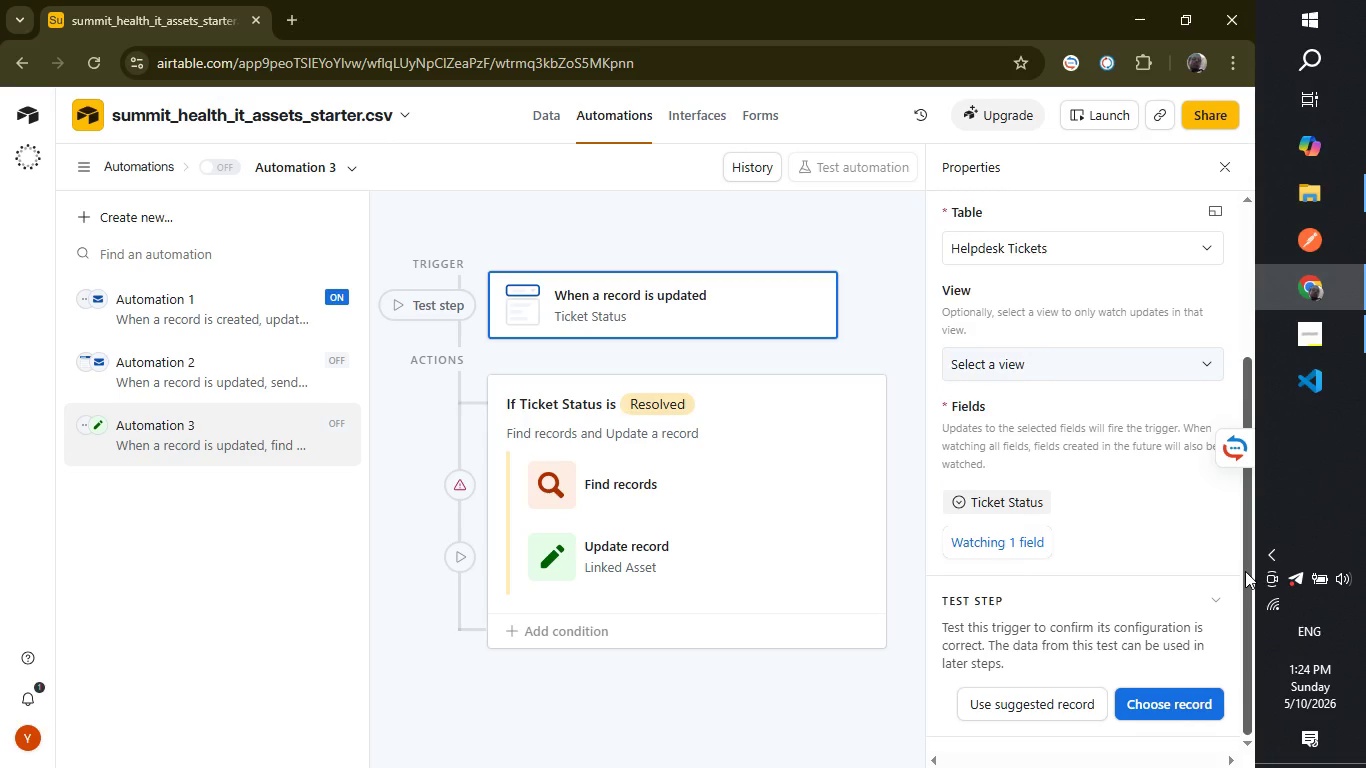 
left_click([1138, 520])
 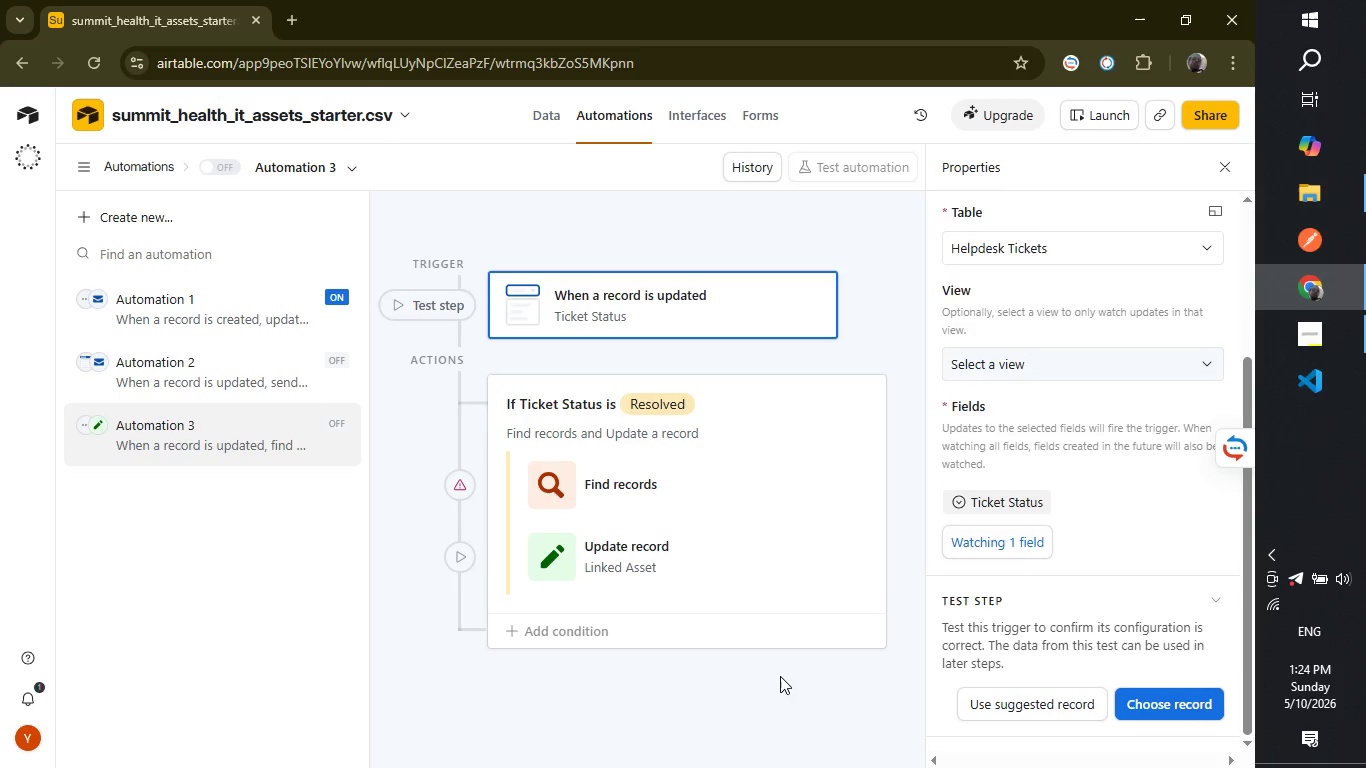 
left_click([780, 675])
 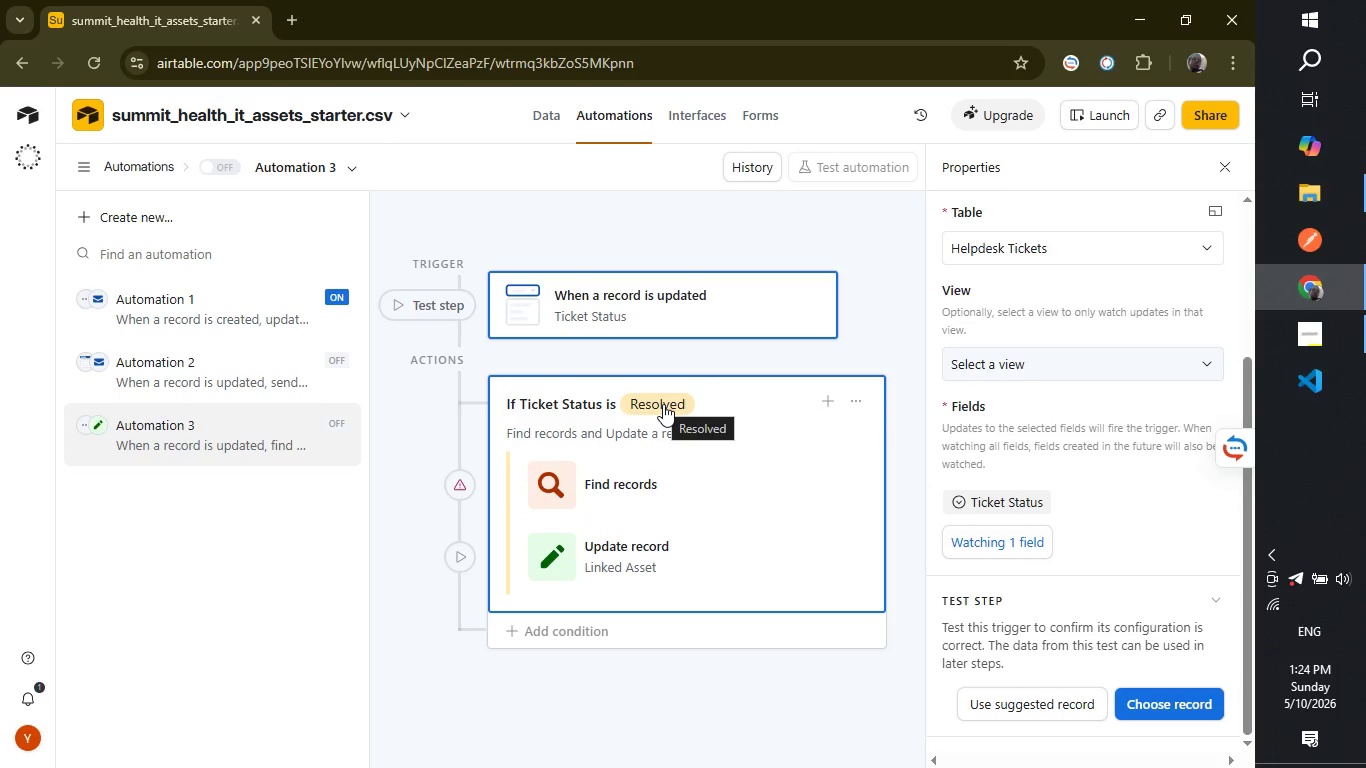 
wait(18.55)
 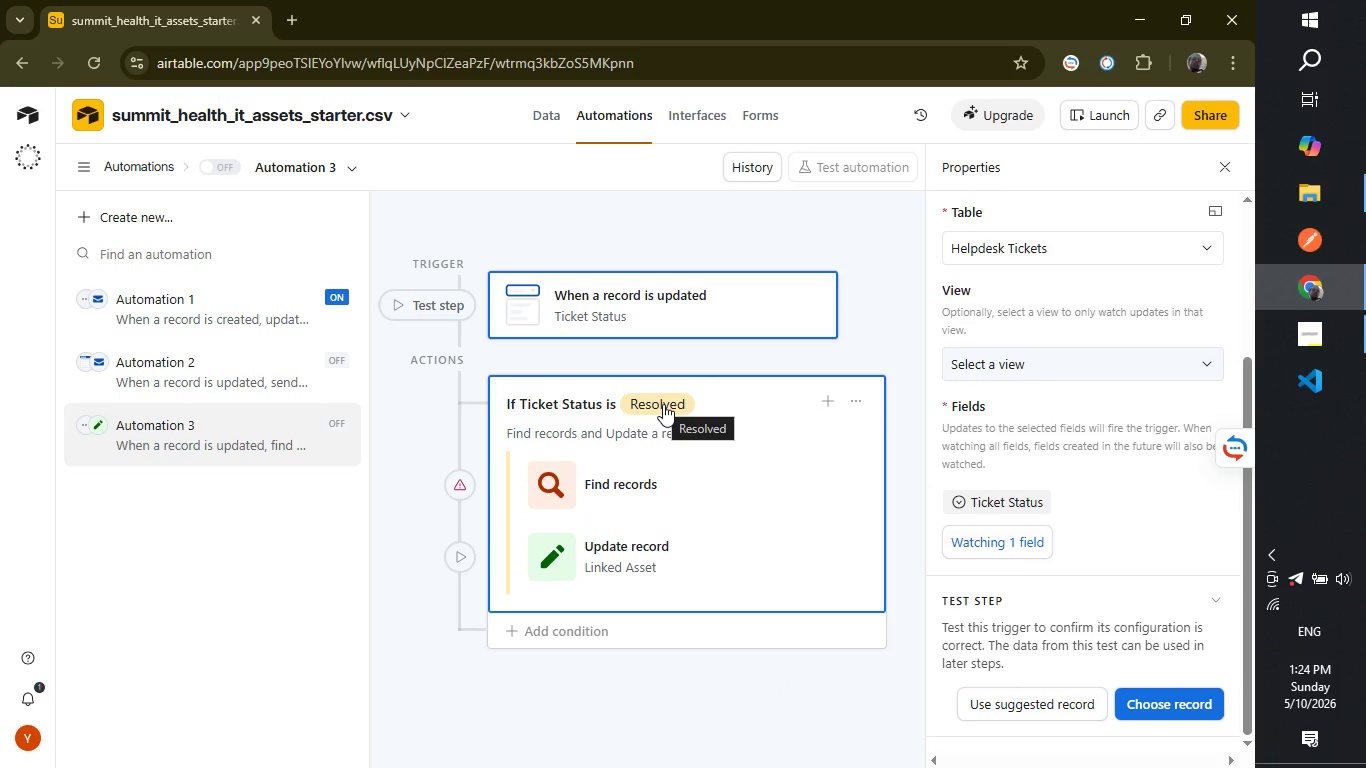 
left_click([624, 562])
 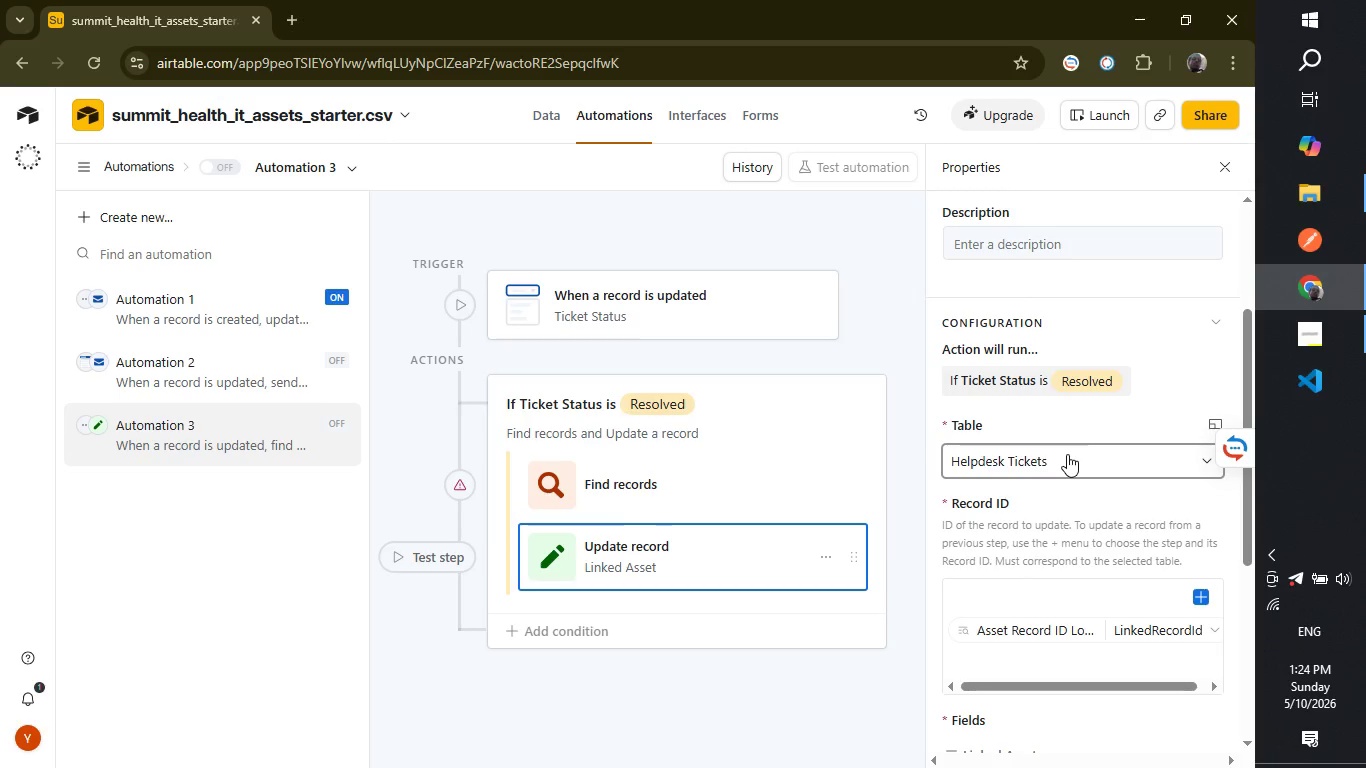 
left_click([1067, 454])
 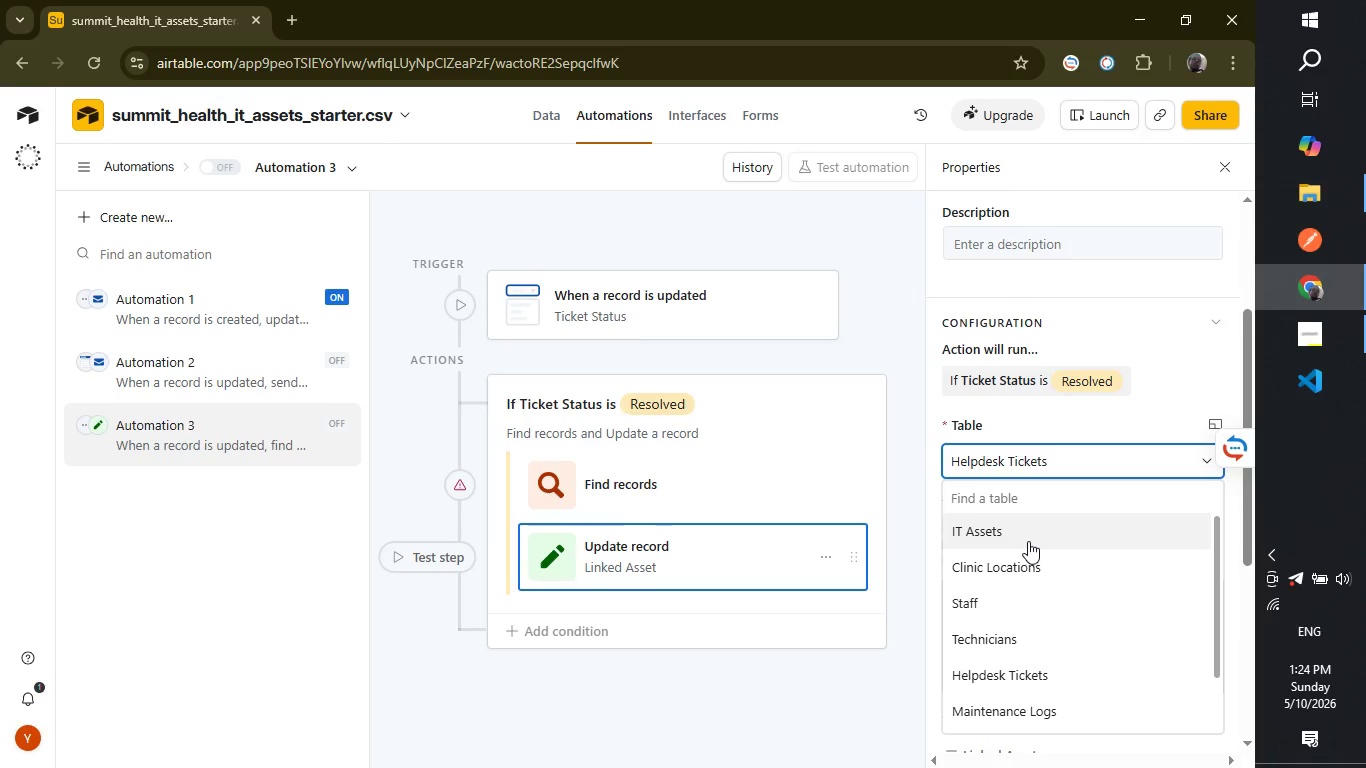 
left_click([1027, 539])
 